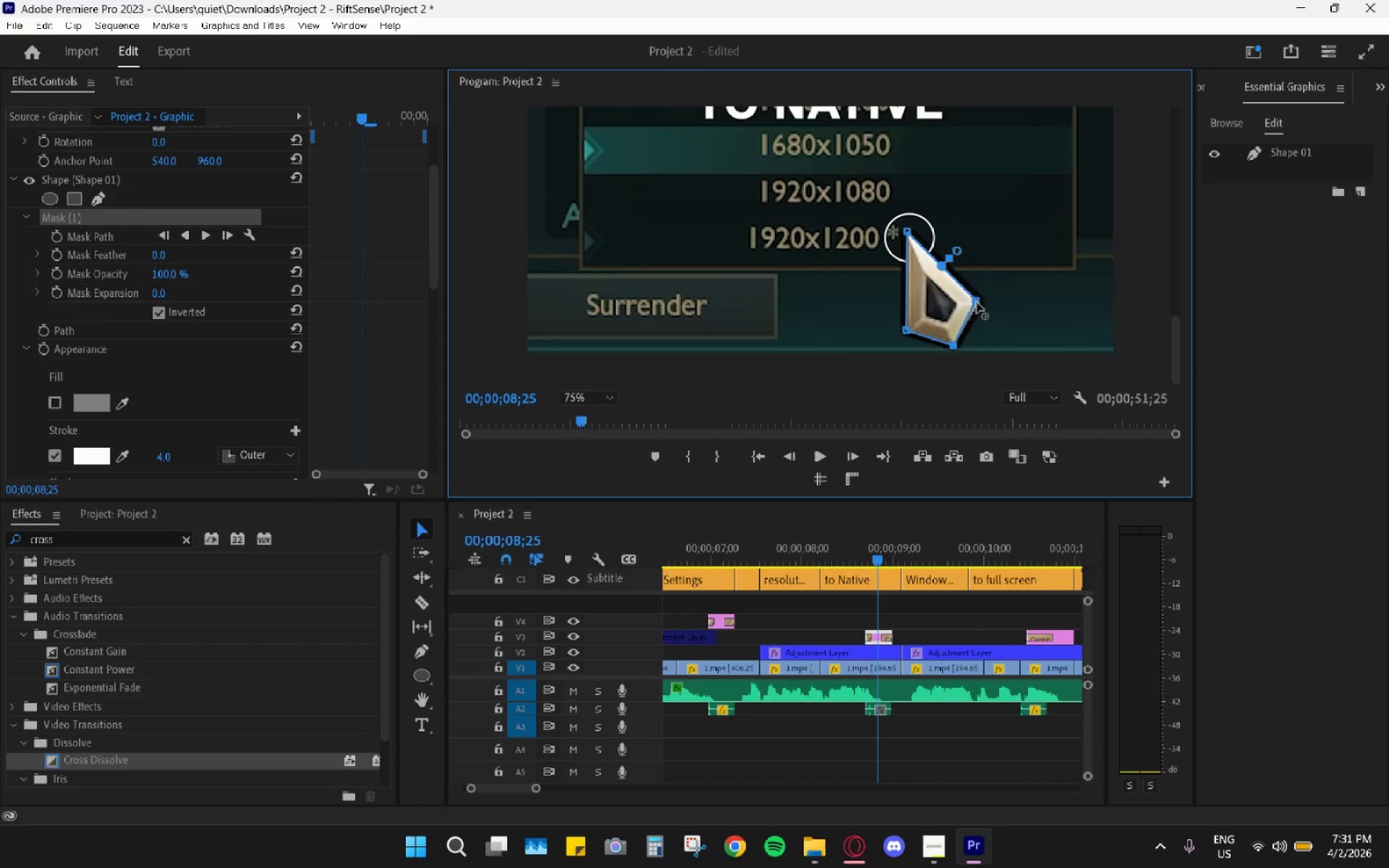 
left_click_drag(start_coordinate=[977, 303], to_coordinate=[982, 305])
 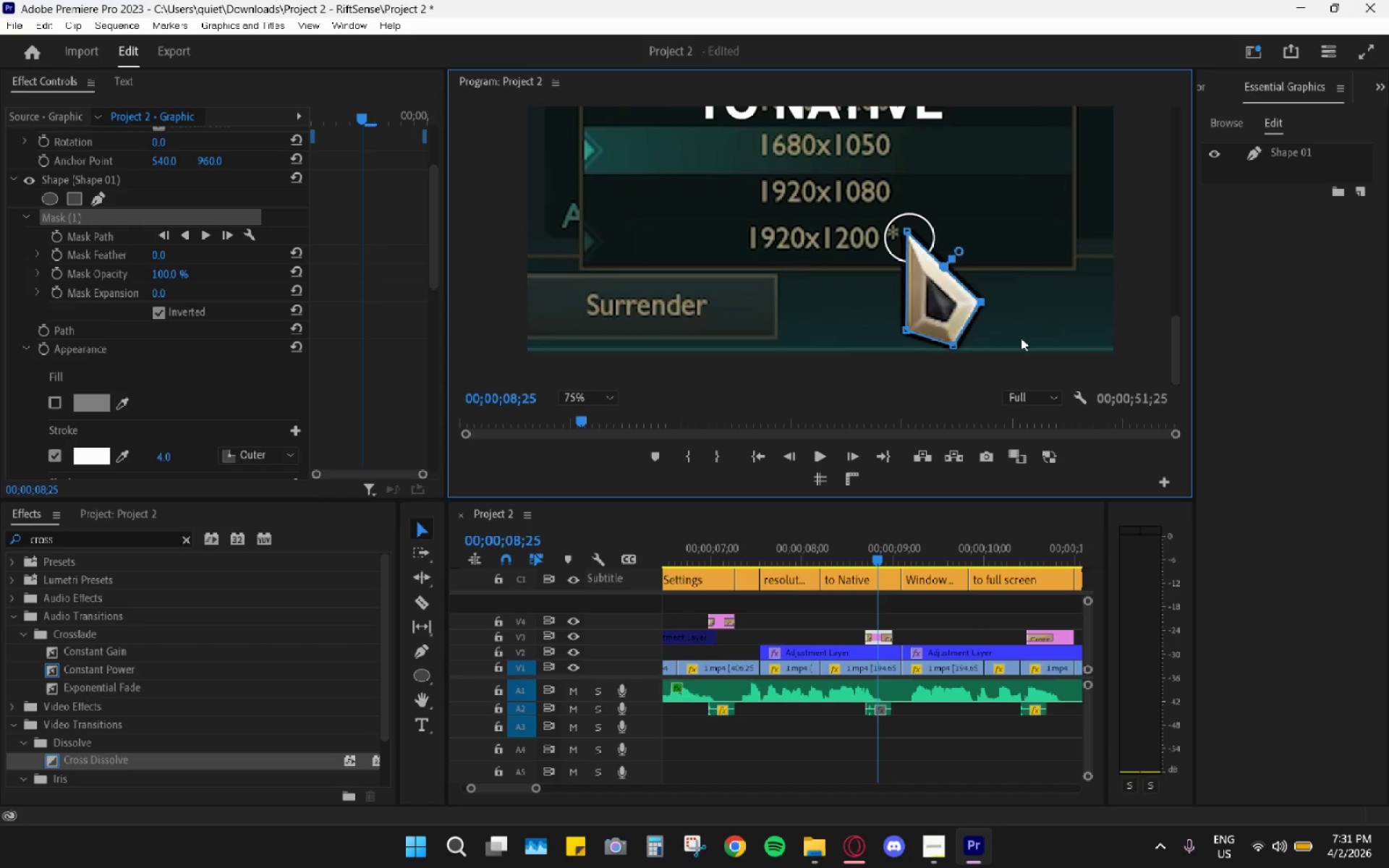 
left_click([1021, 338])
 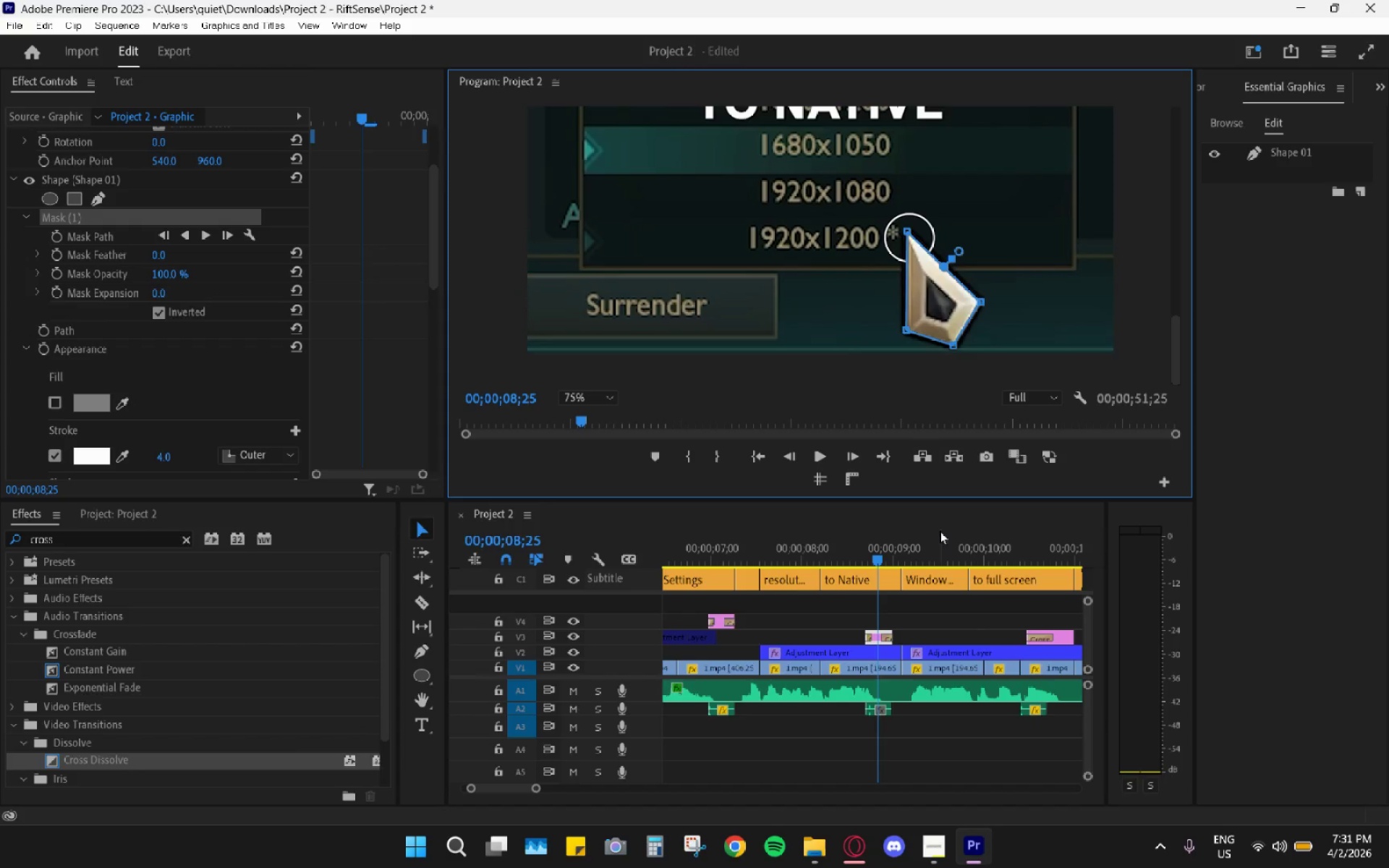 
left_click_drag(start_coordinate=[872, 530], to_coordinate=[827, 542])
 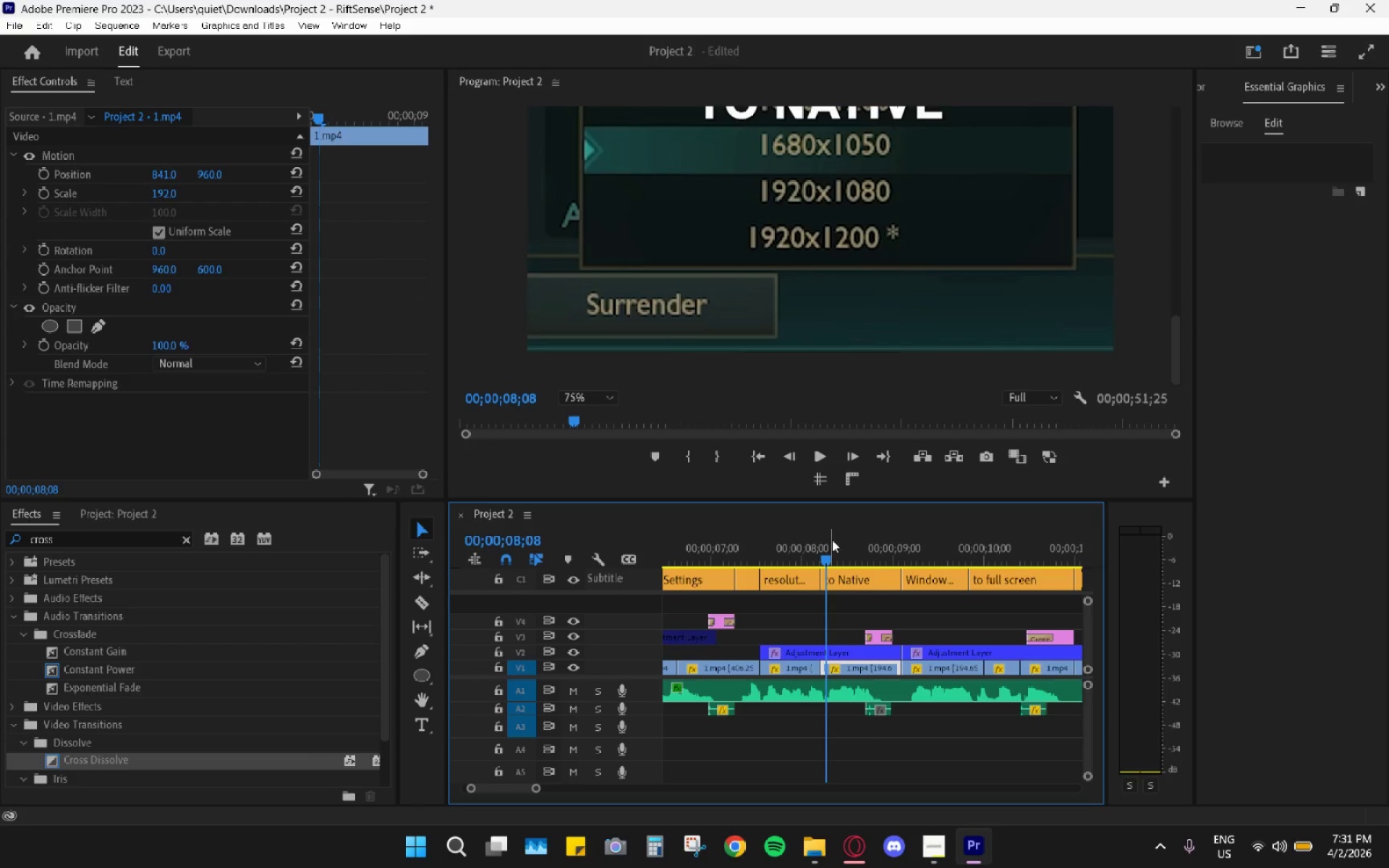 
key(Space)
 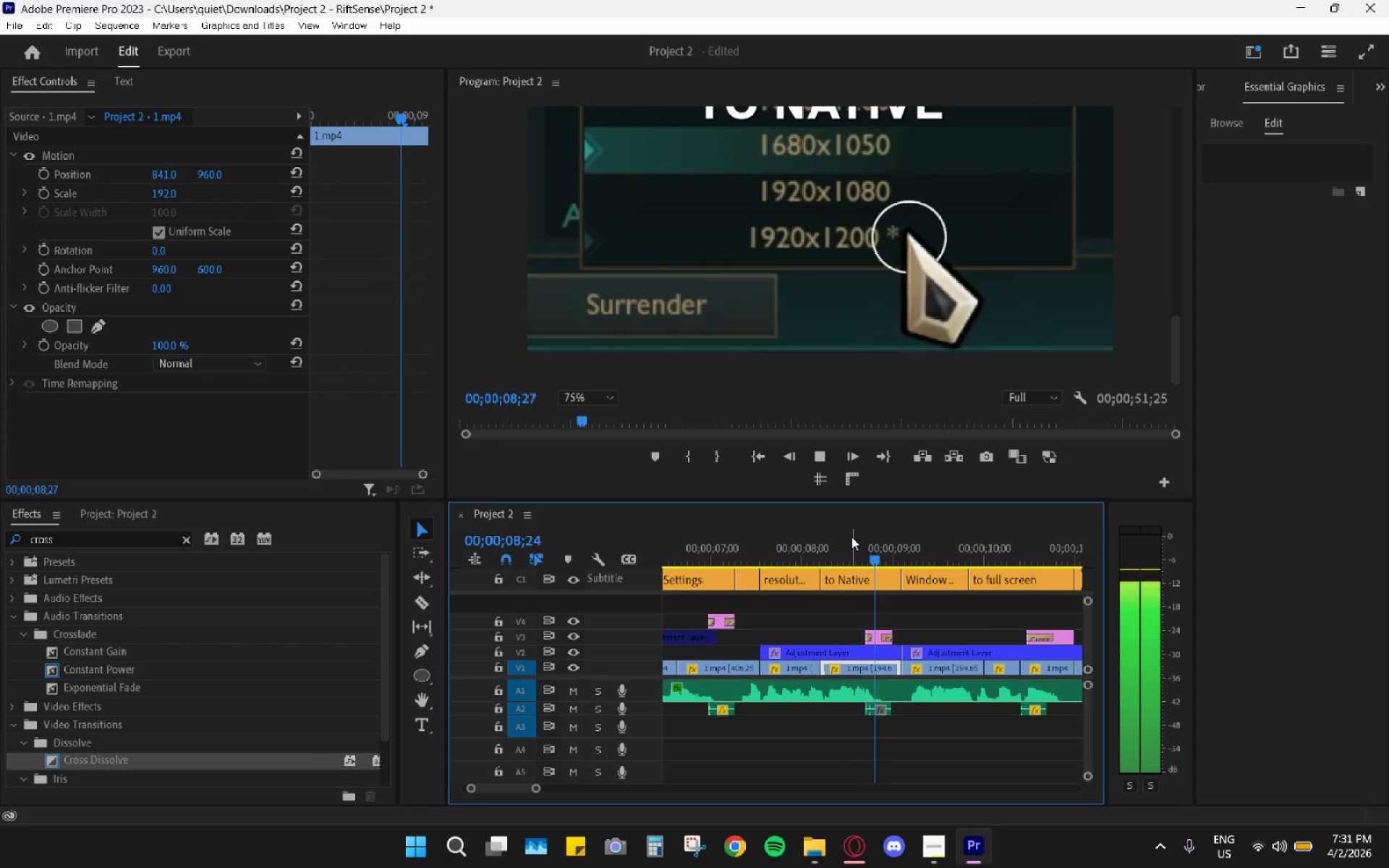 
key(Space)
 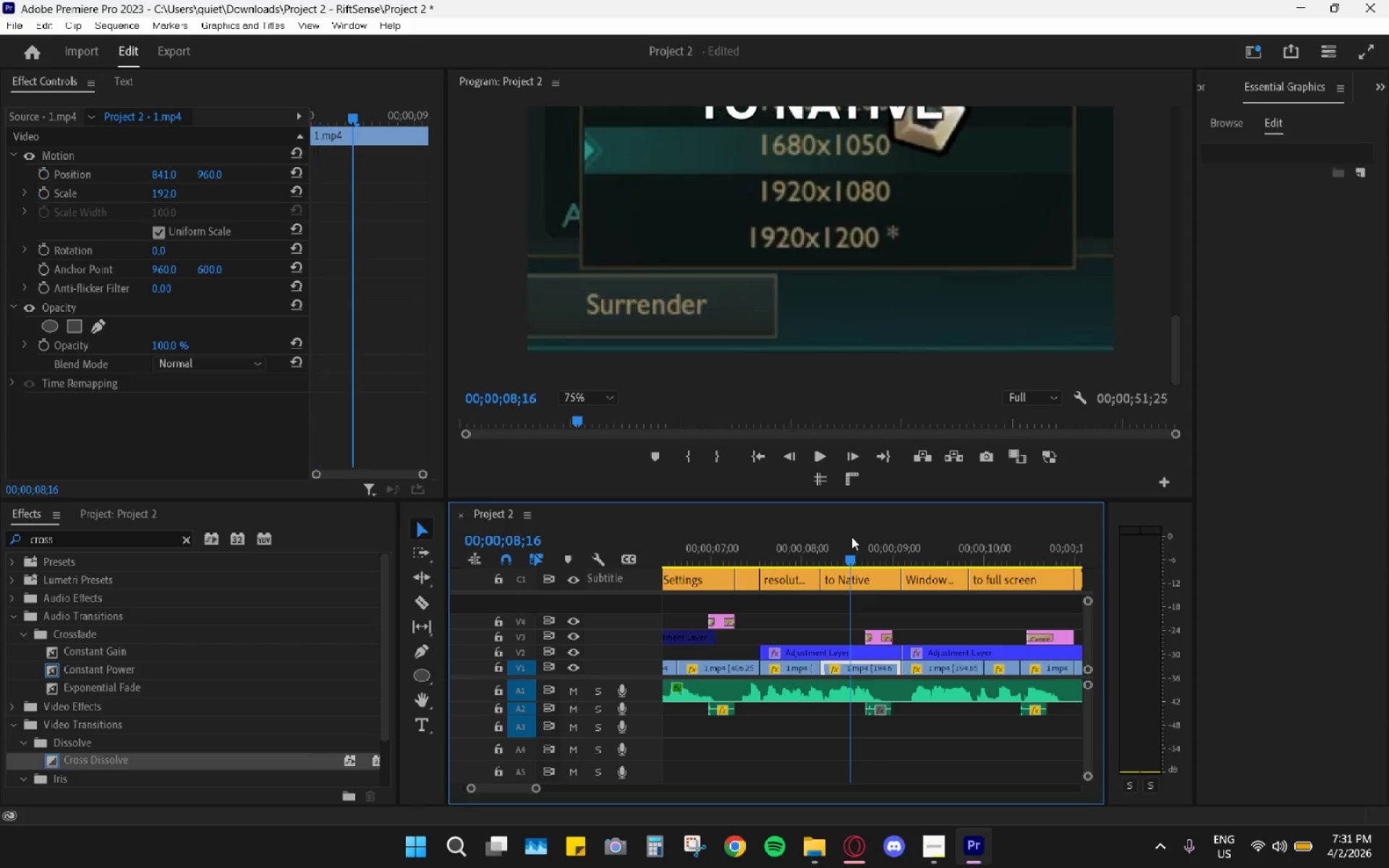 
key(Space)
 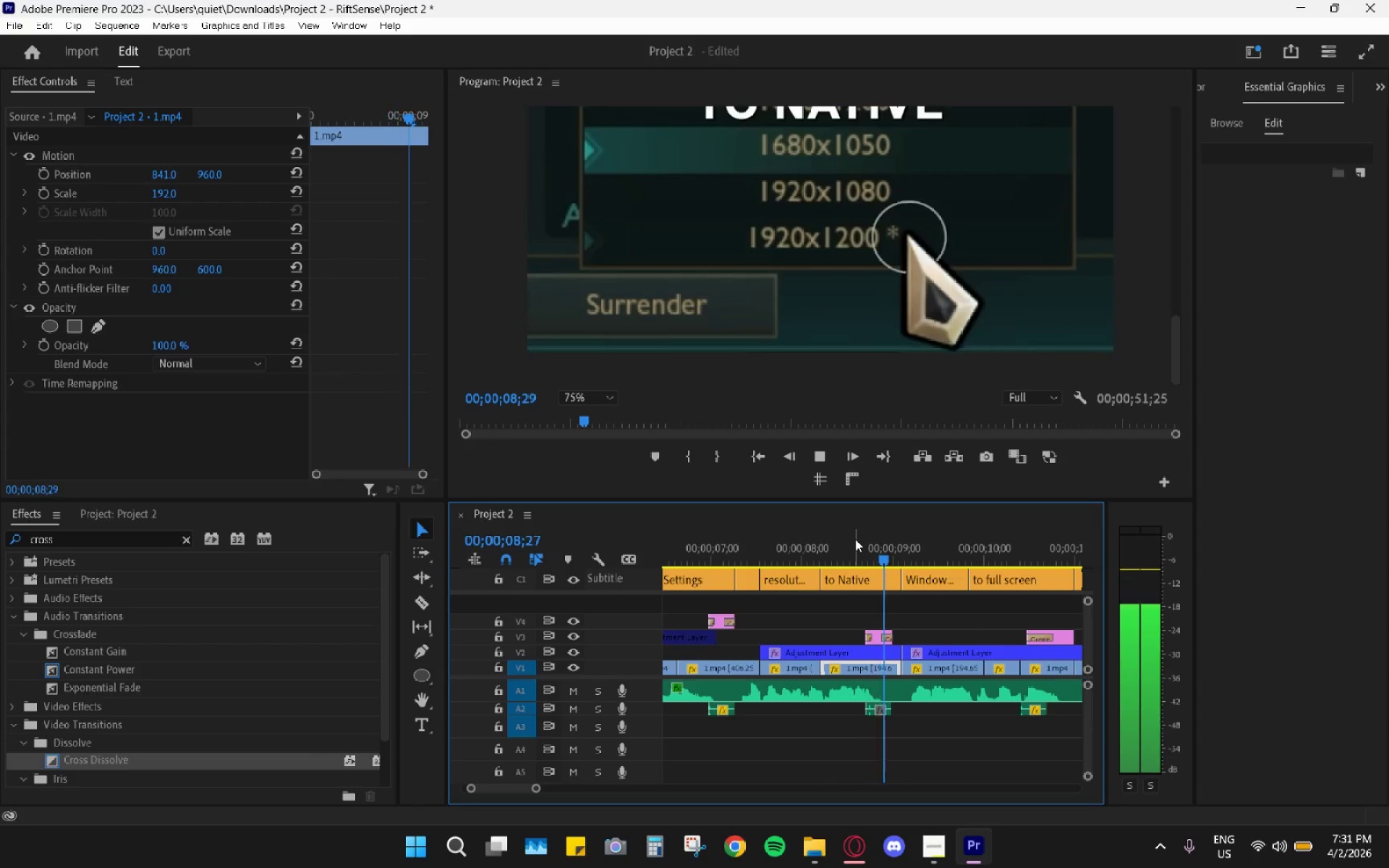 
key(Space)
 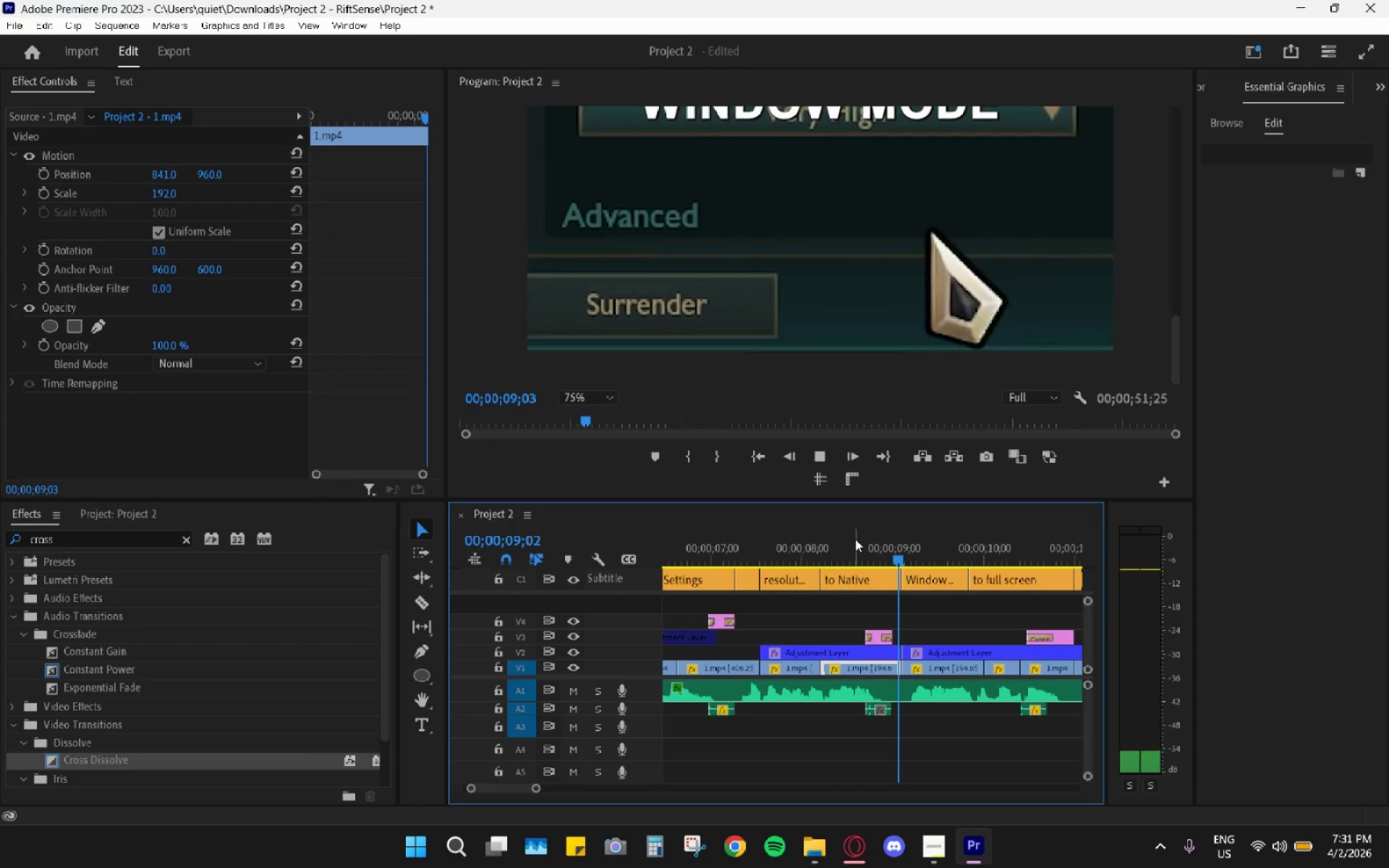 
left_click([855, 539])
 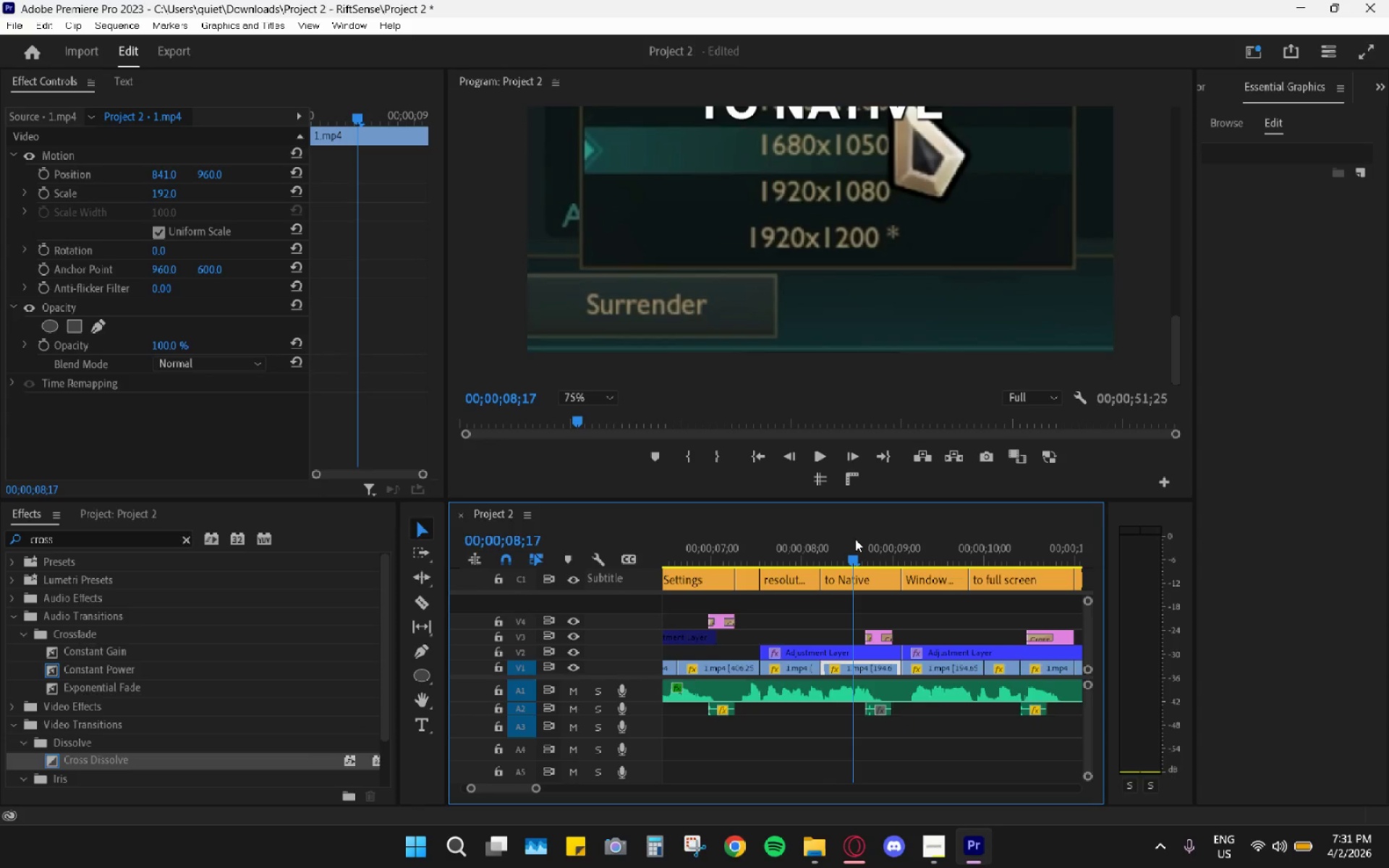 
key(Space)
 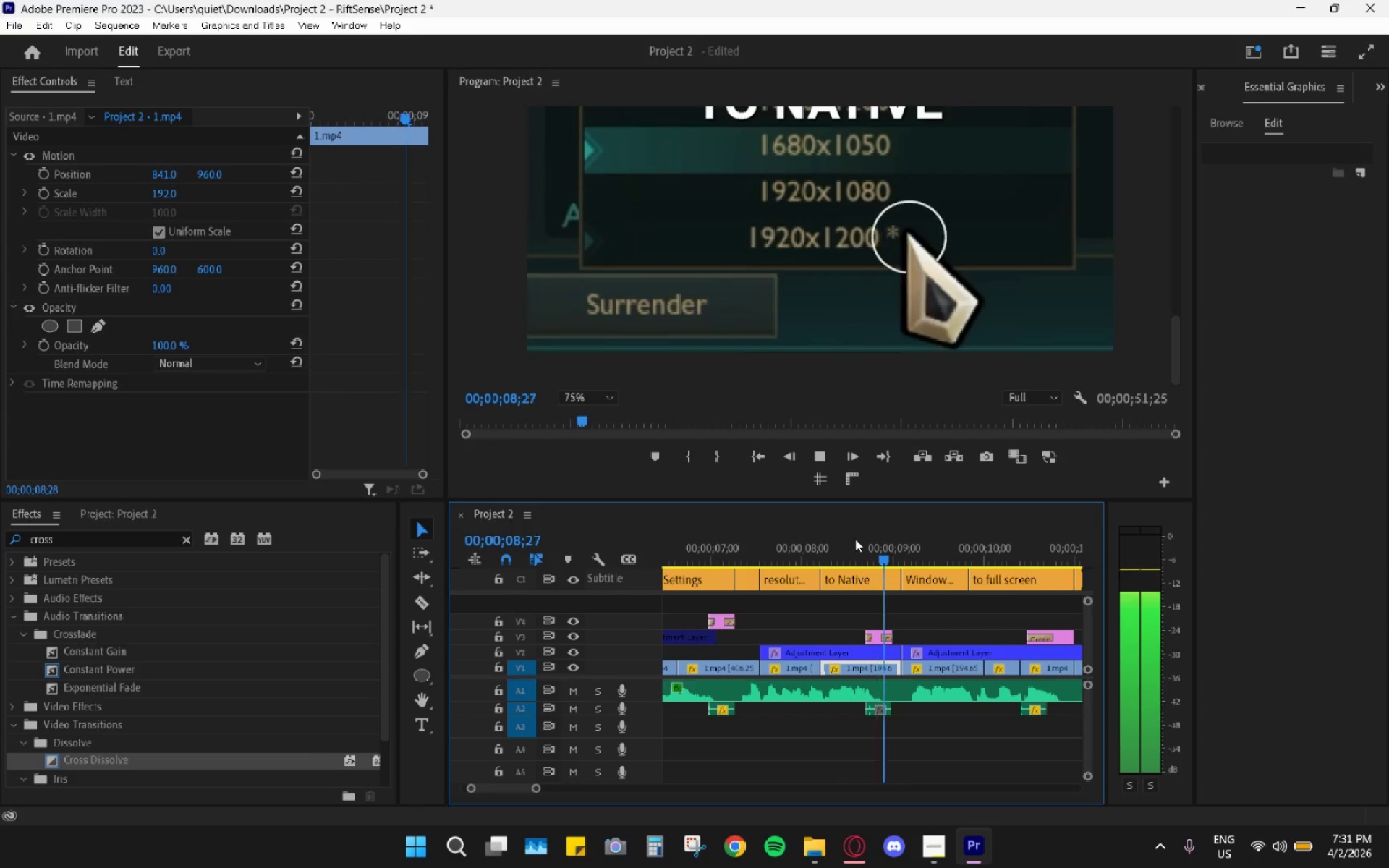 
key(Space)
 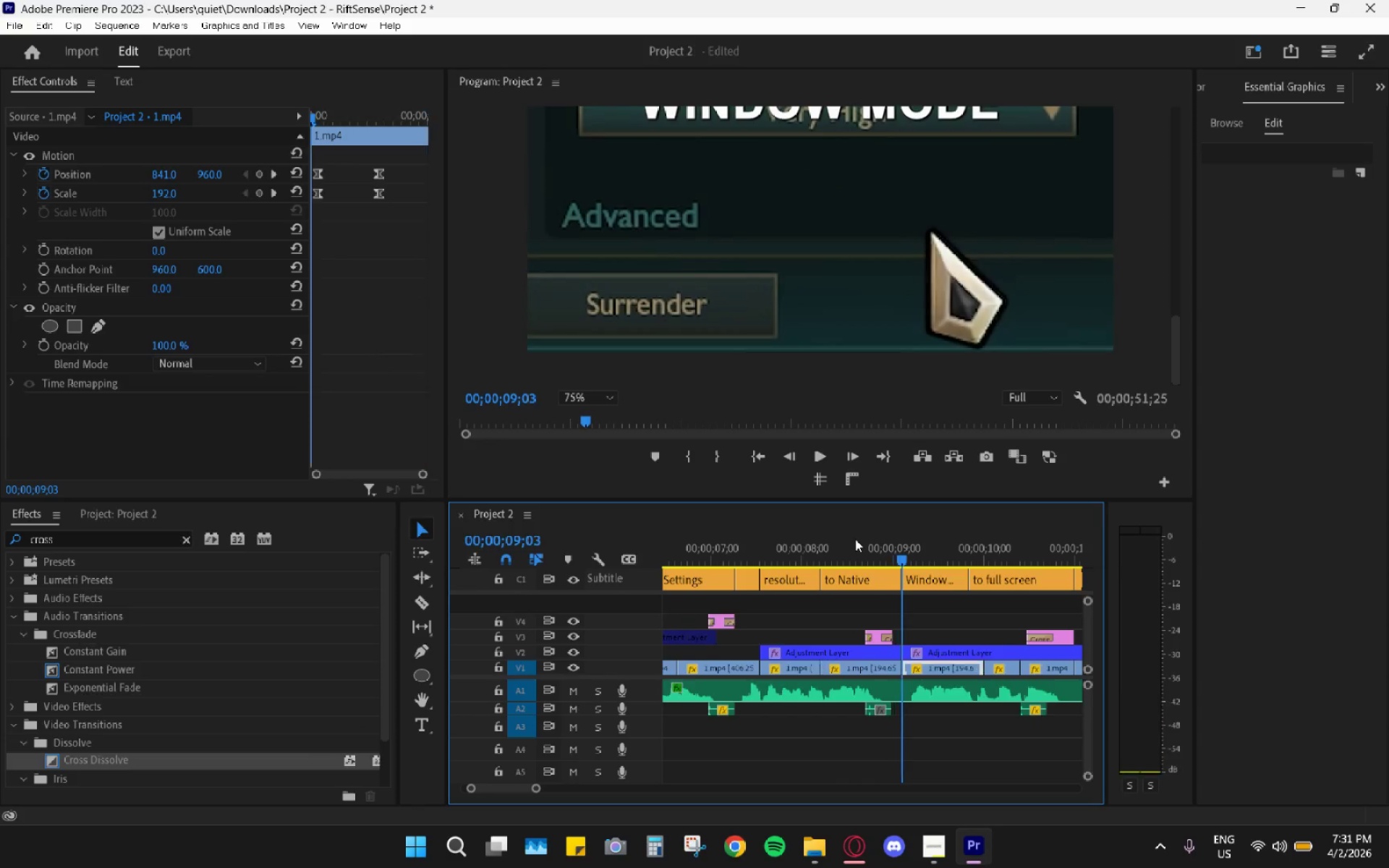 
left_click_drag(start_coordinate=[854, 539], to_coordinate=[849, 539])
 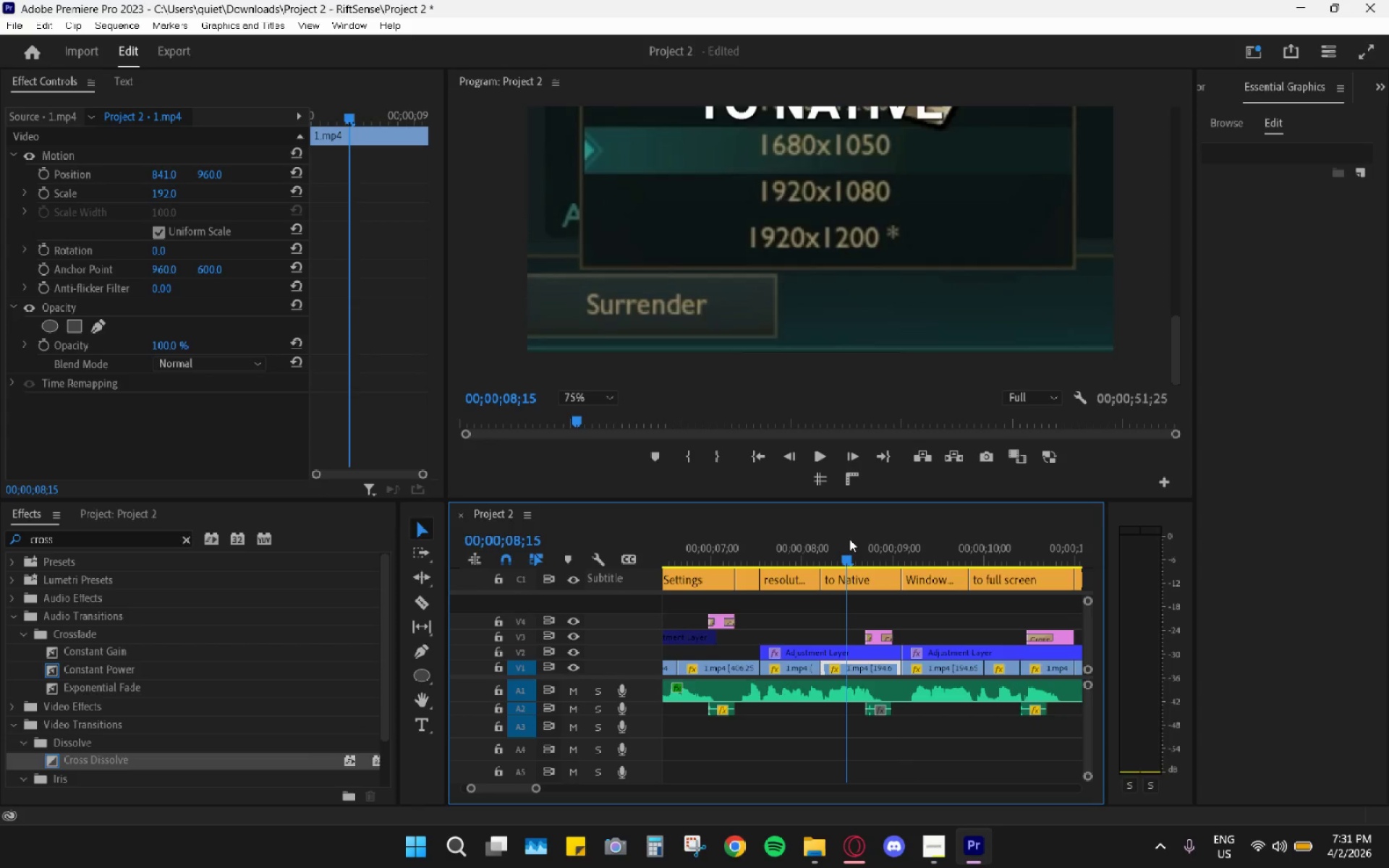 
key(Space)
 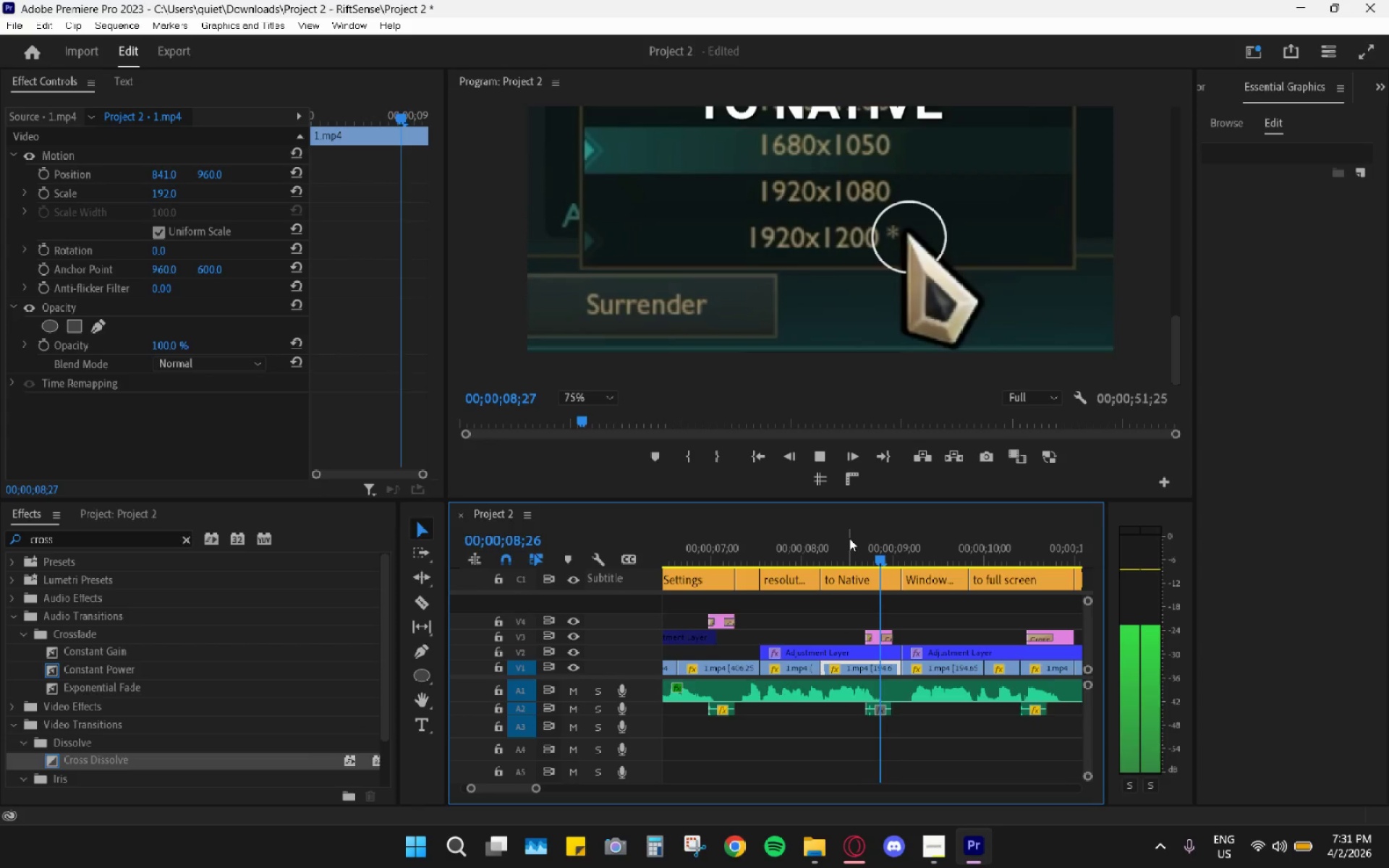 
key(Space)
 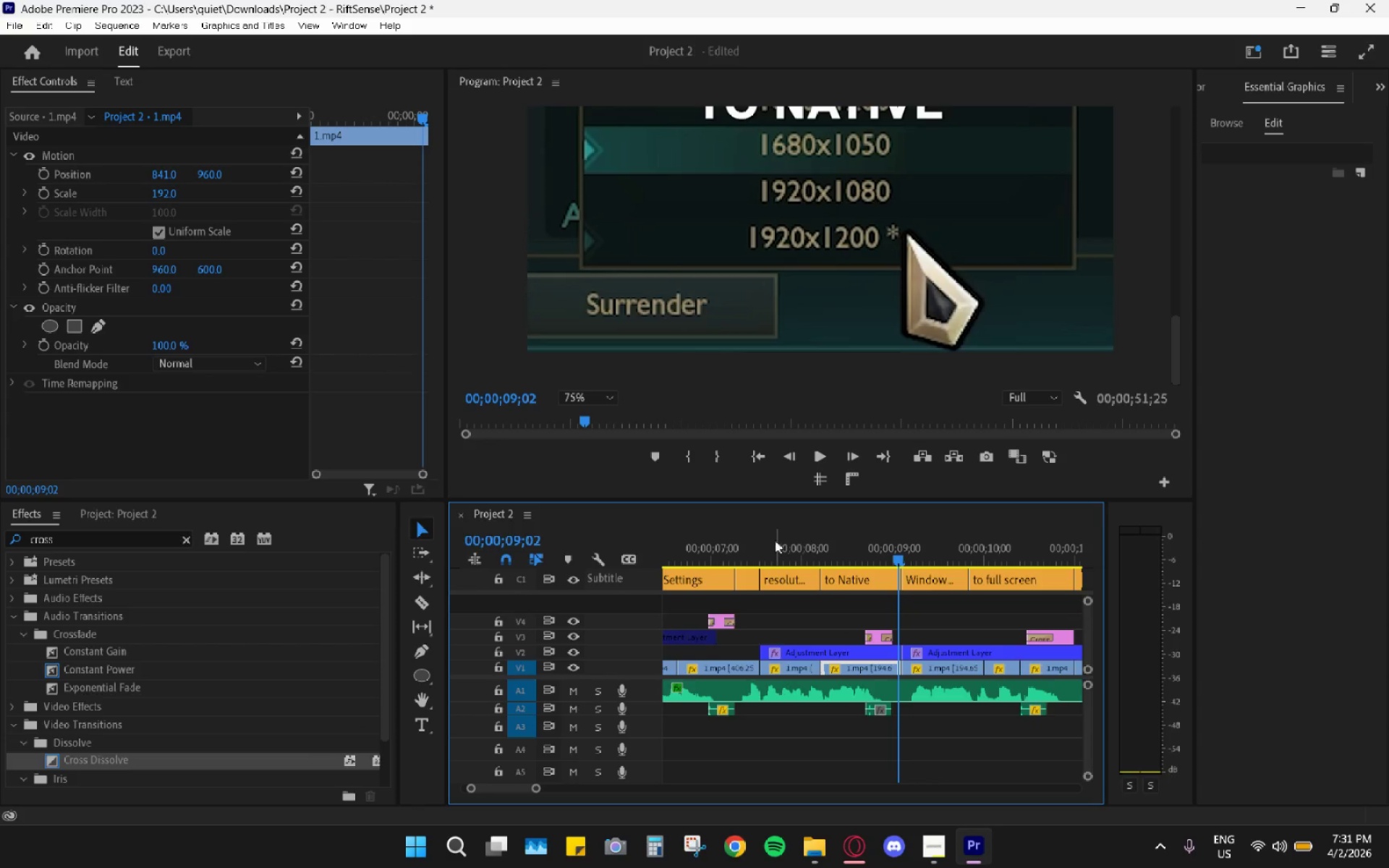 
left_click_drag(start_coordinate=[733, 543], to_coordinate=[694, 544])
 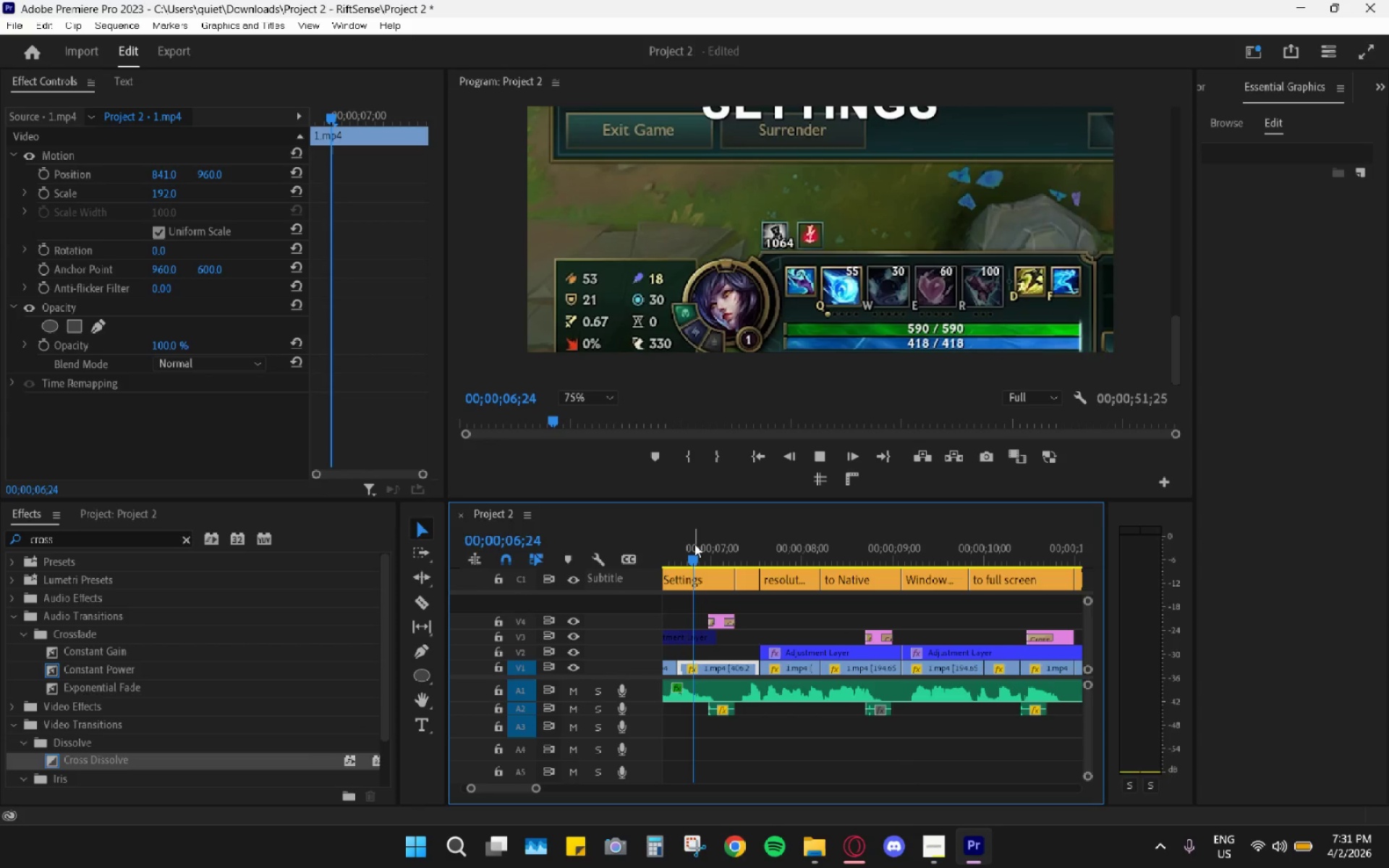 
key(Space)
 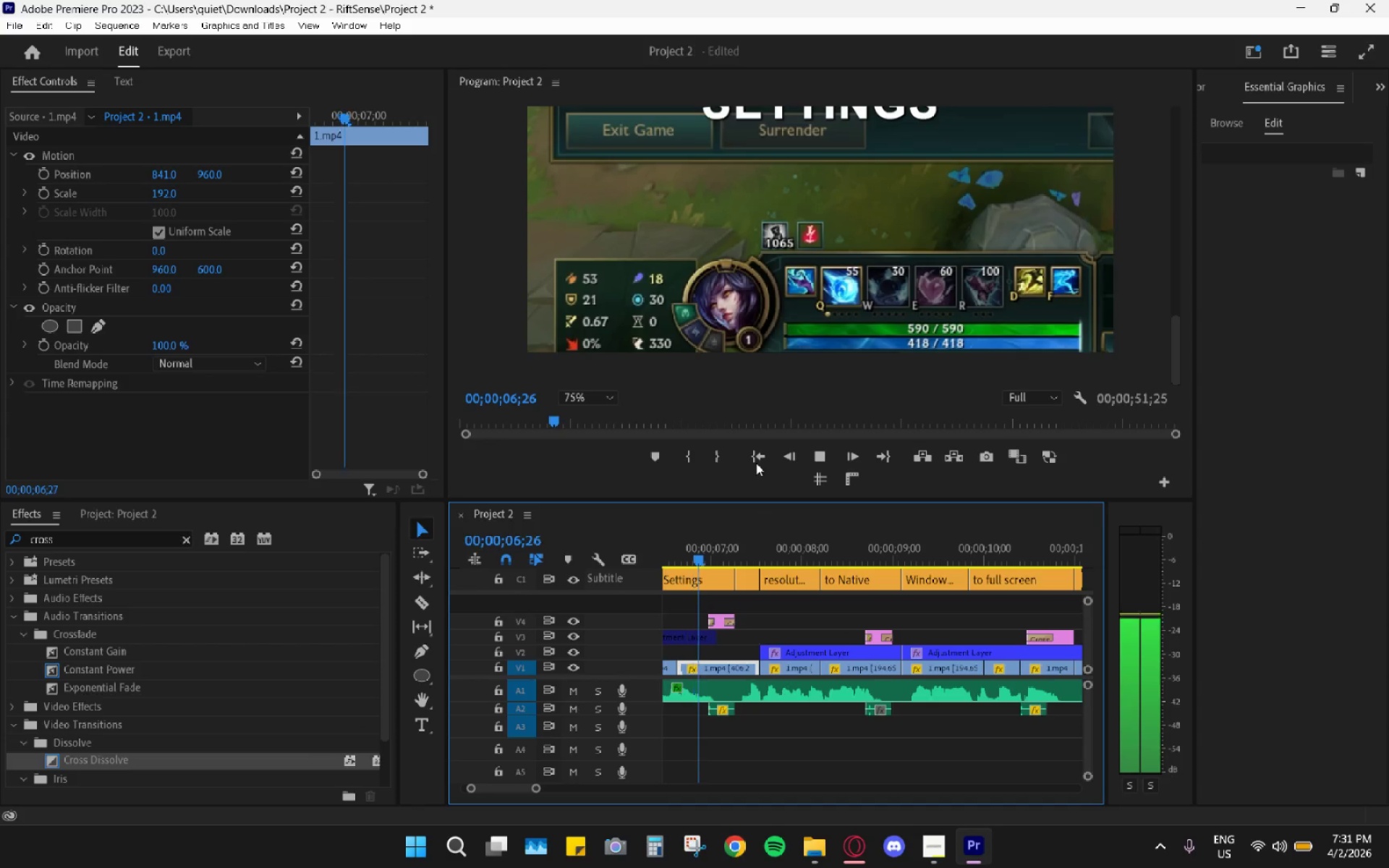 
key(Space)
 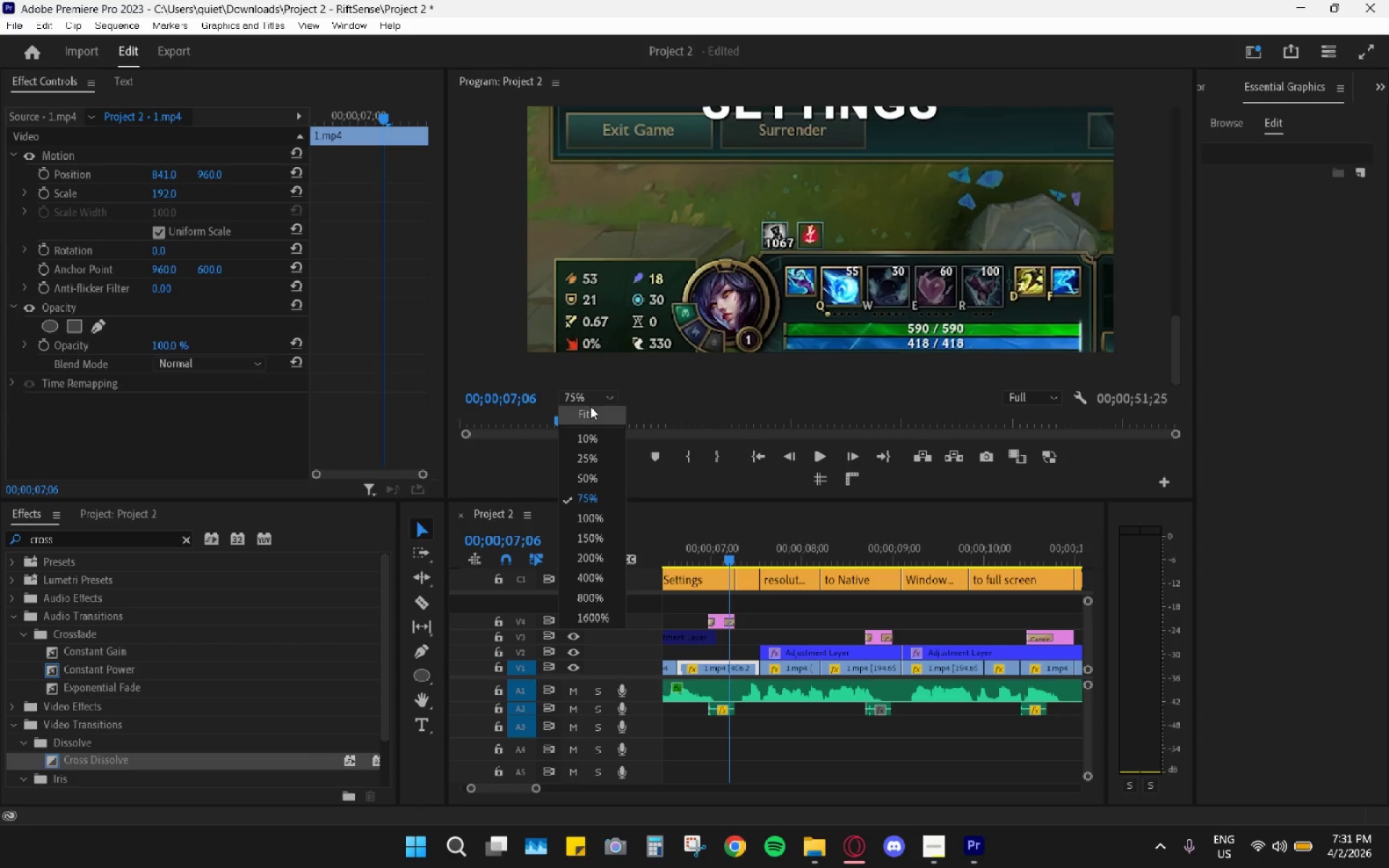 
double_click([592, 412])
 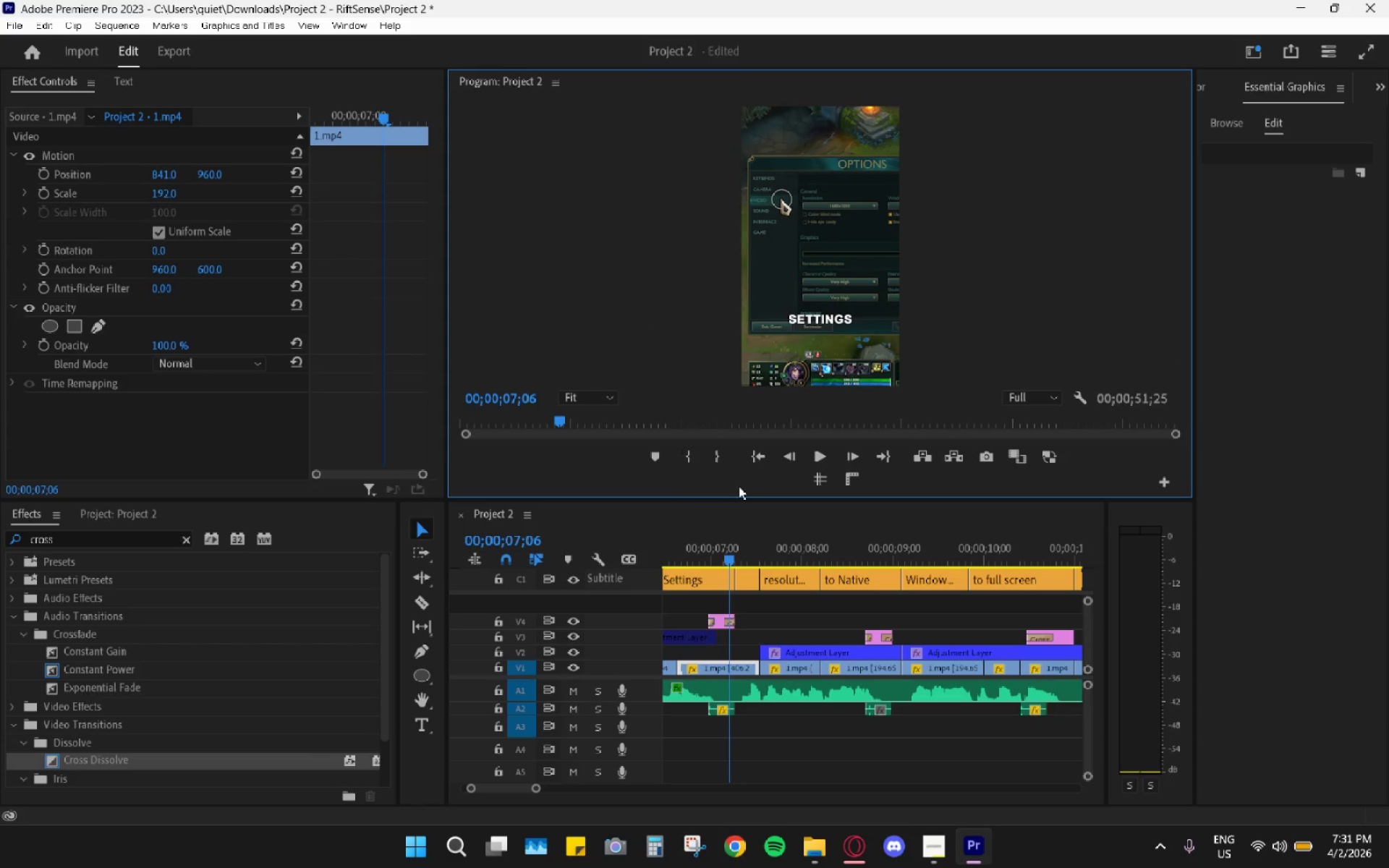 
key(Space)
 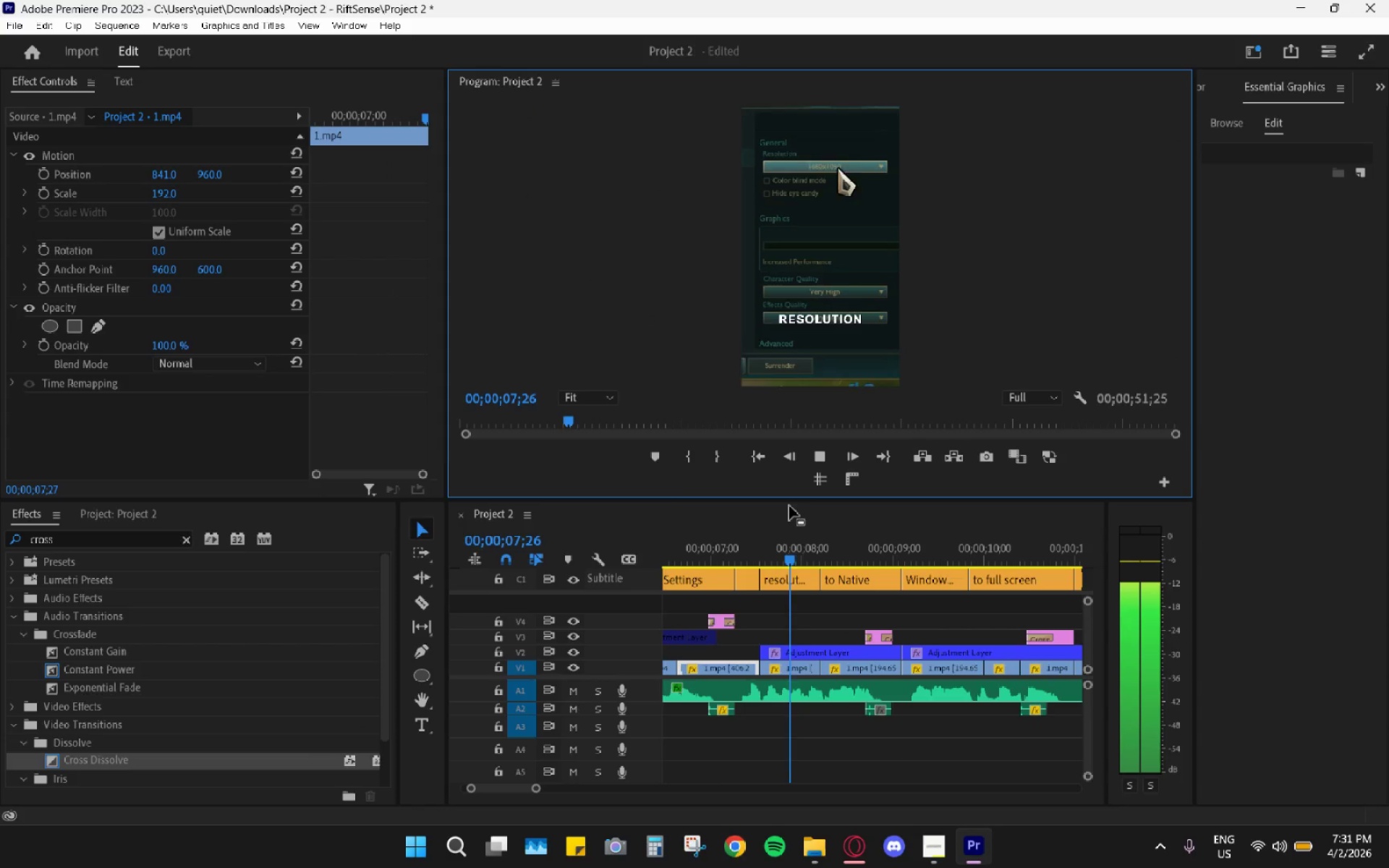 
key(Space)
 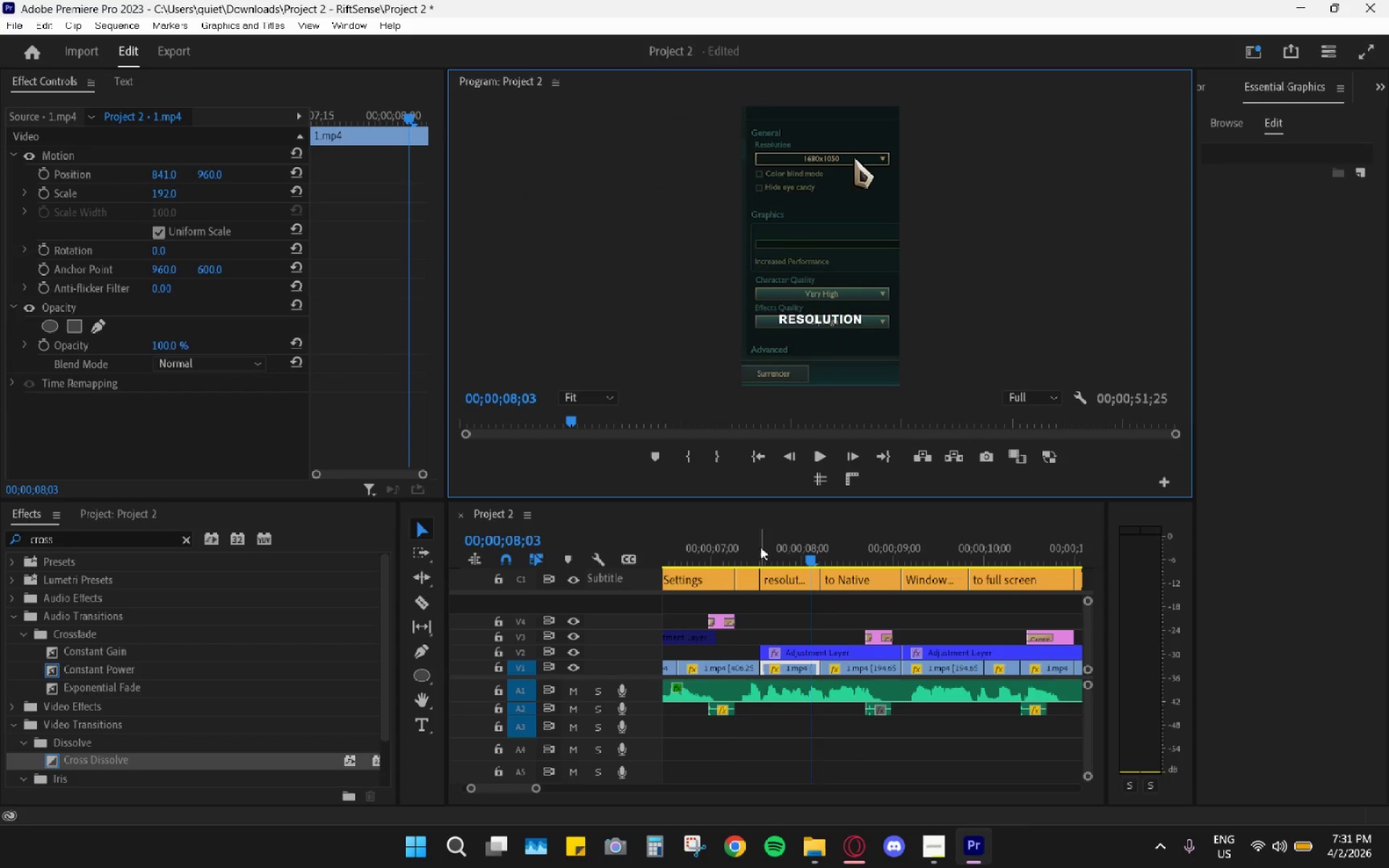 
left_click_drag(start_coordinate=[734, 540], to_coordinate=[712, 540])
 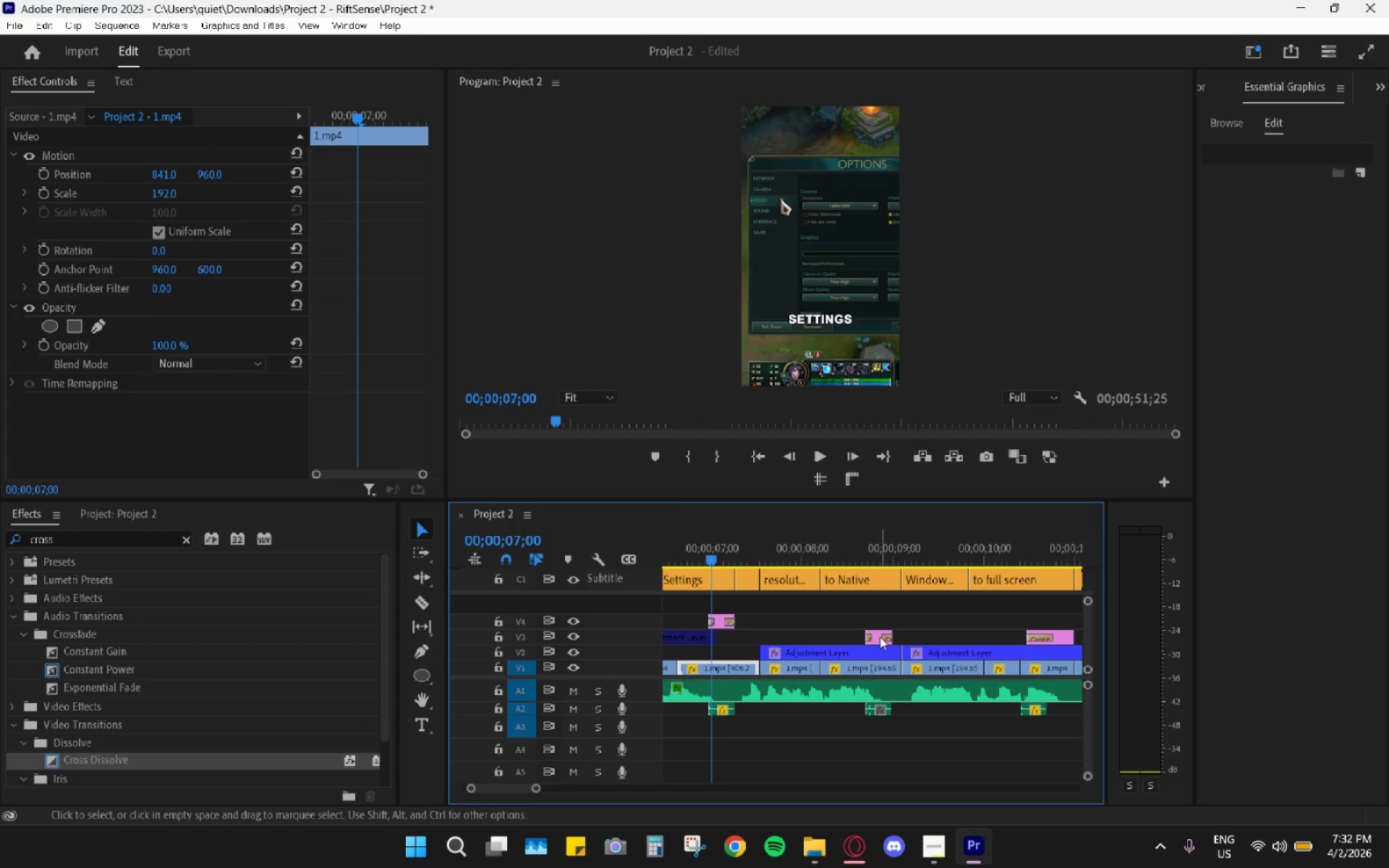 
left_click_drag(start_coordinate=[718, 545], to_coordinate=[708, 548])
 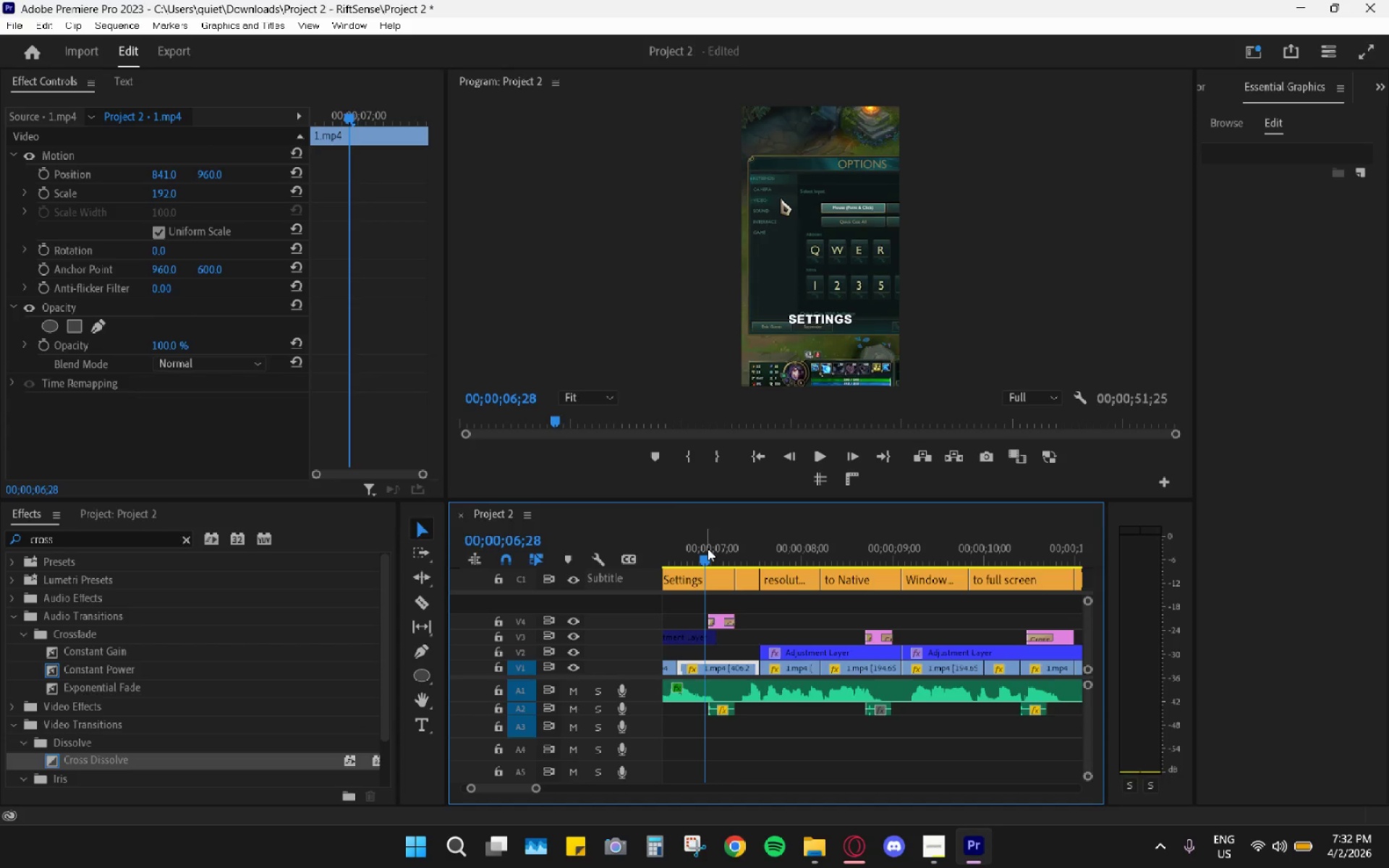 
key(Space)
 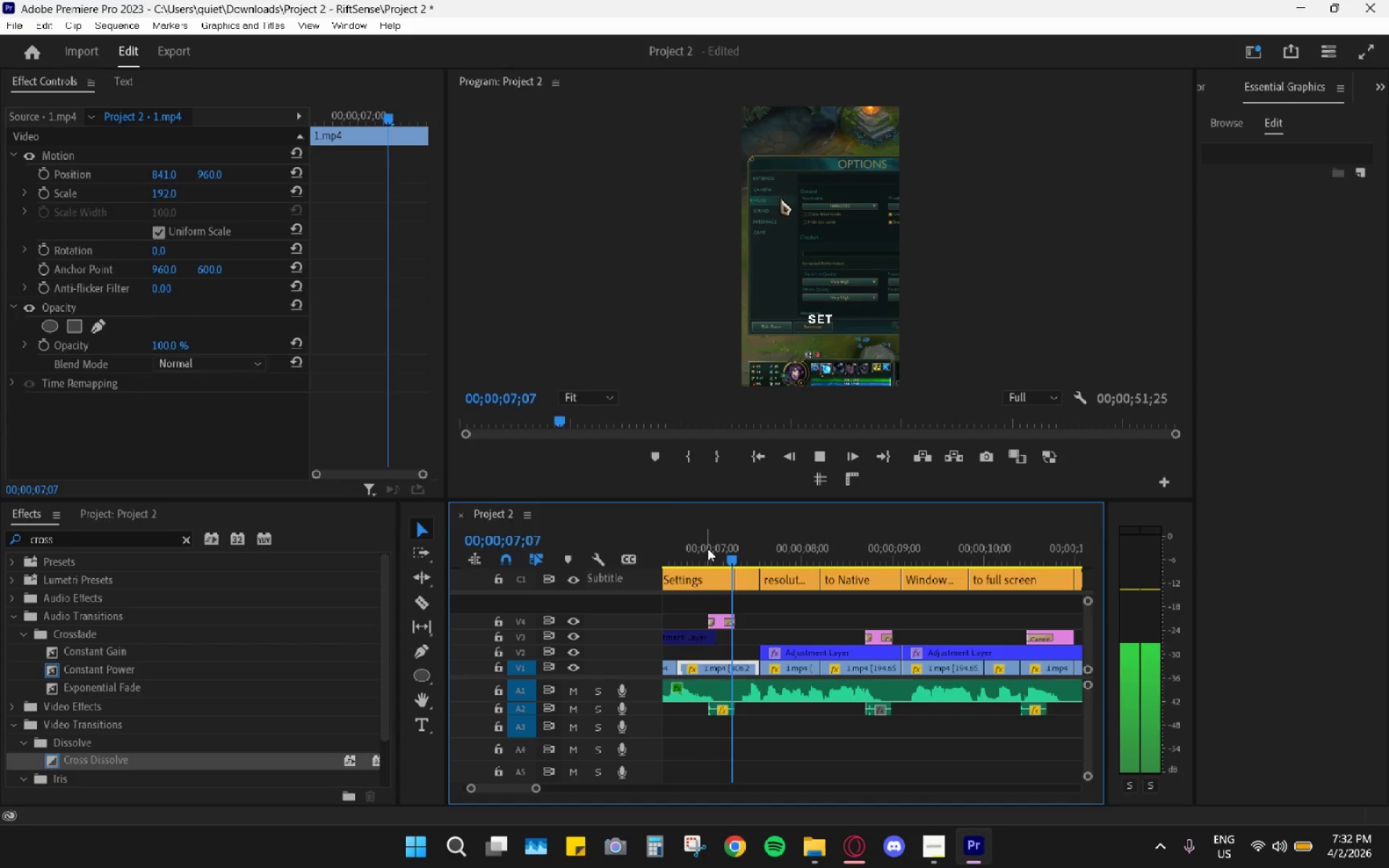 
key(Space)
 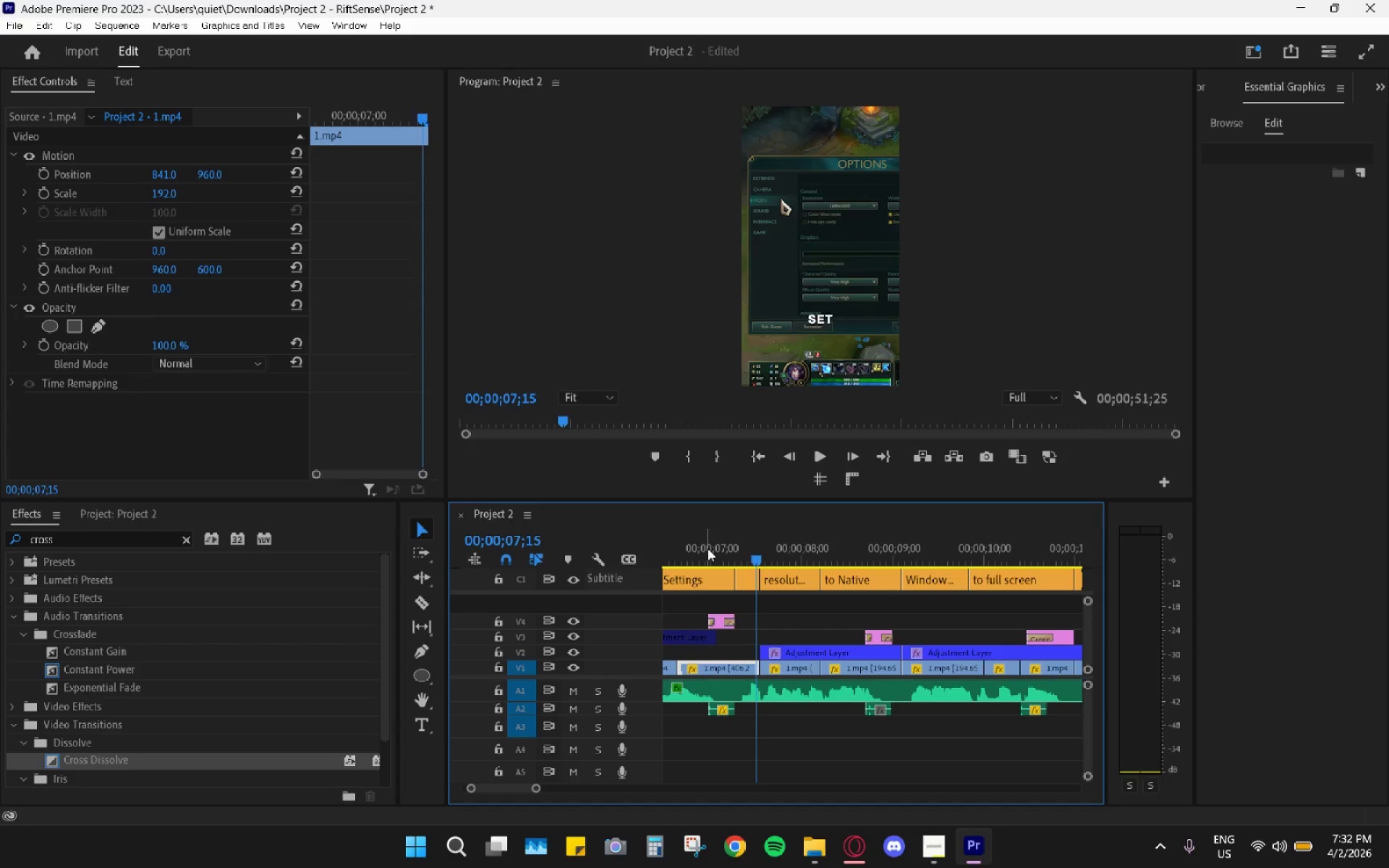 
left_click([708, 548])
 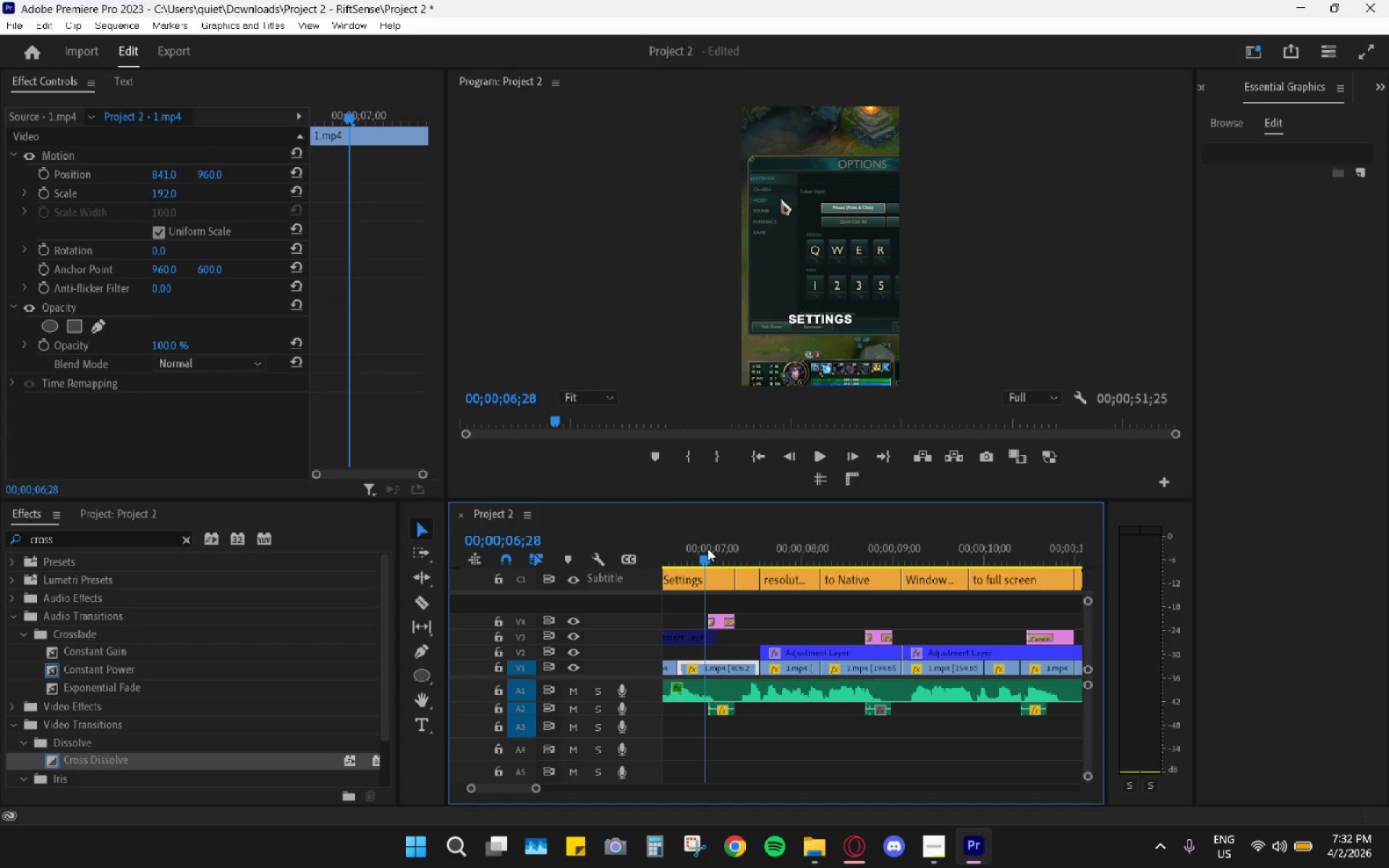 
key(Space)
 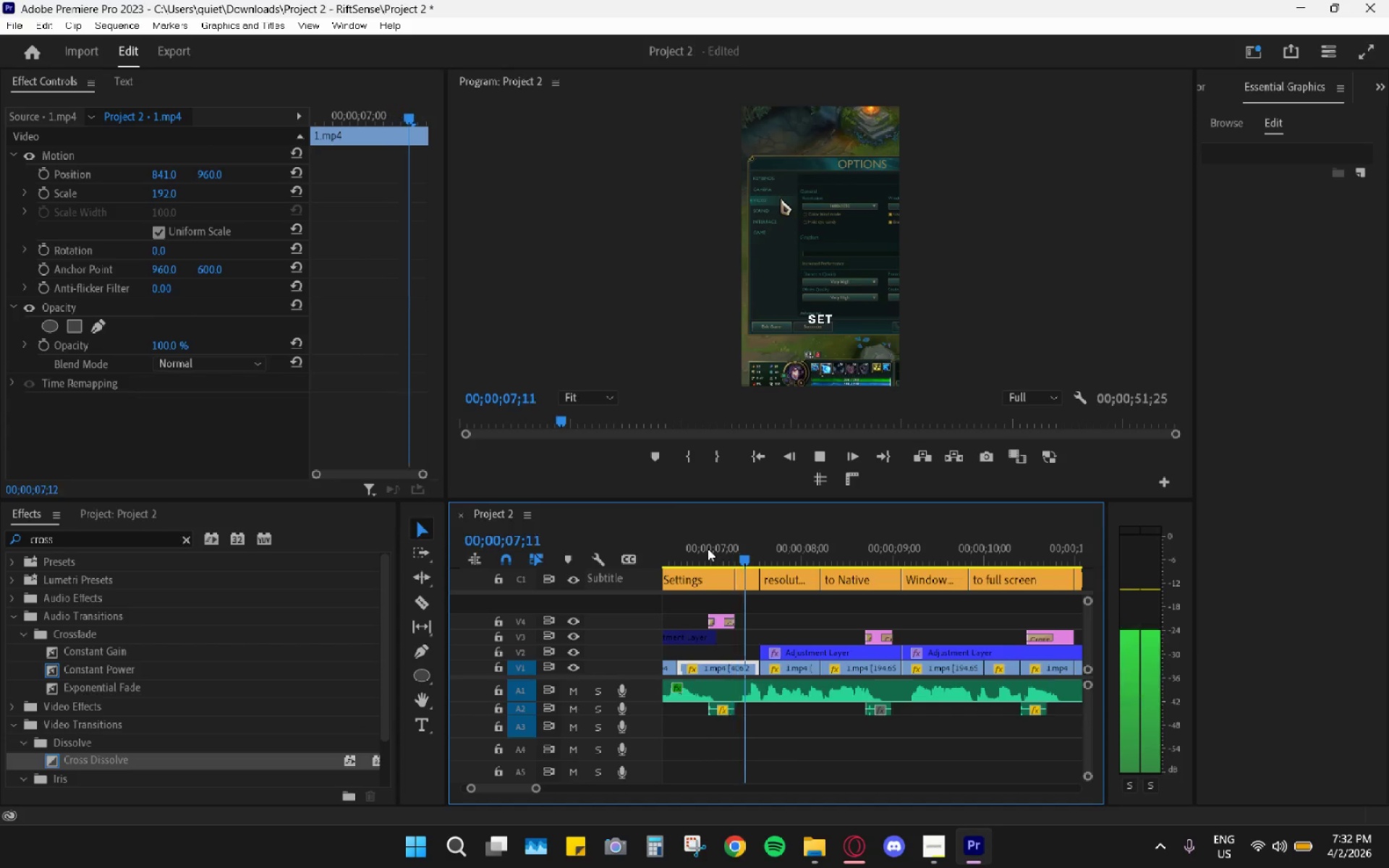 
left_click([708, 548])
 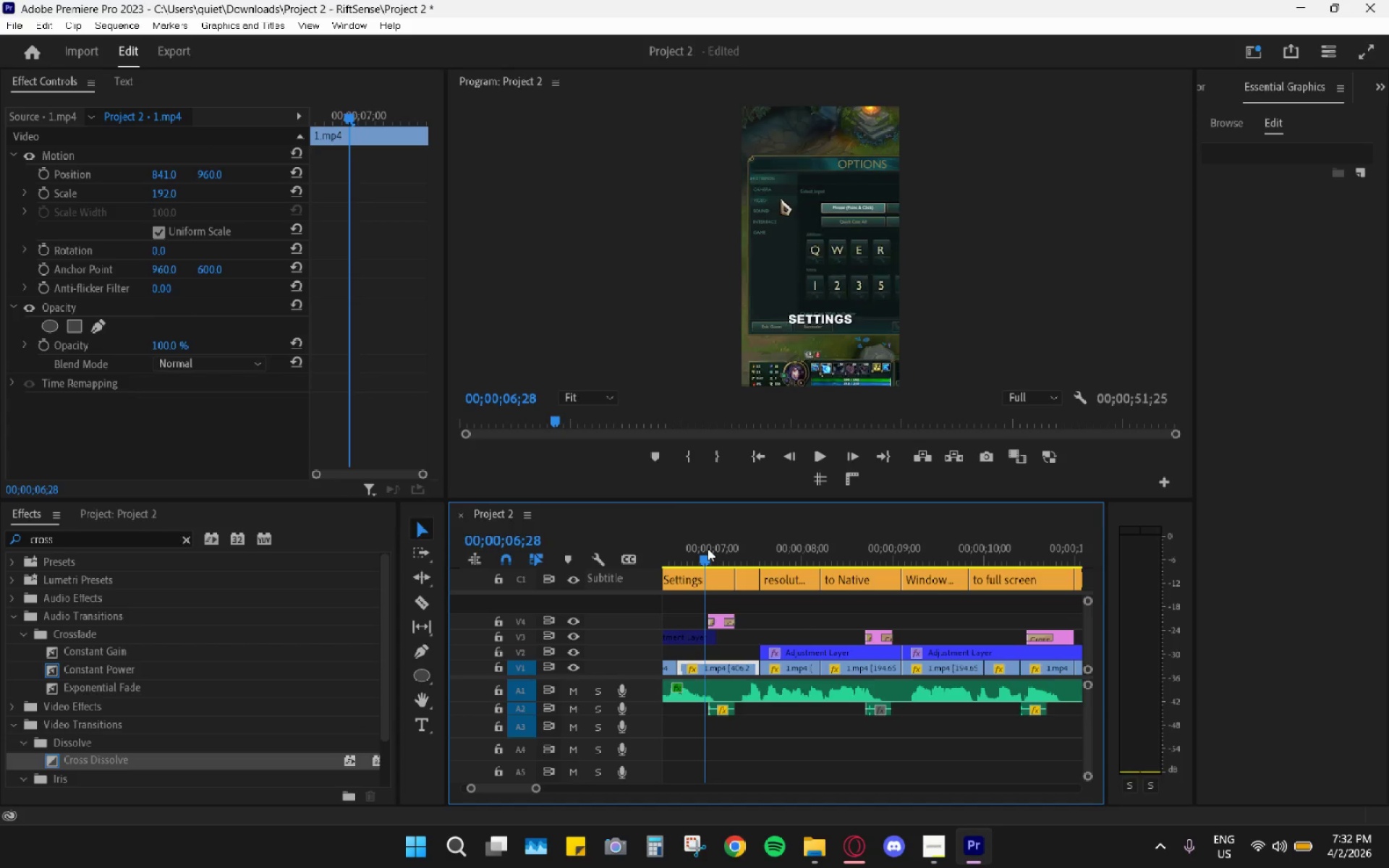 
key(Space)
 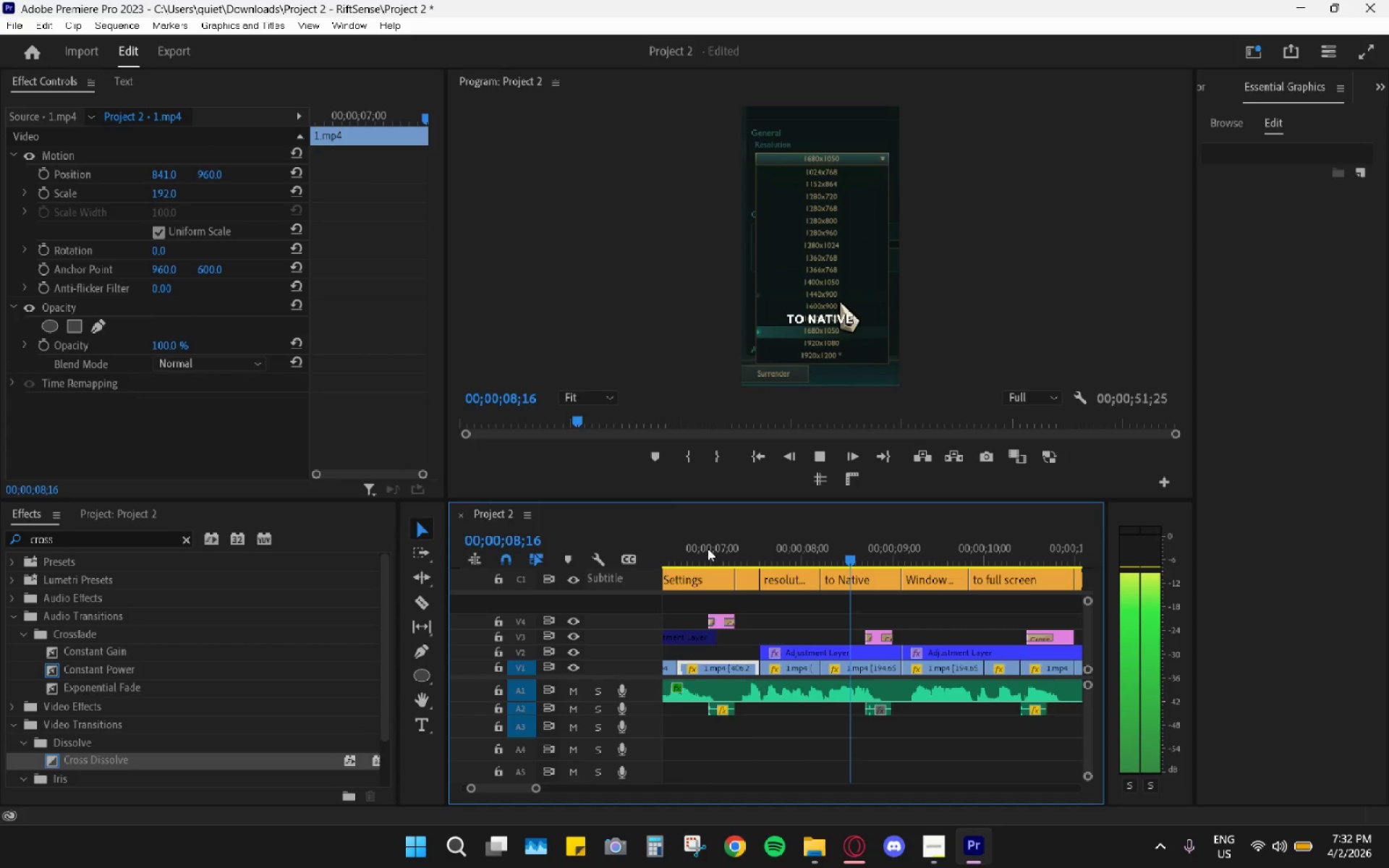 
key(Space)
 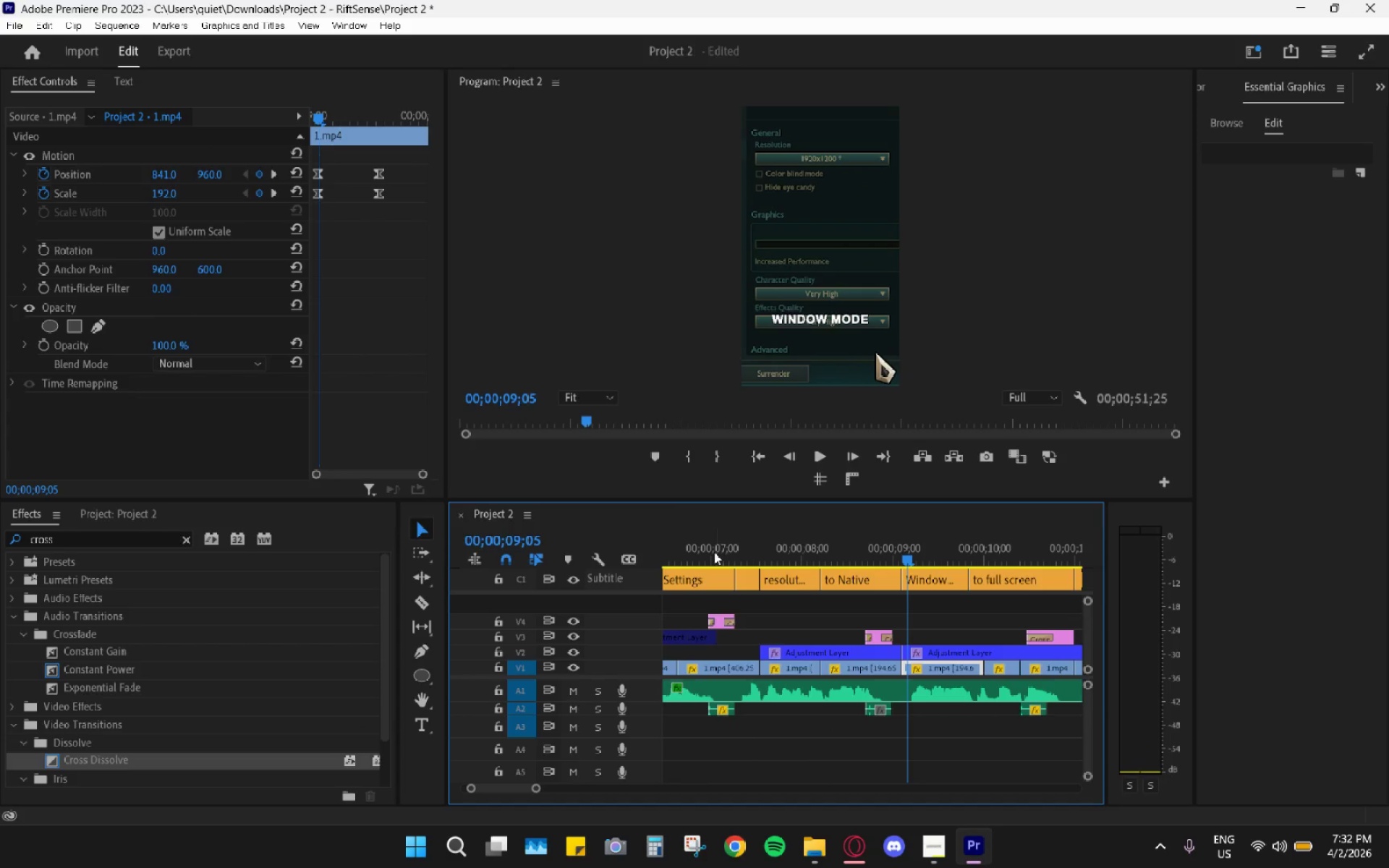 
left_click_drag(start_coordinate=[709, 552], to_coordinate=[606, 552])
 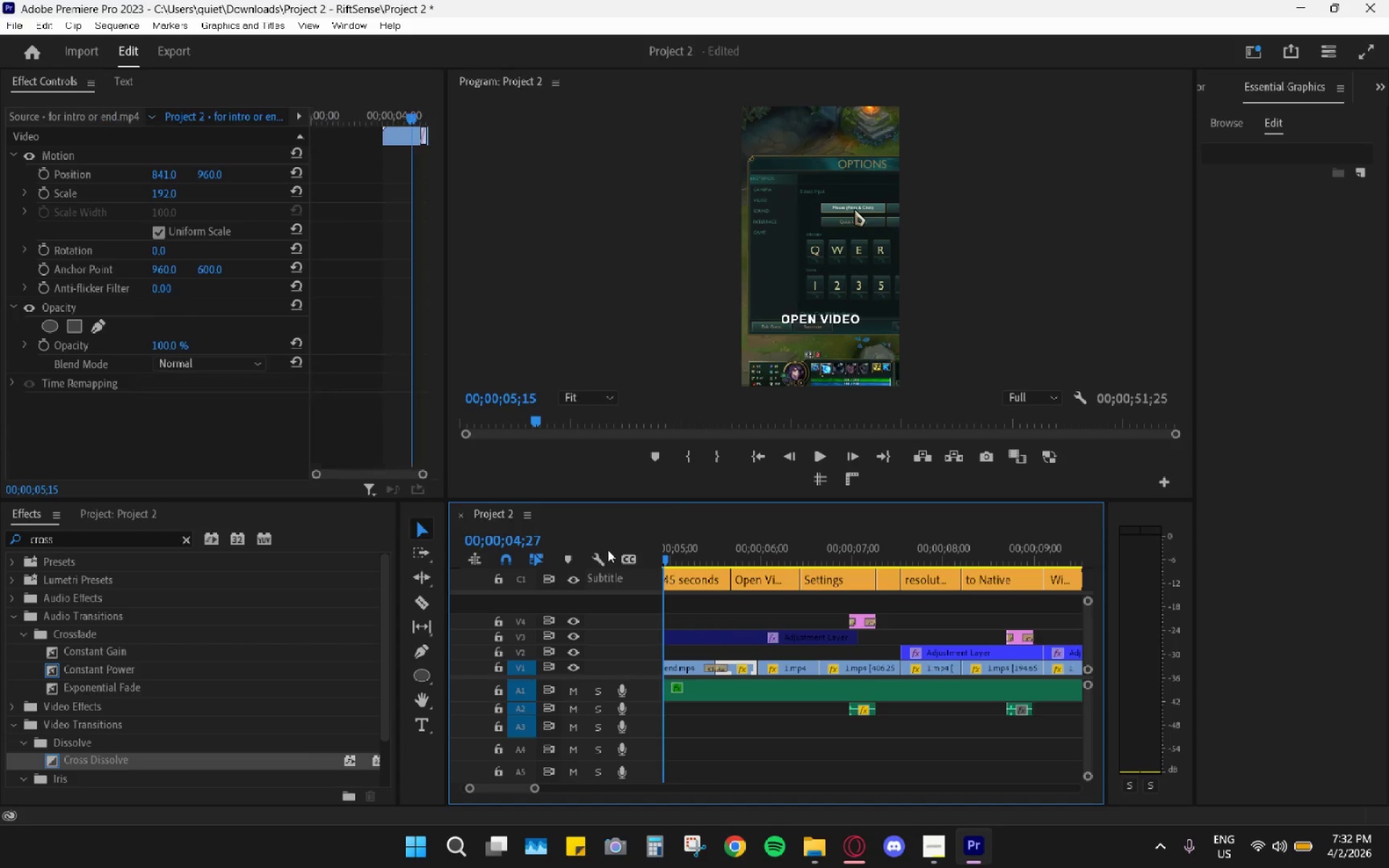 
key(Space)
 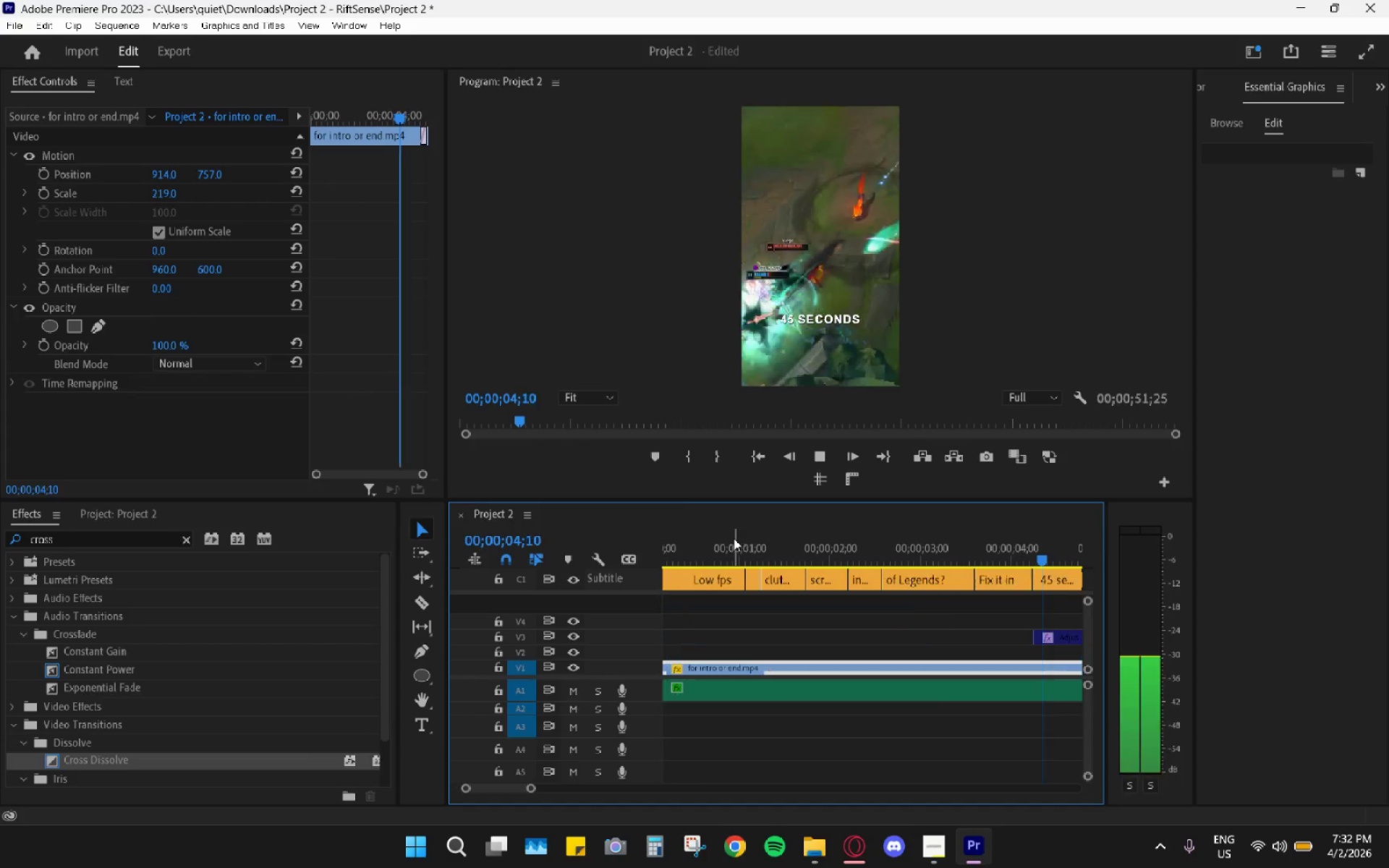 
key(Space)
 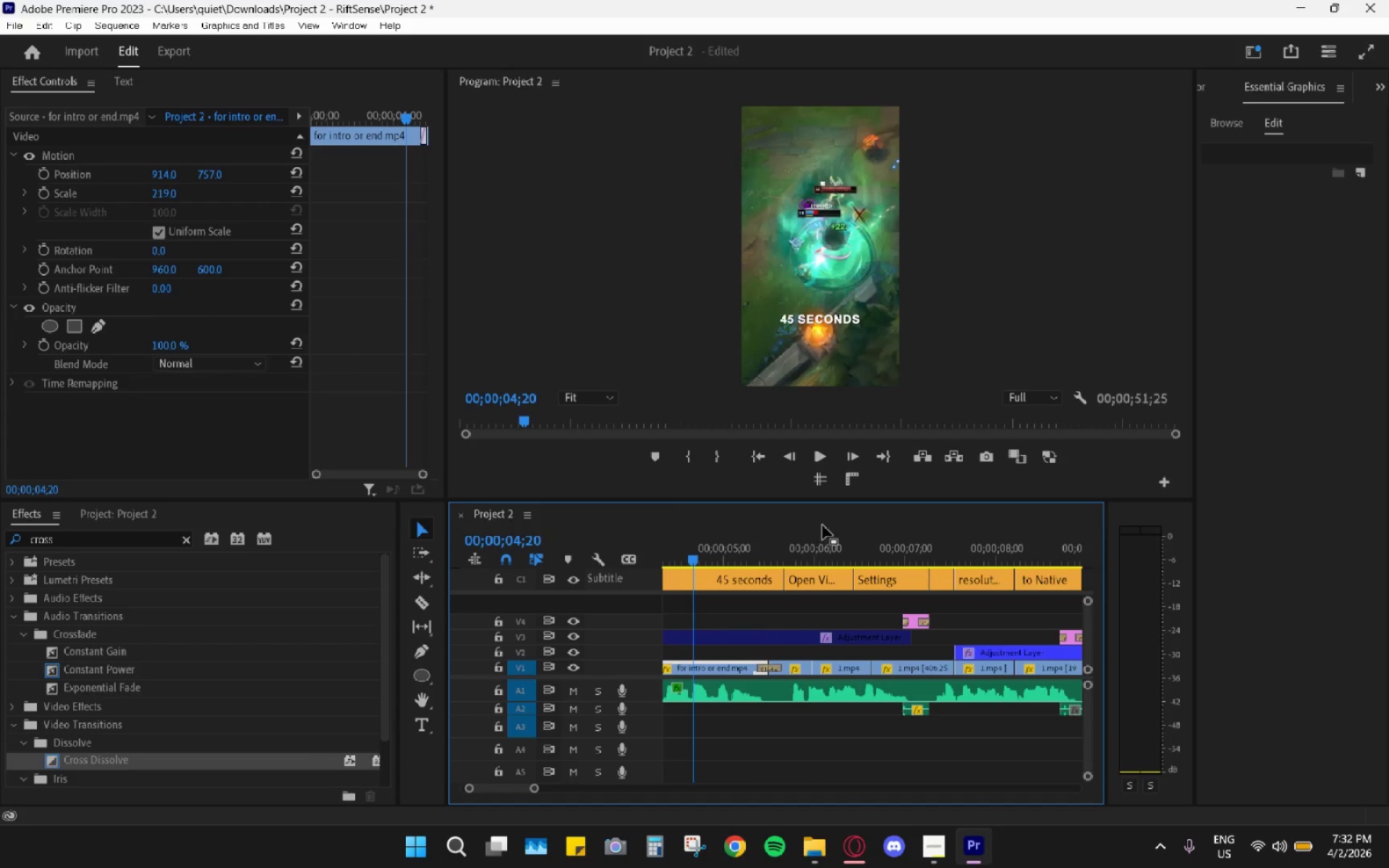 
key(Space)
 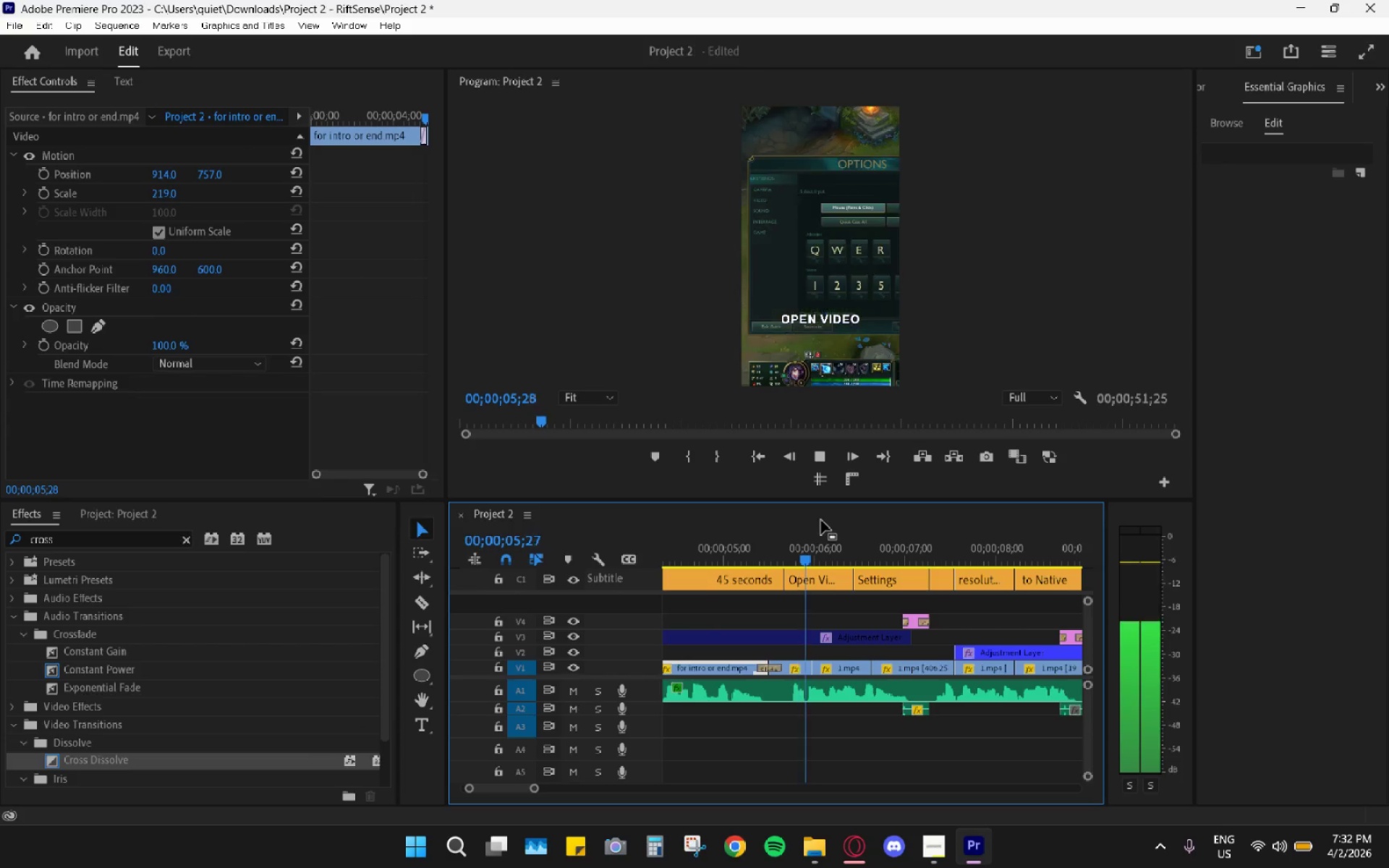 
key(Space)
 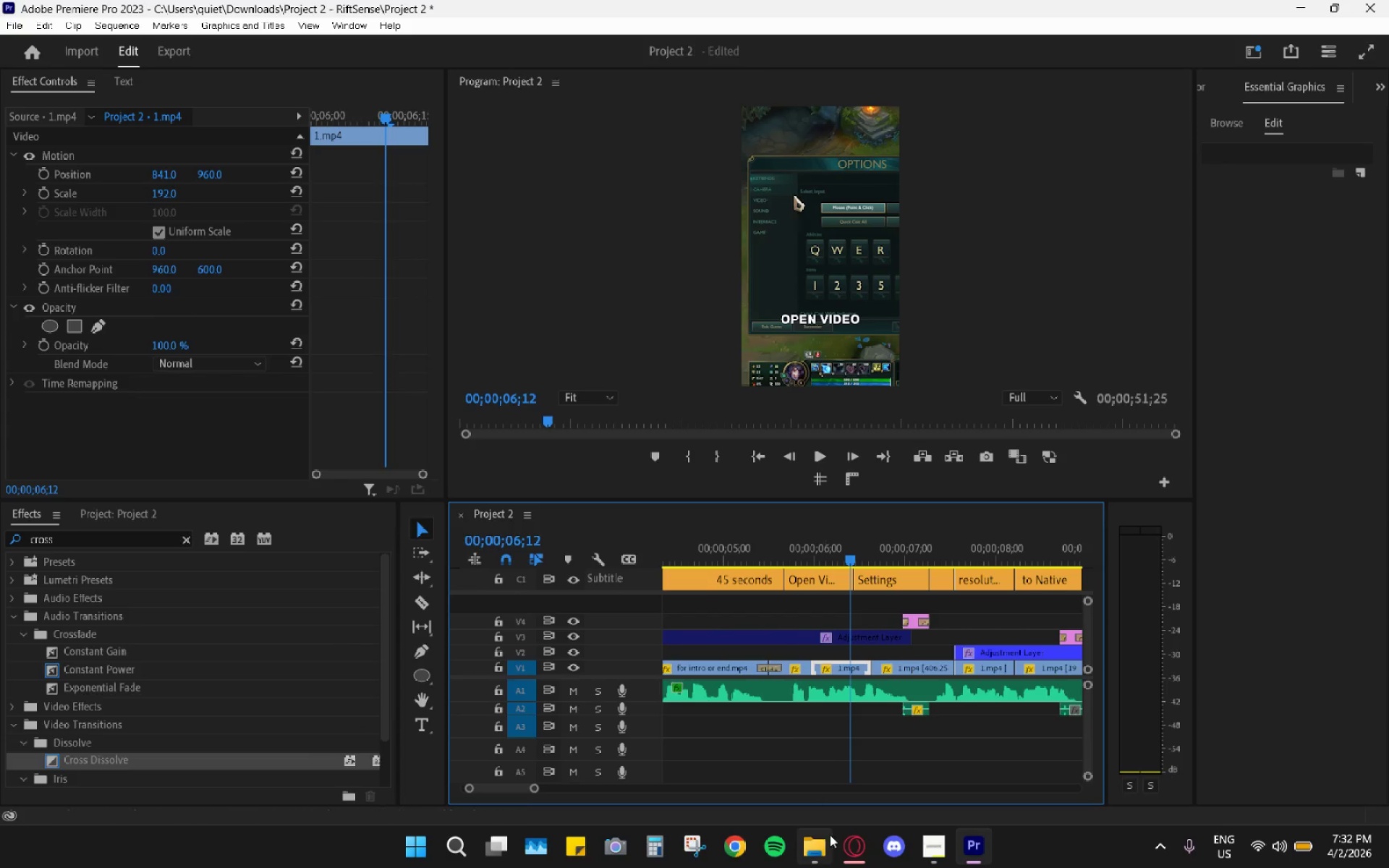 
left_click([856, 843])
 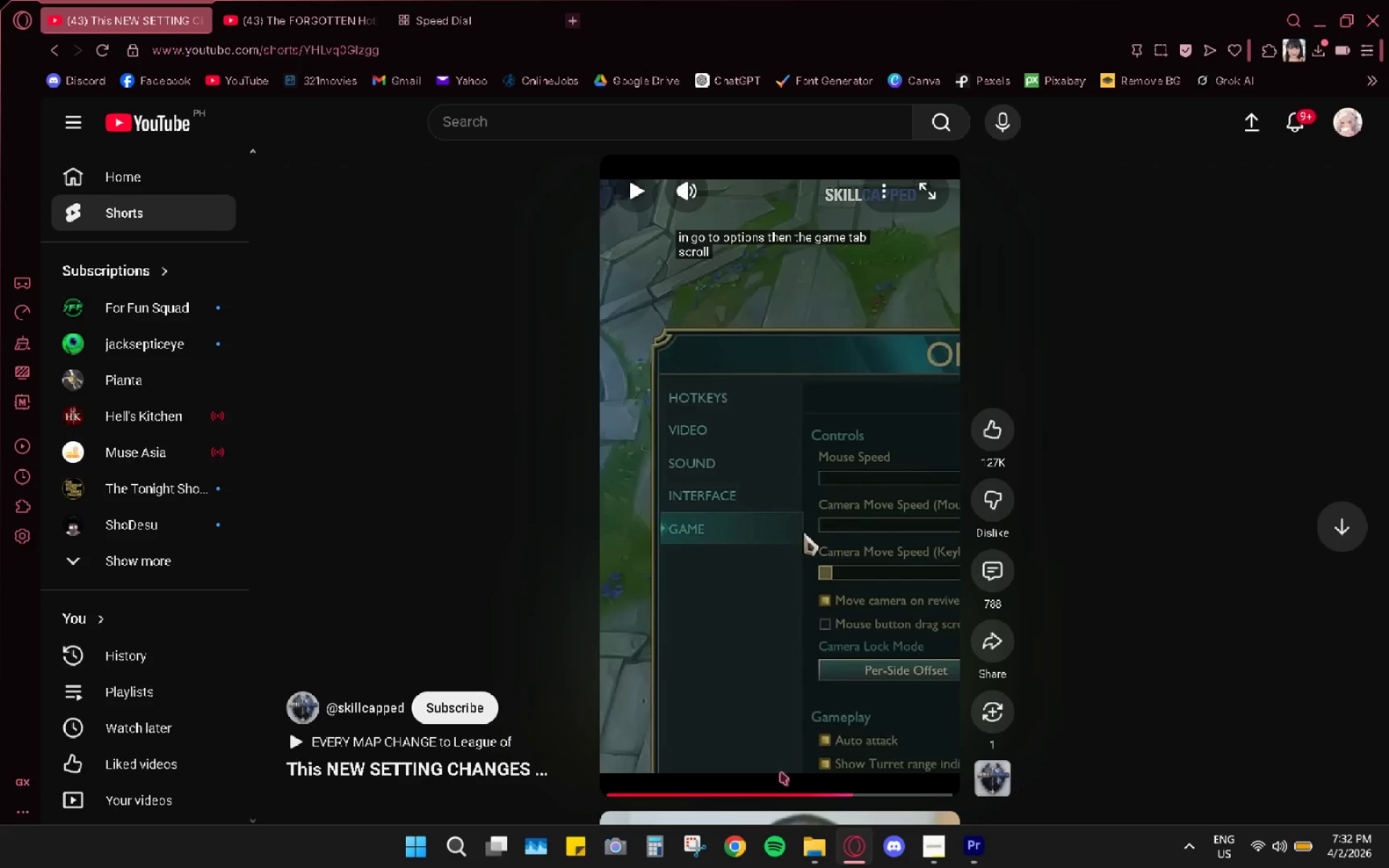 
triple_click([765, 705])
 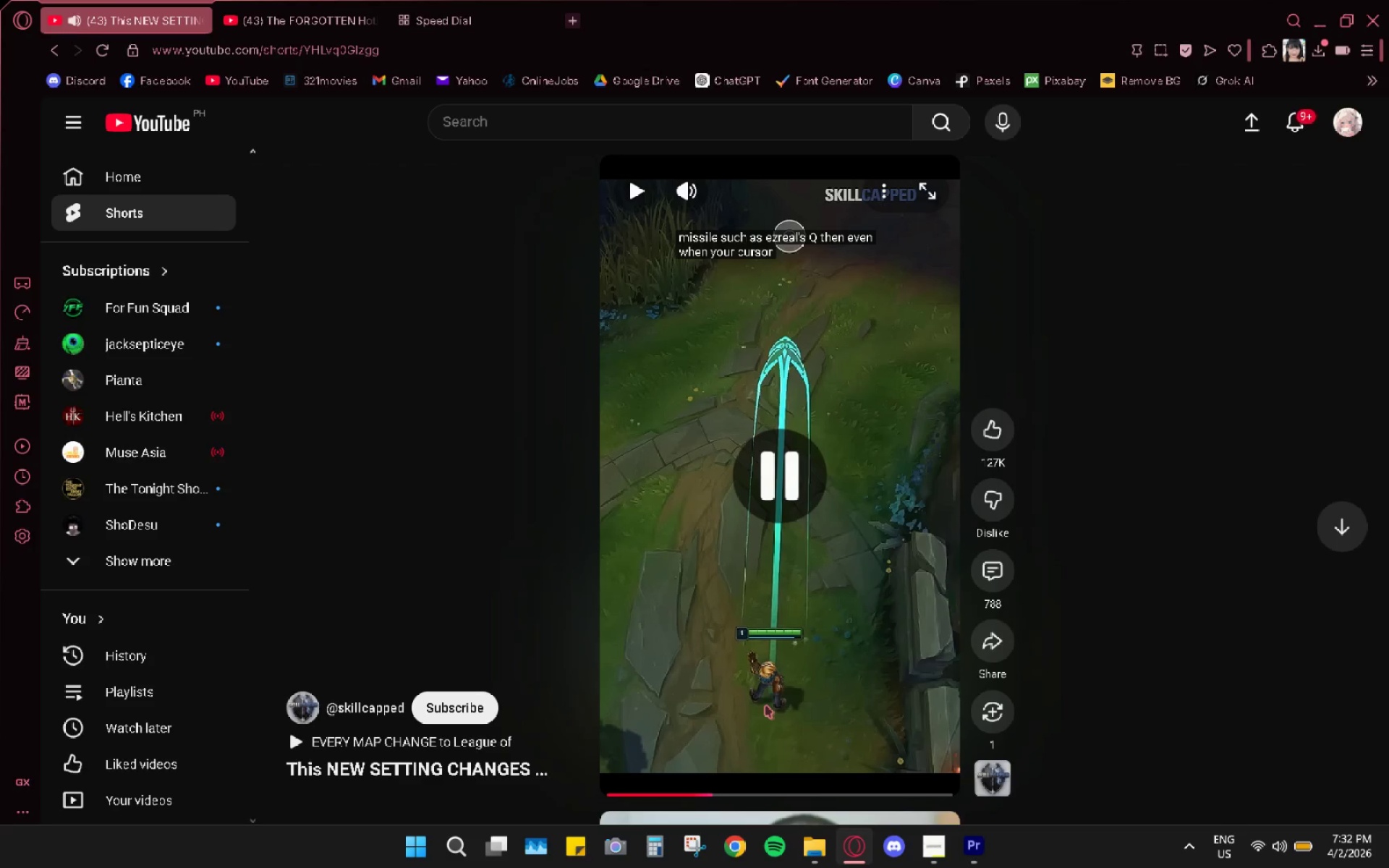 
left_click([765, 705])
 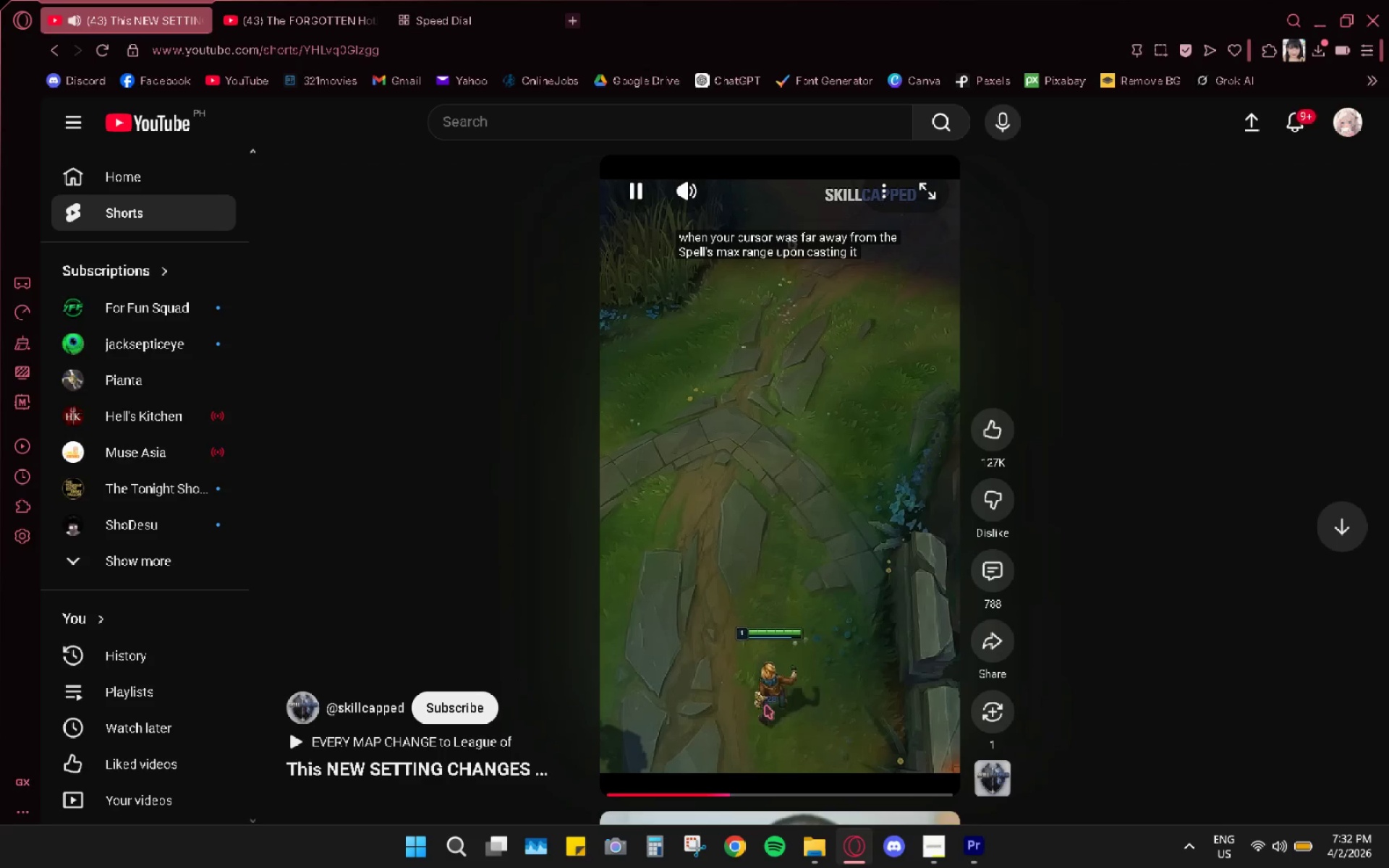 
left_click([765, 705])
 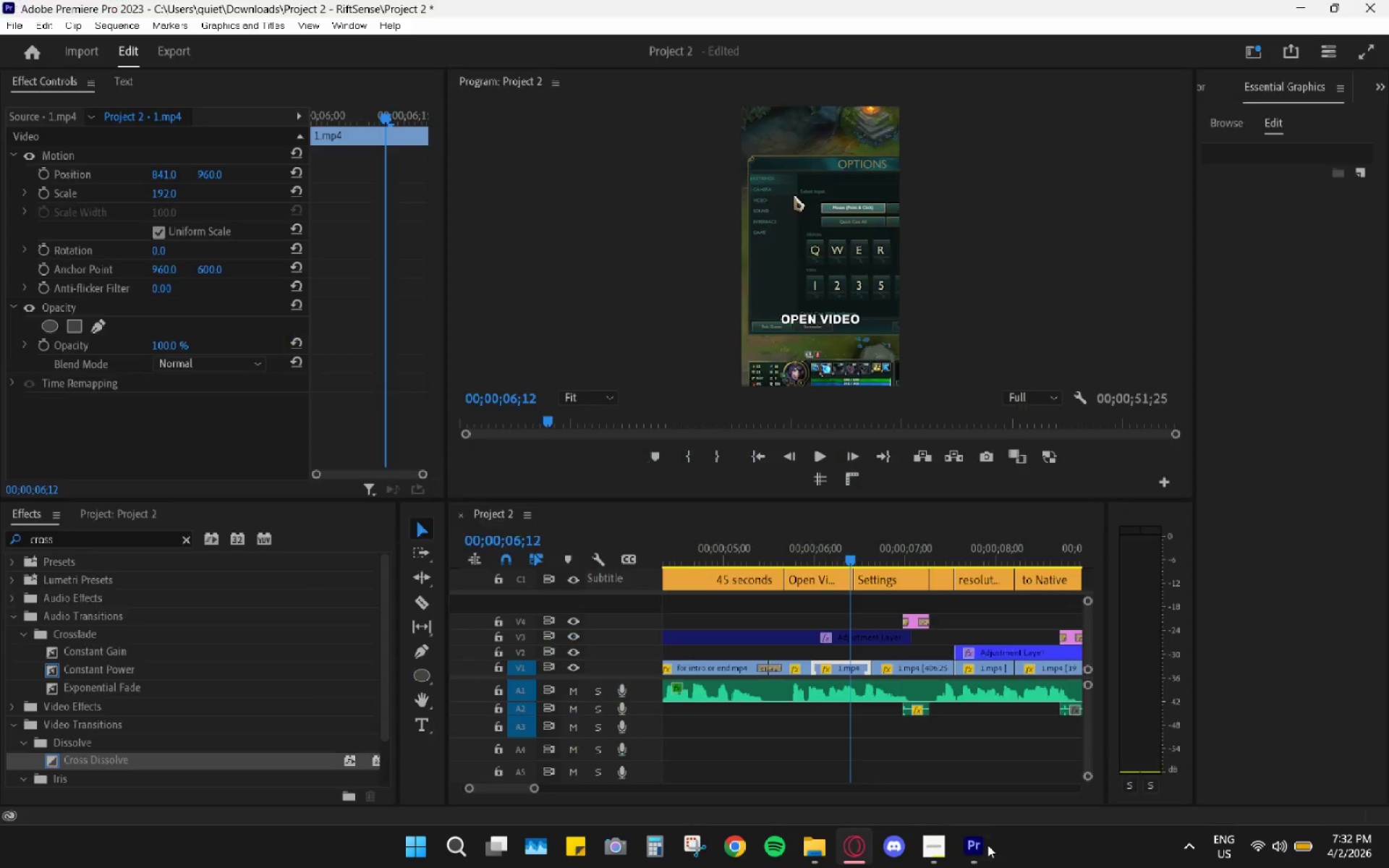 
left_click([825, 840])
 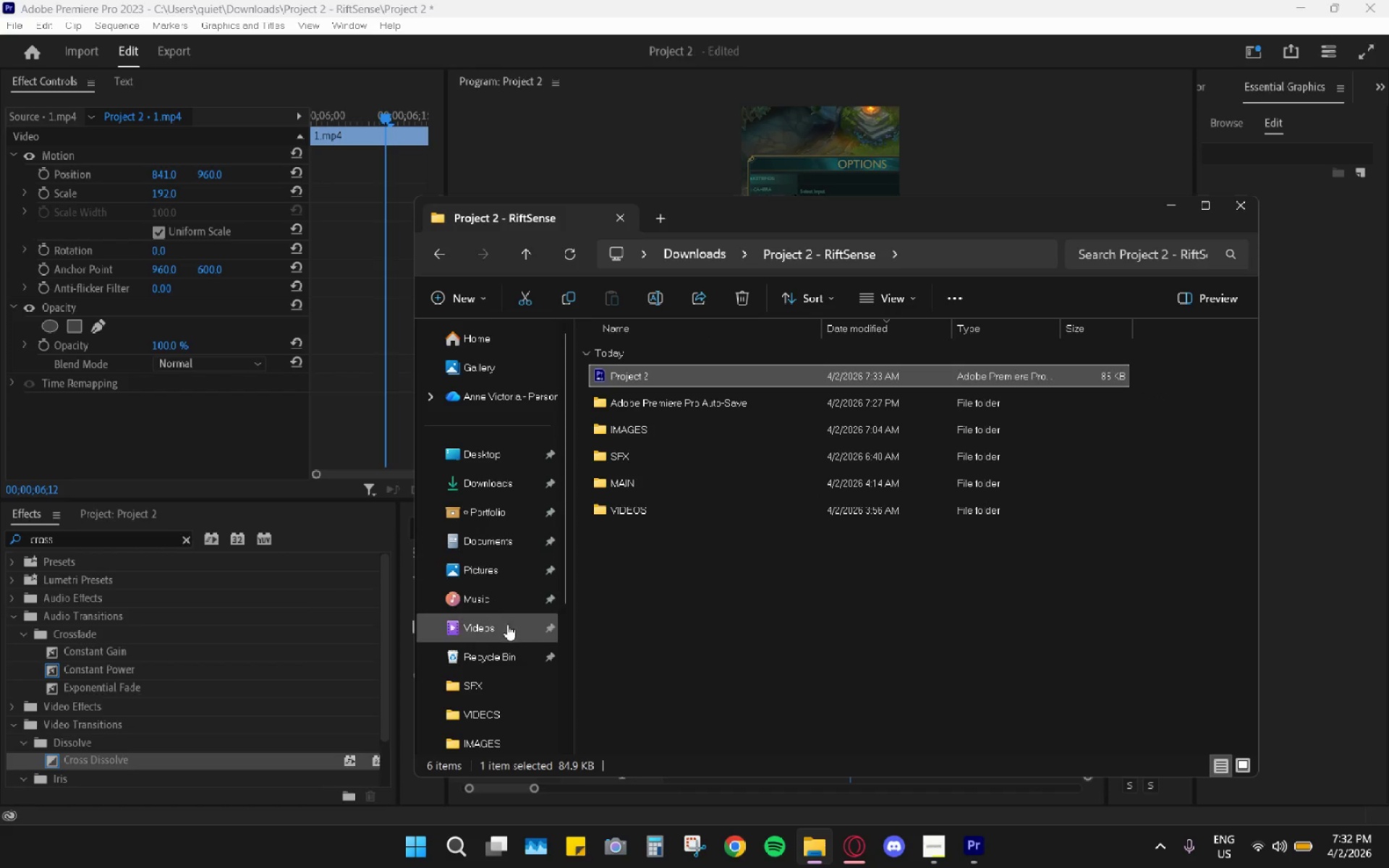 
scroll: coordinate [506, 619], scroll_direction: down, amount: 4.0
 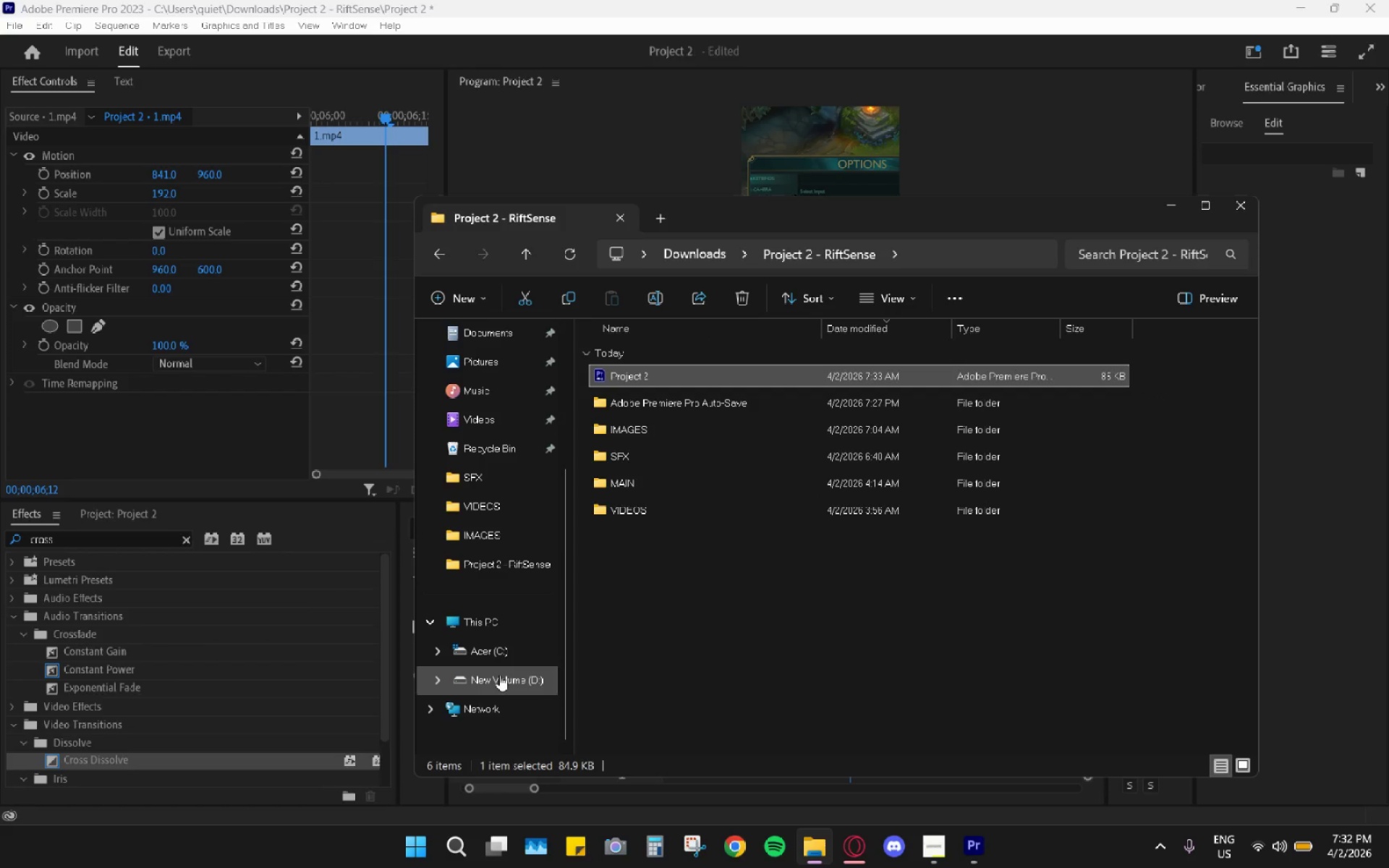 
left_click([499, 675])
 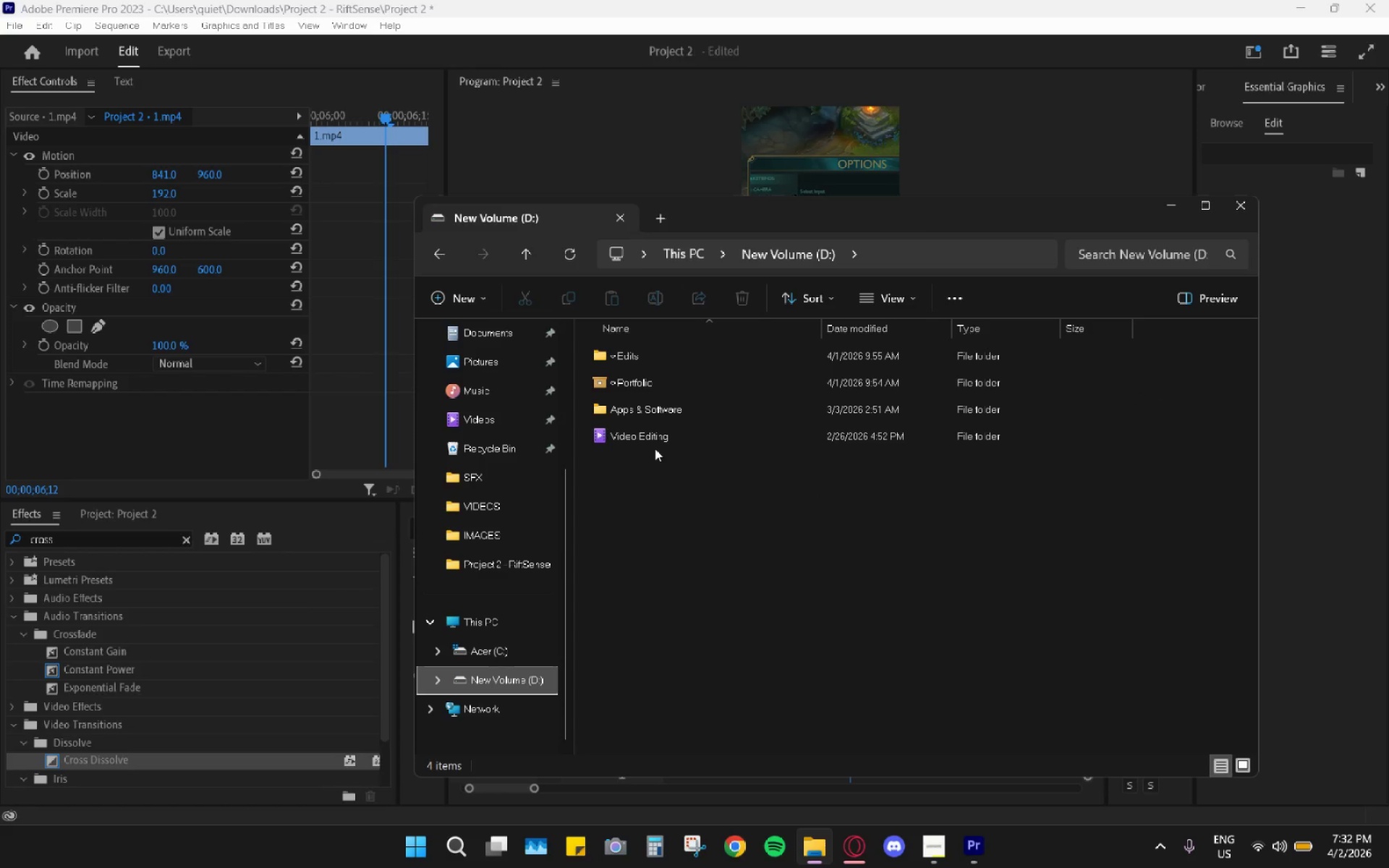 
double_click([655, 445])
 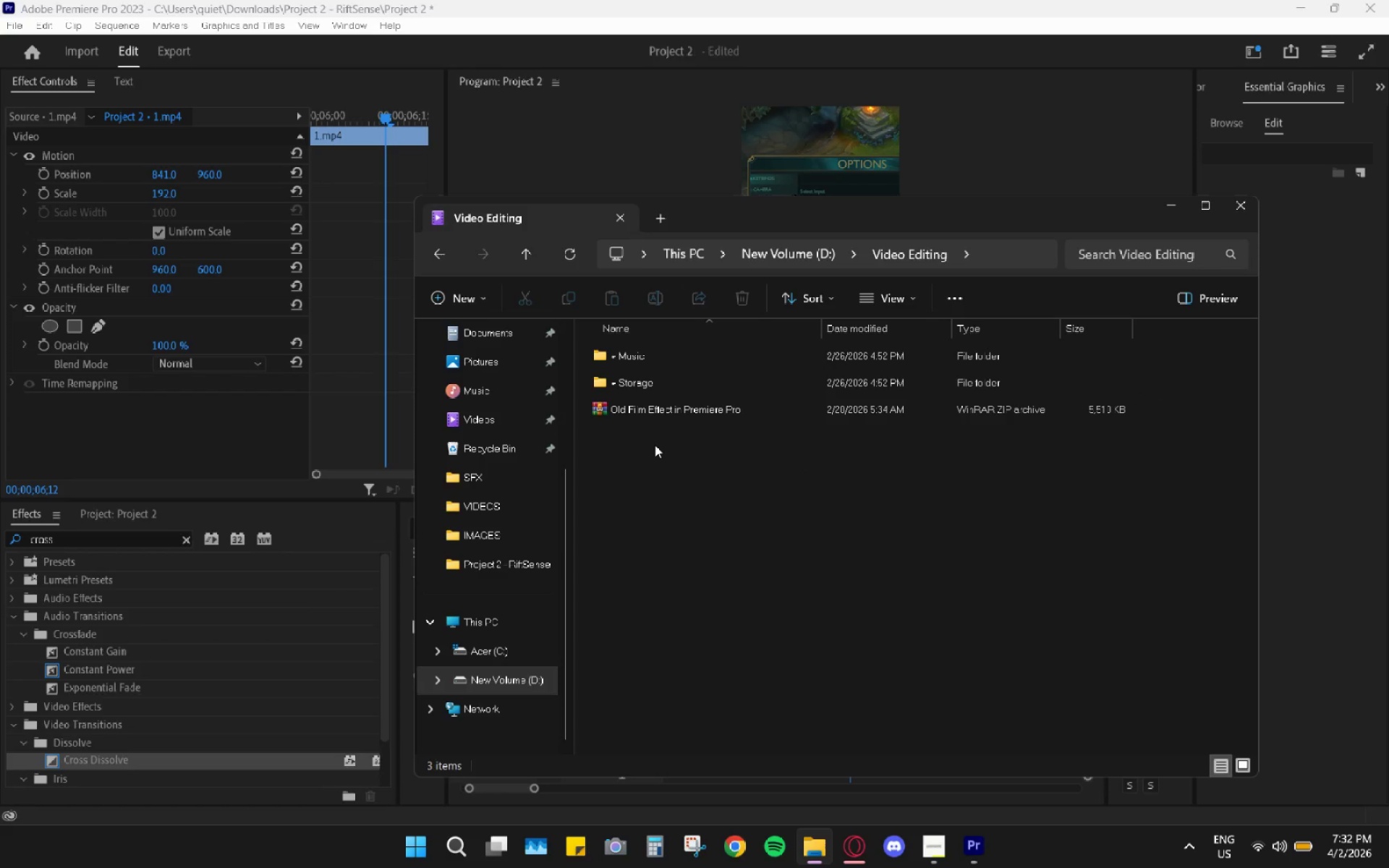 
wait(11.24)
 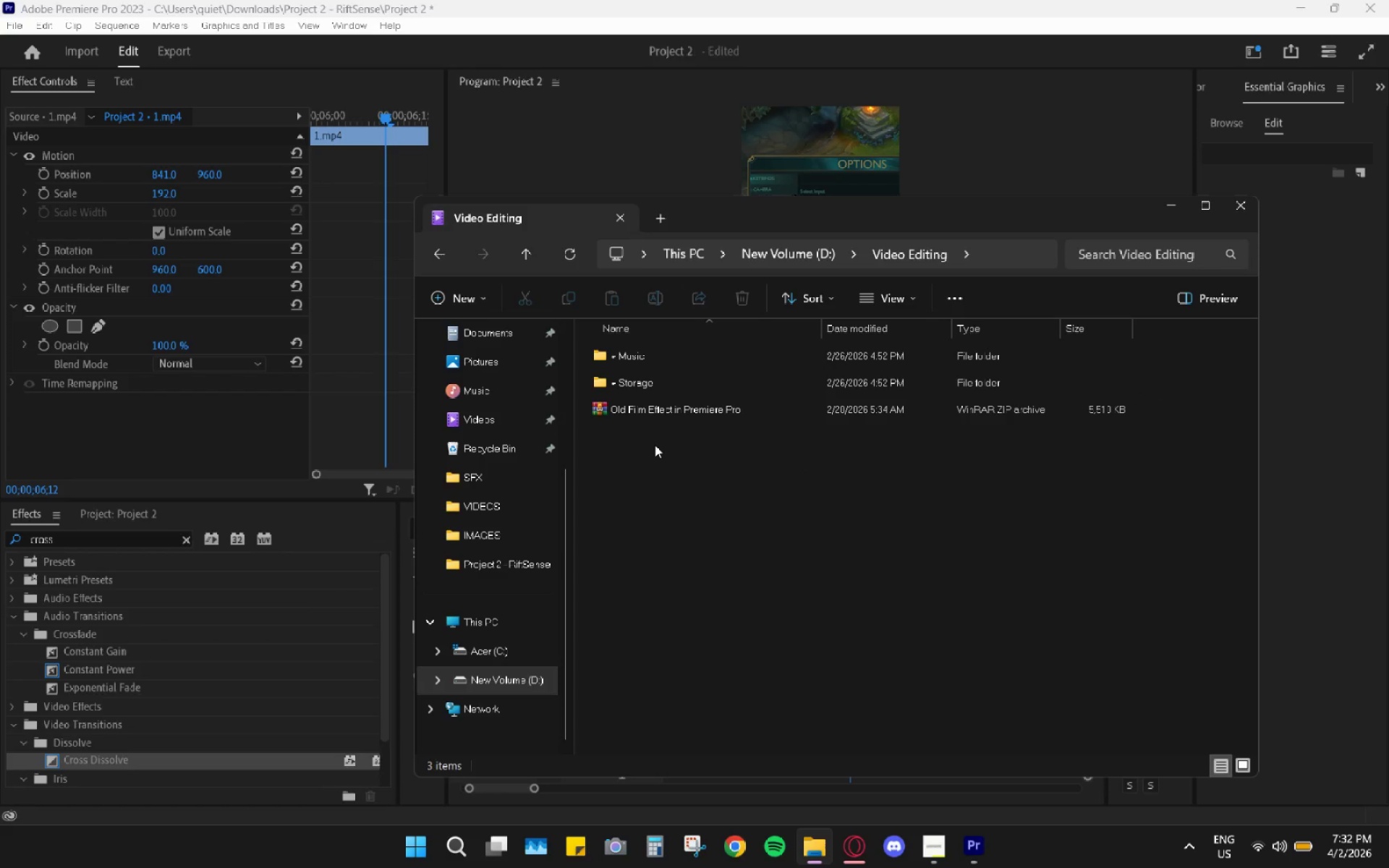 
double_click([646, 479])
 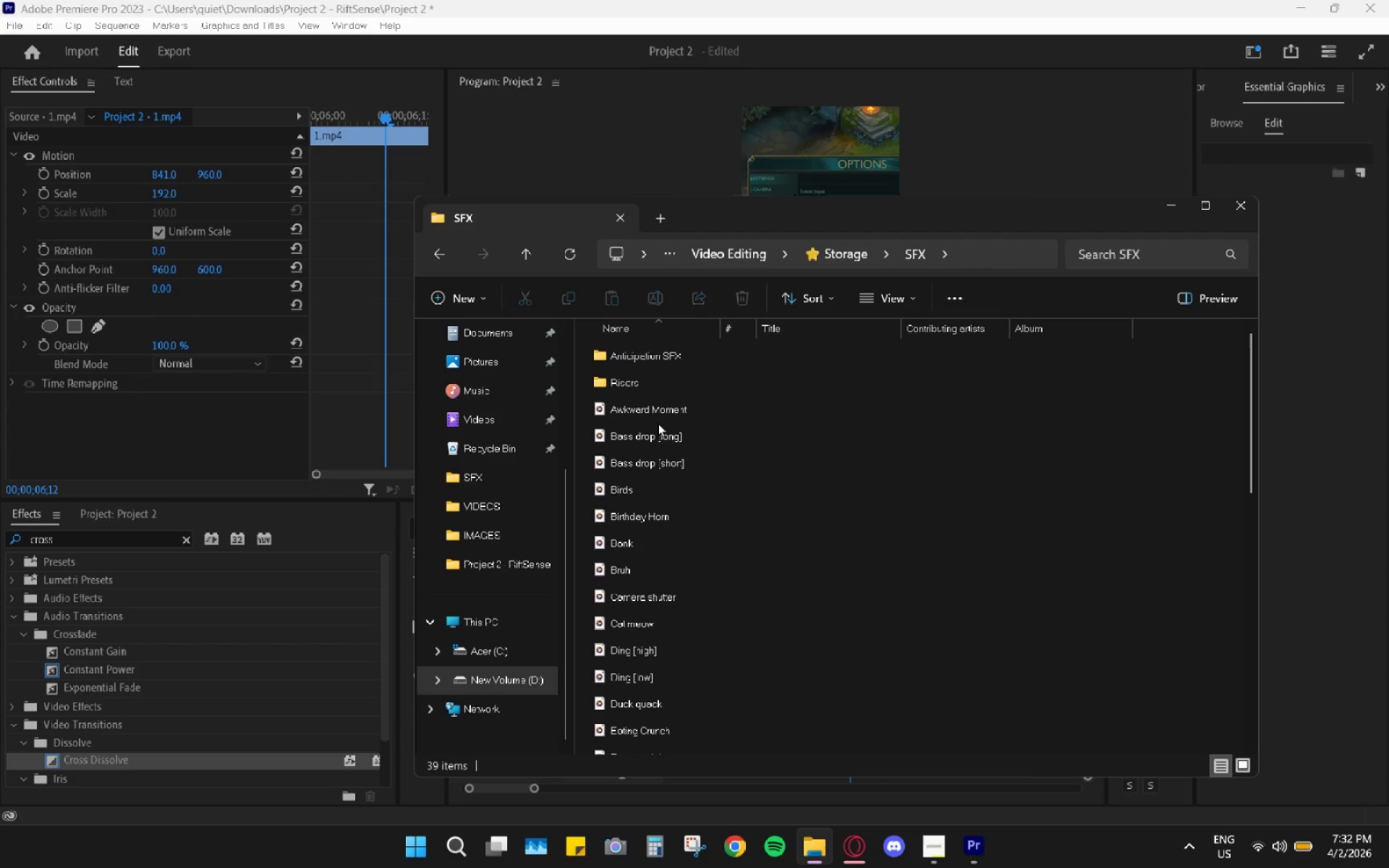 
scroll: coordinate [679, 519], scroll_direction: down, amount: 7.0
 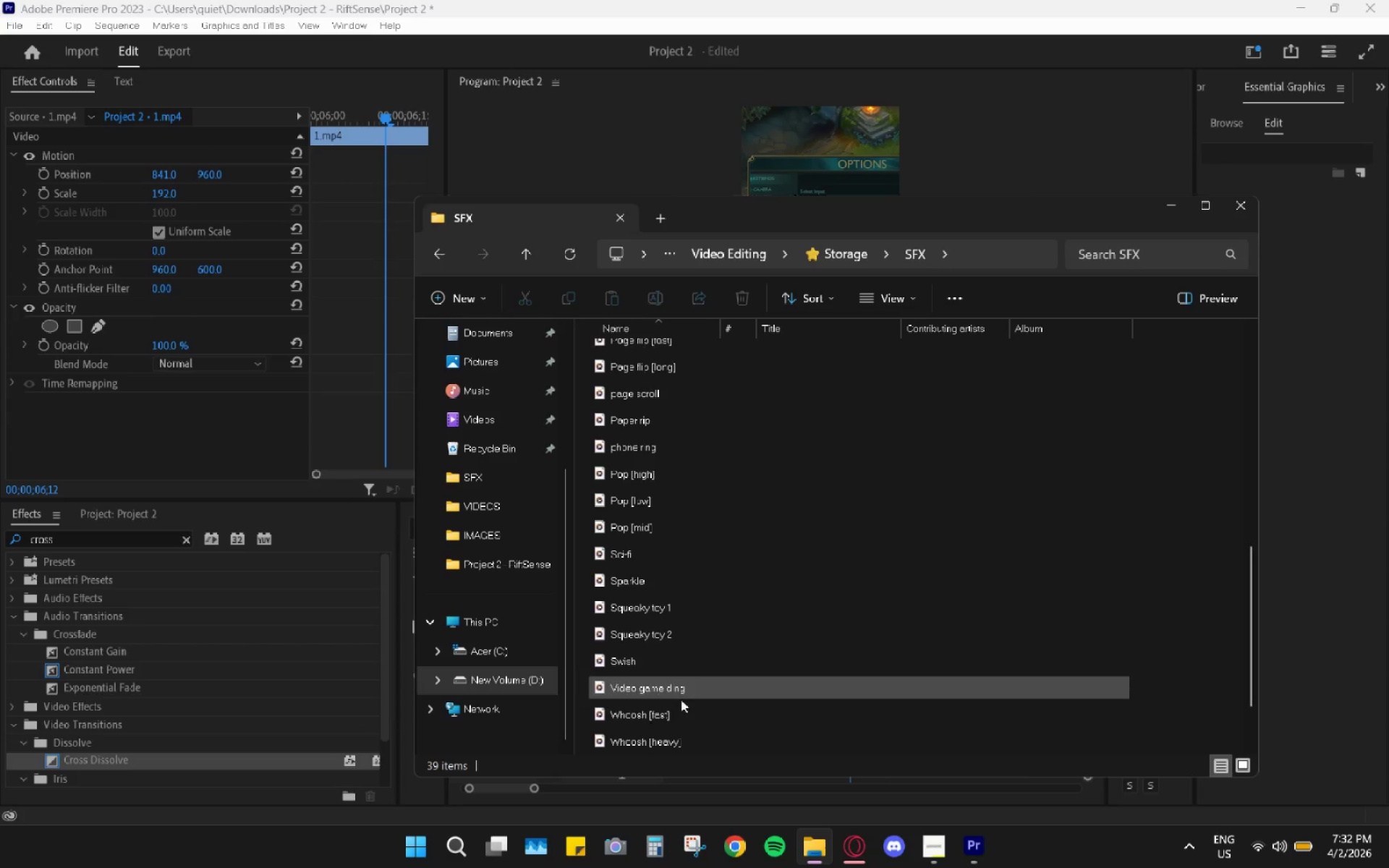 
double_click([684, 710])
 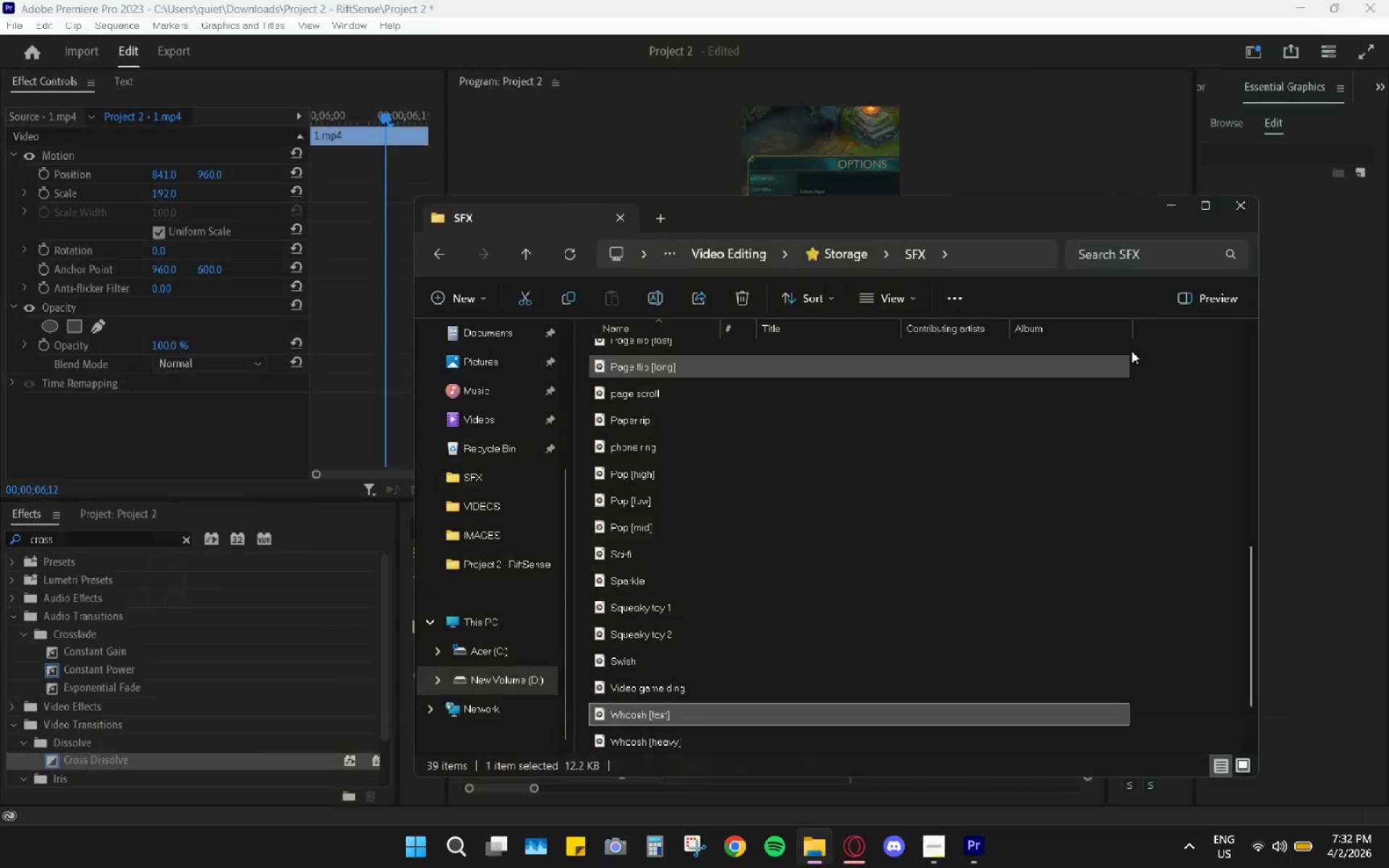 
double_click([719, 744])
 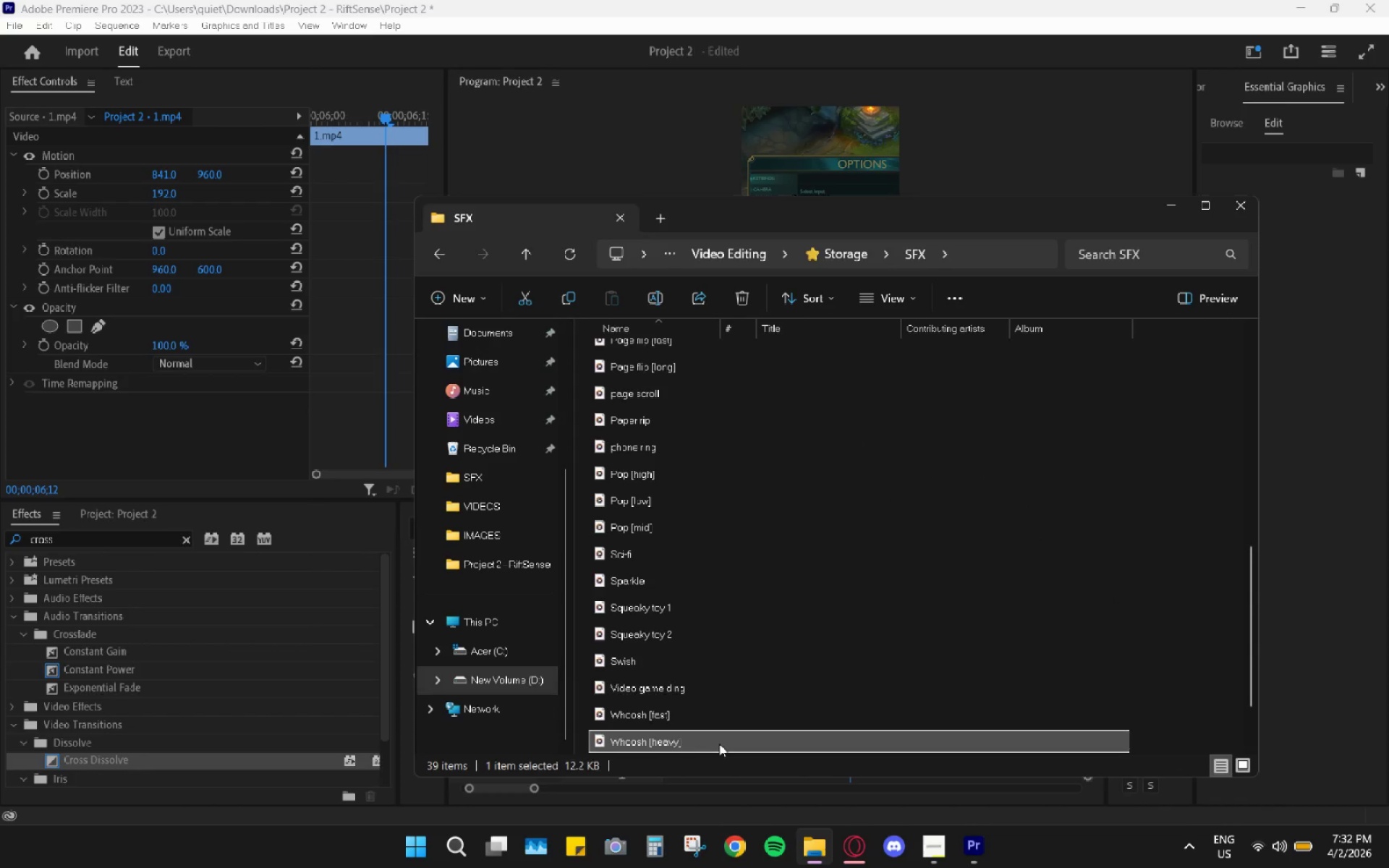 
triple_click([719, 744])
 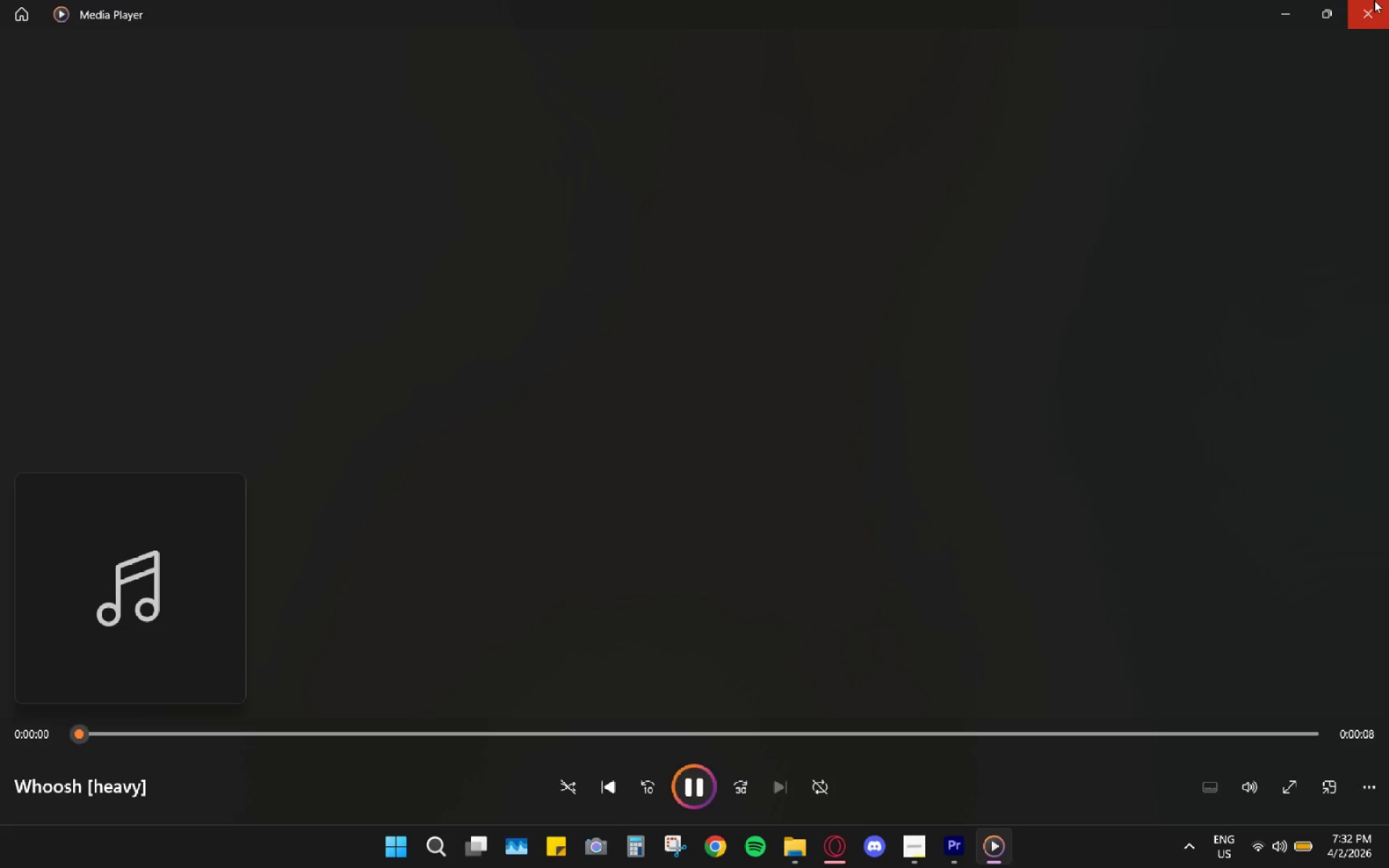 
left_click([1374, 0])
 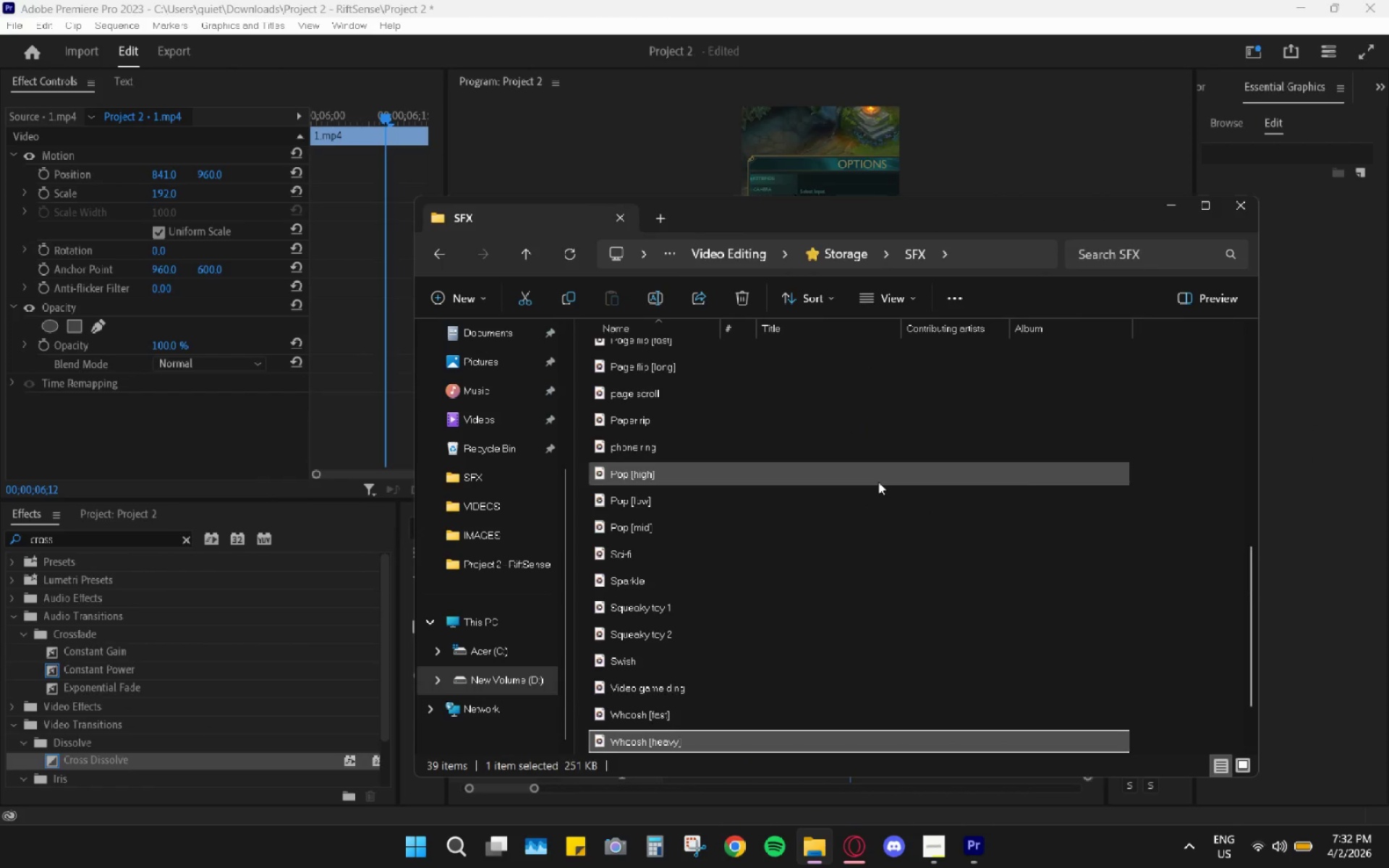 
scroll: coordinate [770, 590], scroll_direction: down, amount: 4.0
 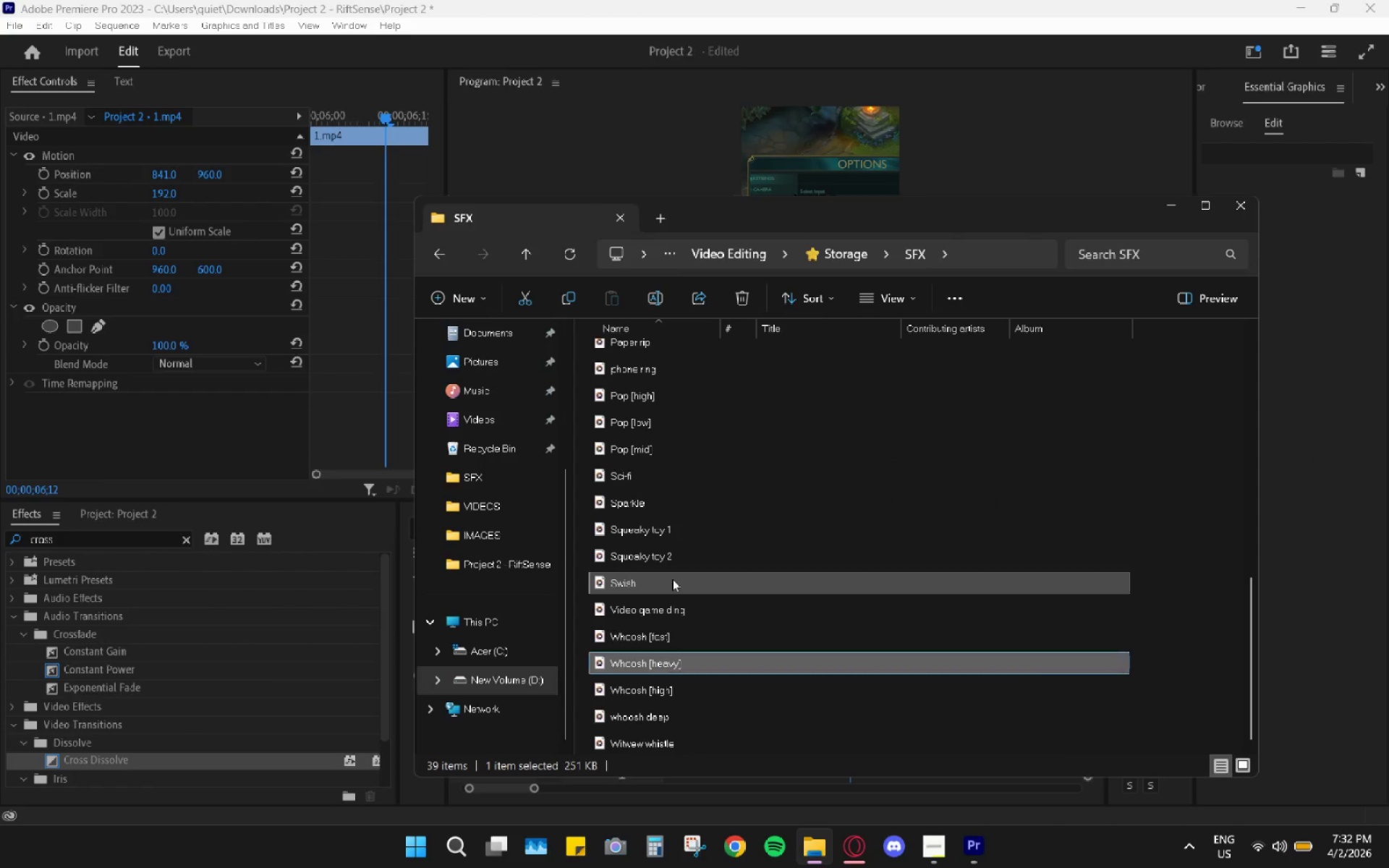 
double_click([672, 579])
 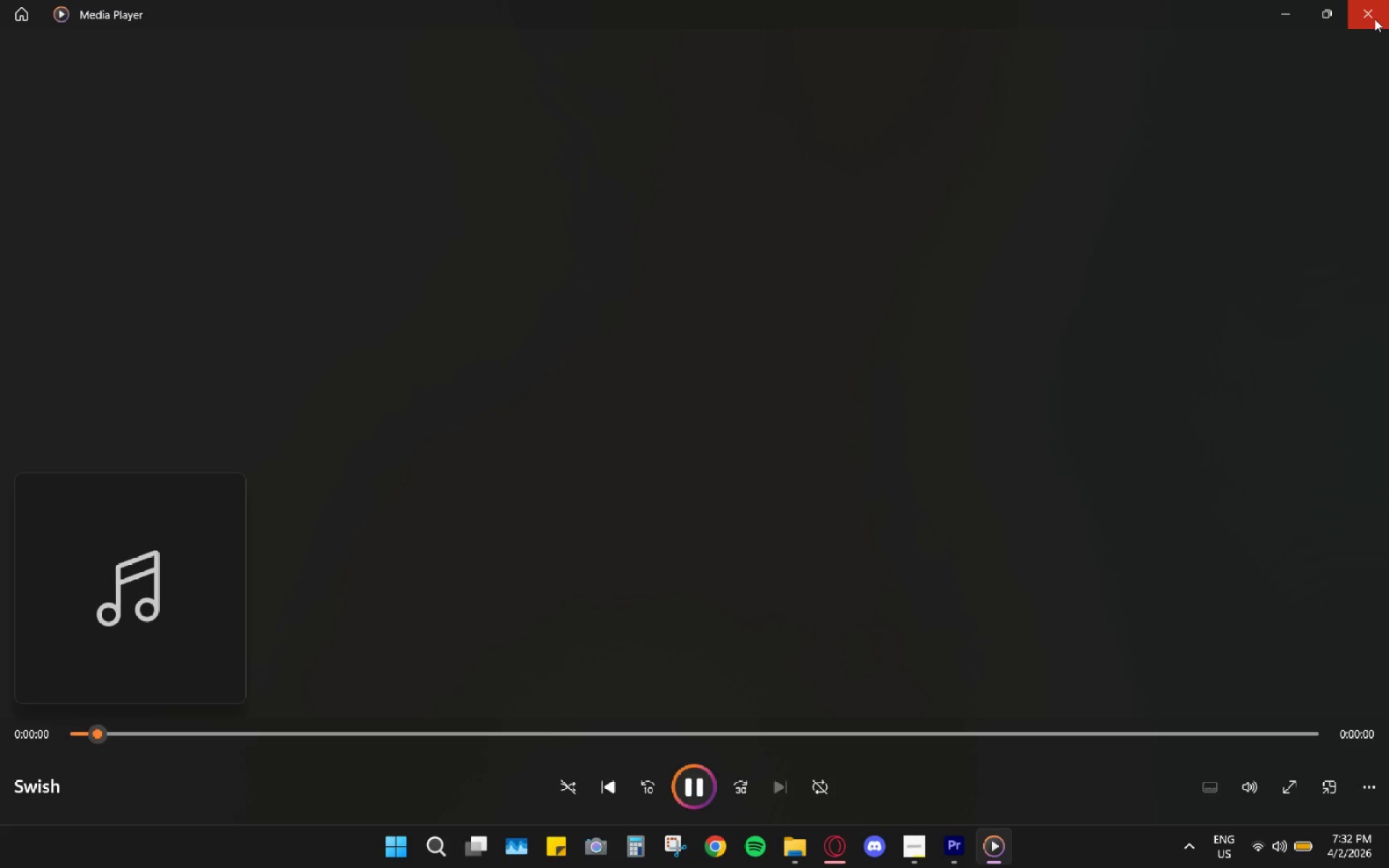 
left_click([1375, 19])
 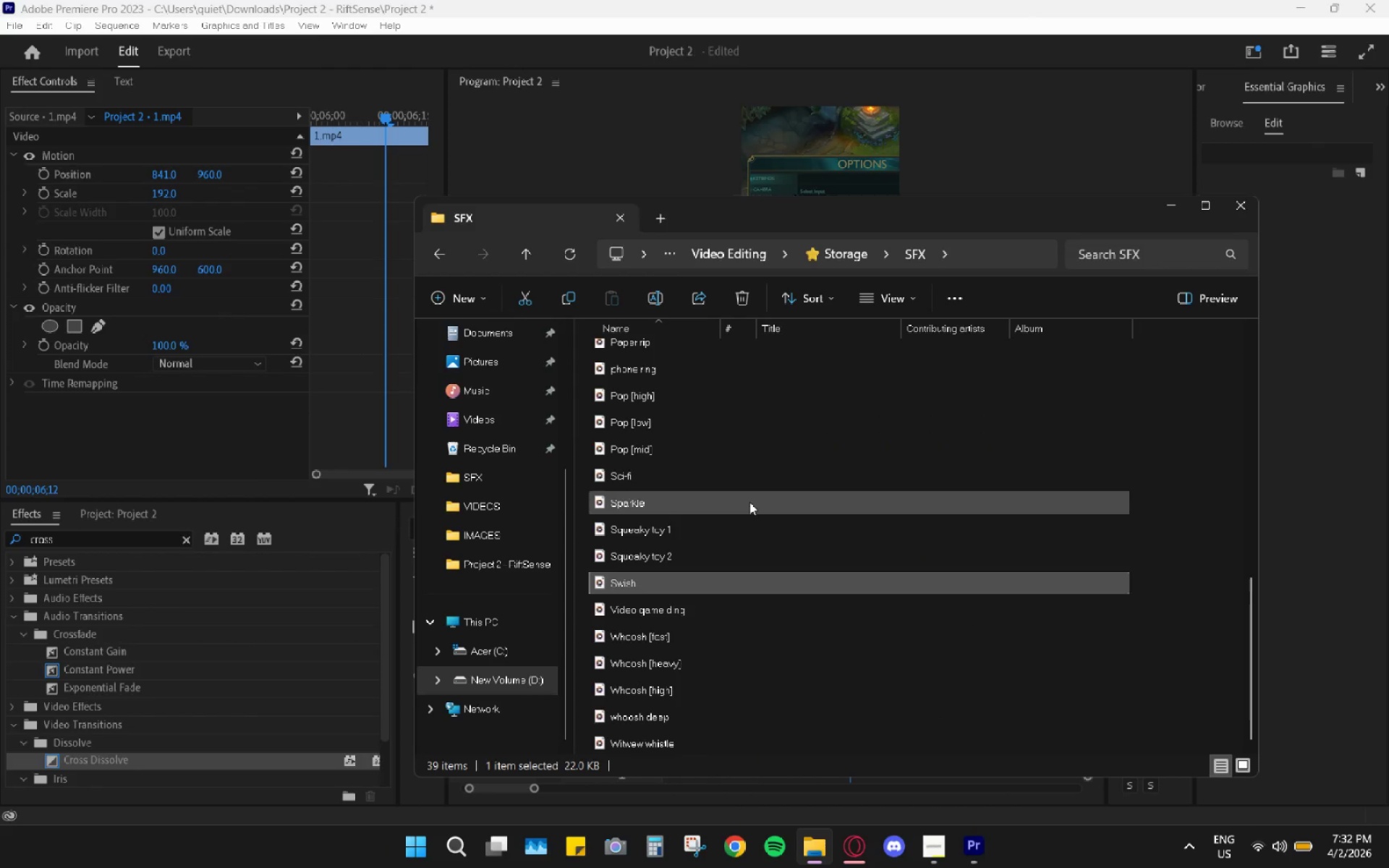 
scroll: coordinate [748, 505], scroll_direction: down, amount: 3.0
 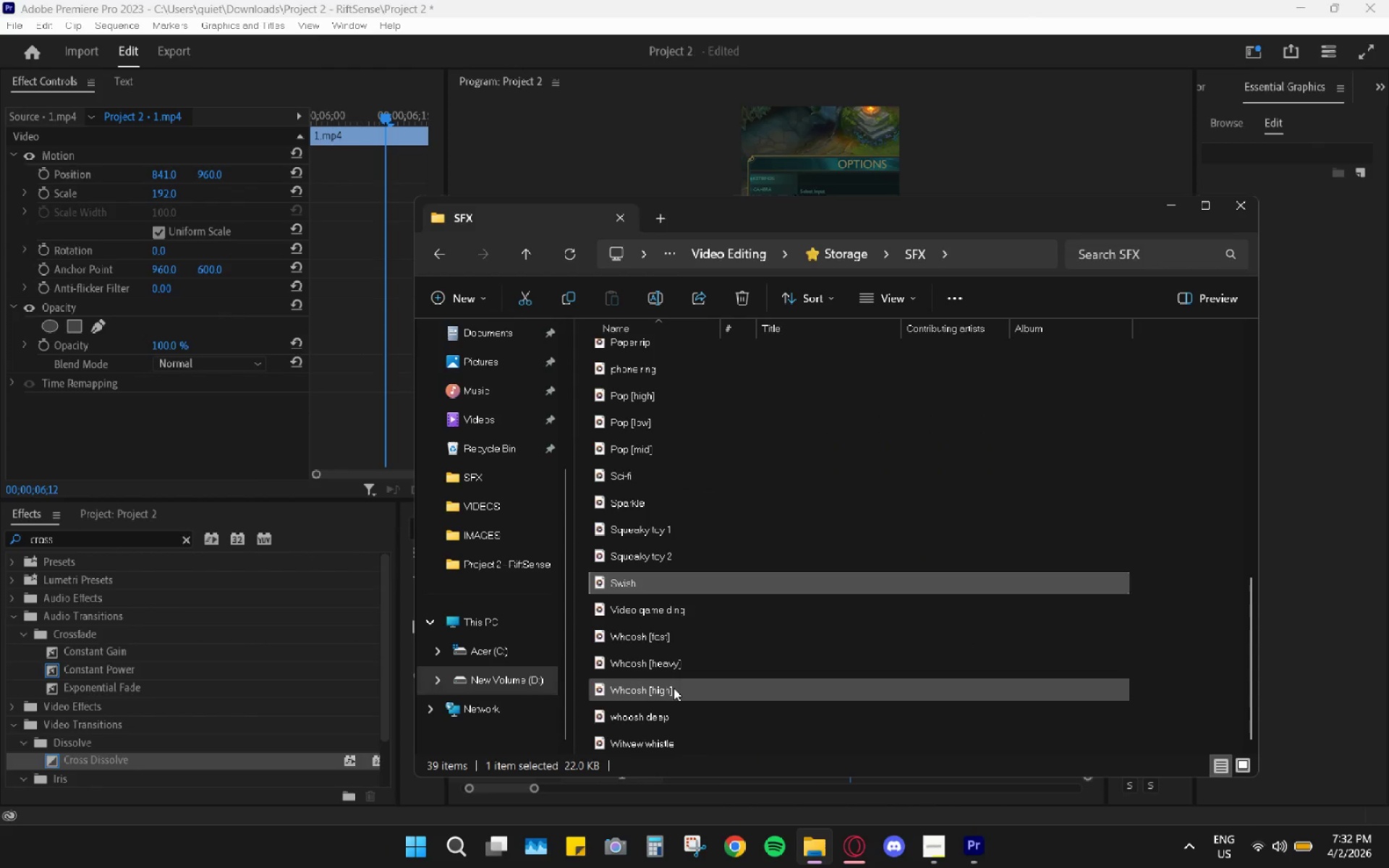 
double_click([676, 696])
 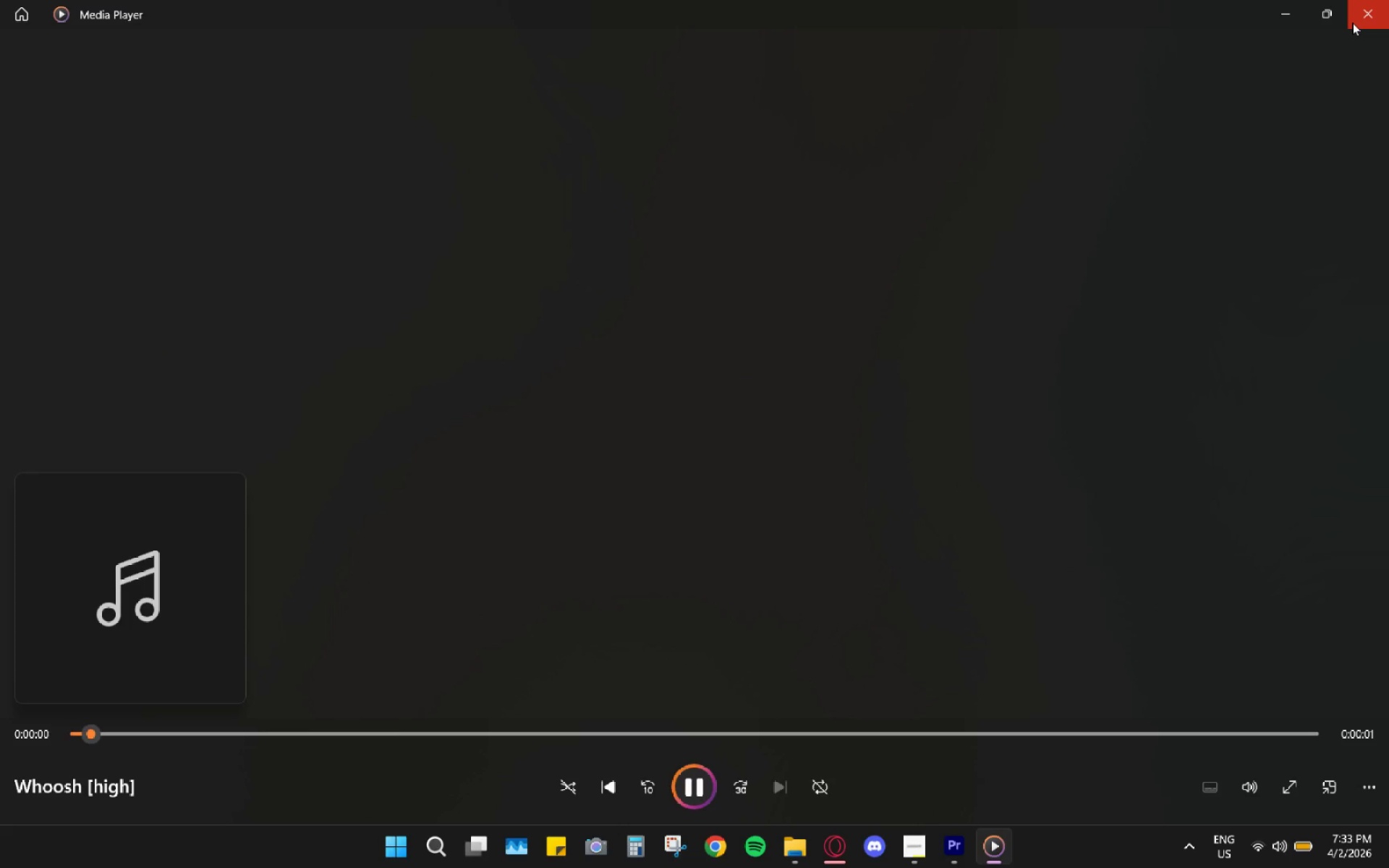 
left_click([1352, 22])
 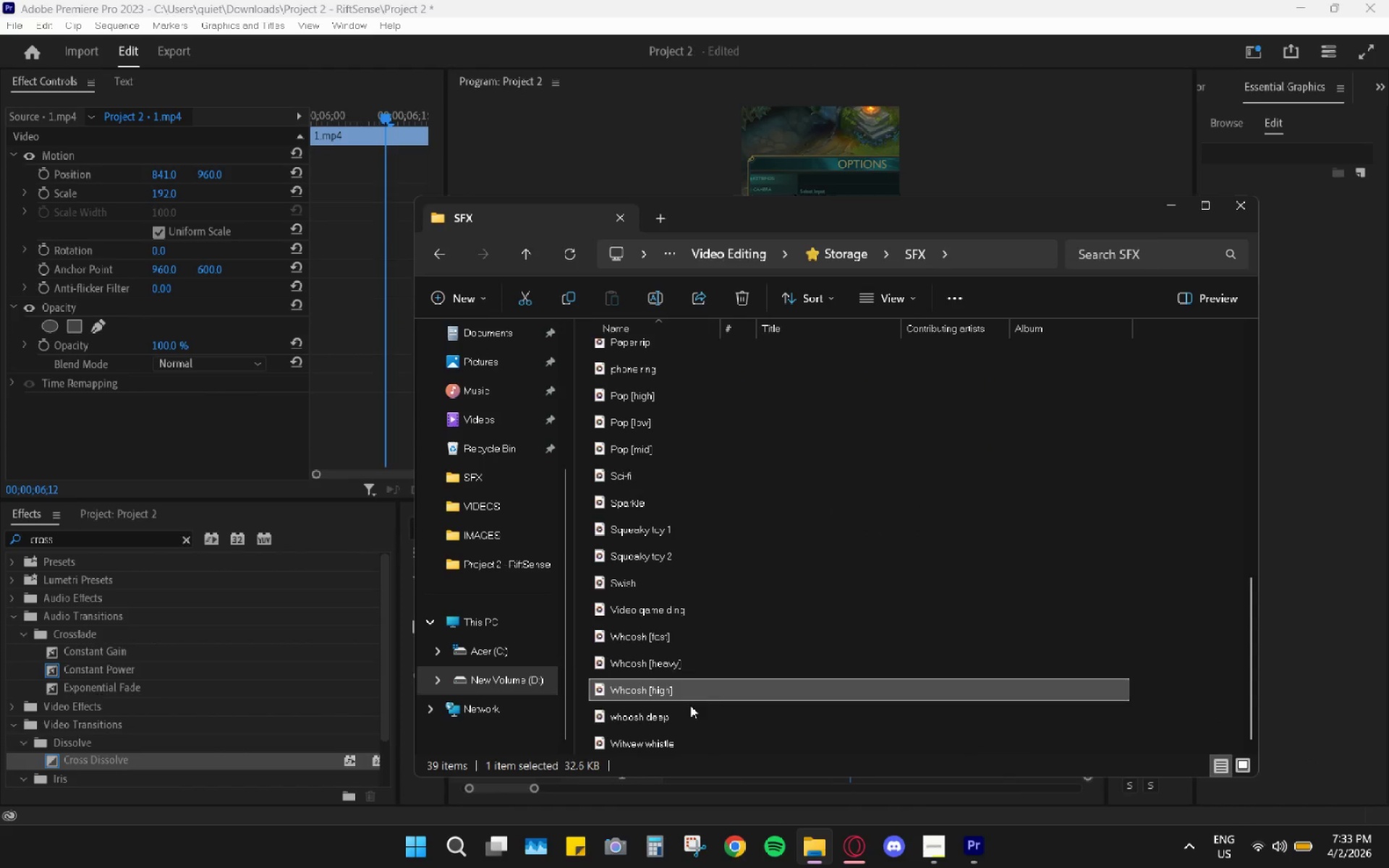 
double_click([687, 711])
 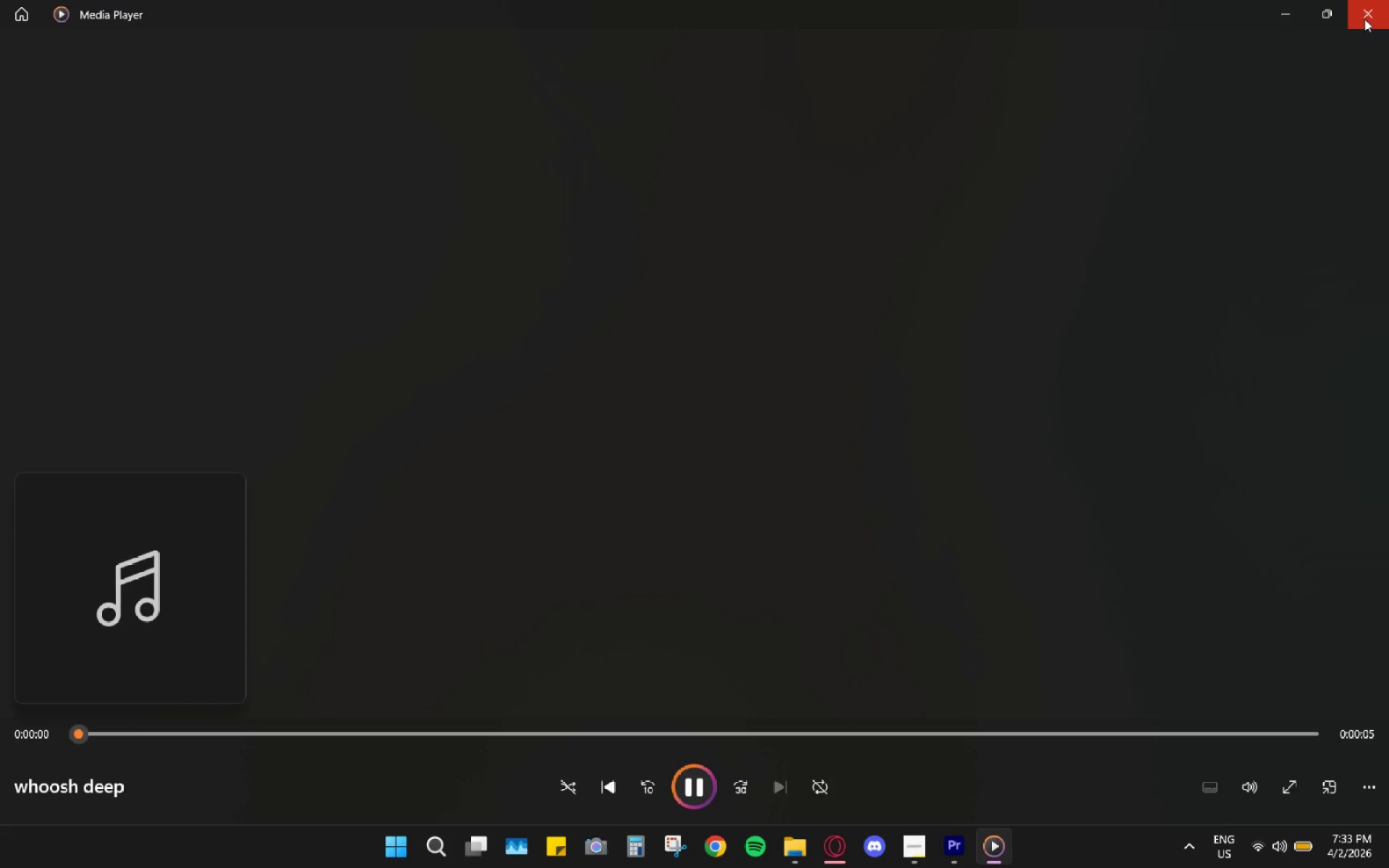 
left_click([1364, 19])
 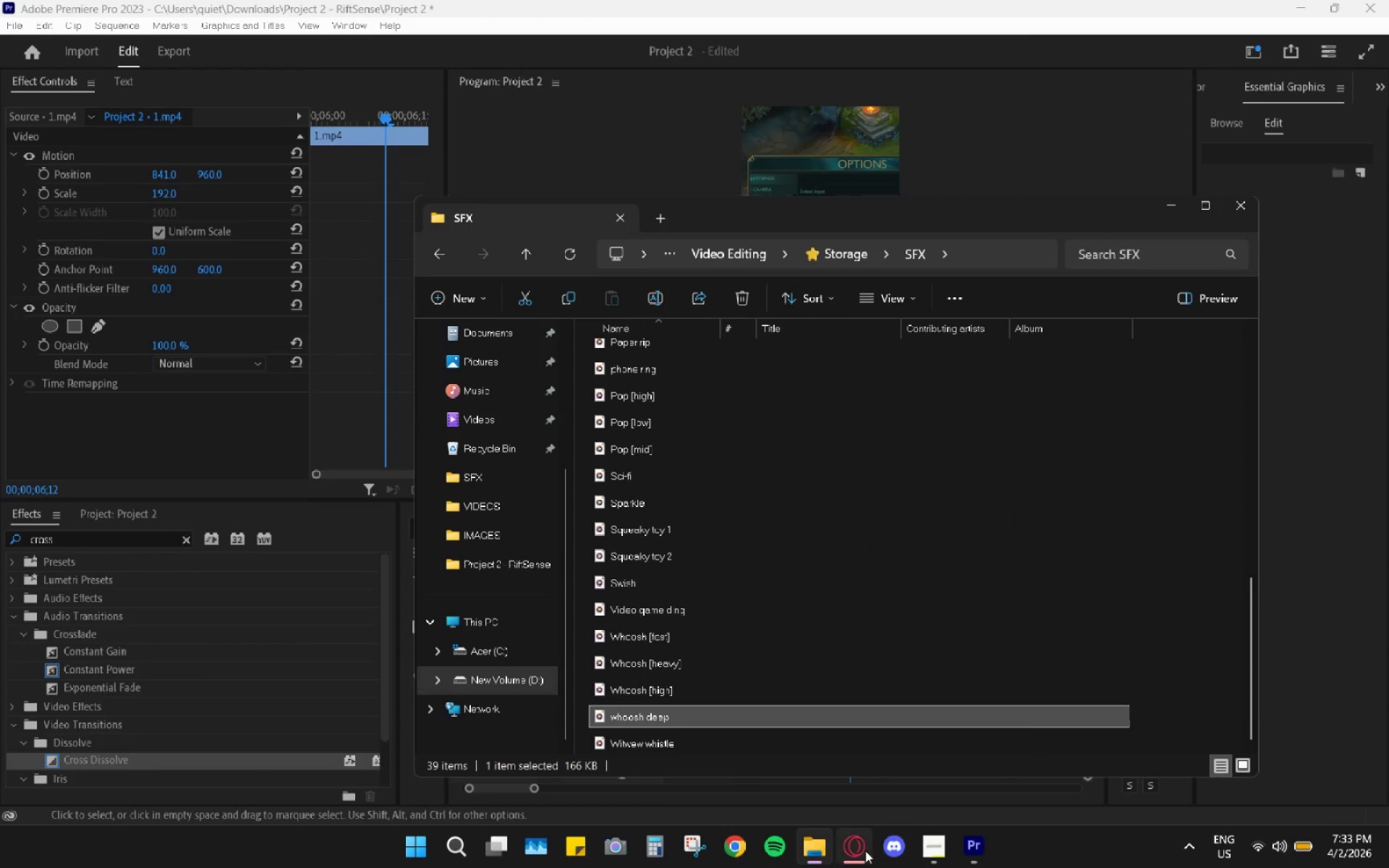 
left_click([865, 852])
 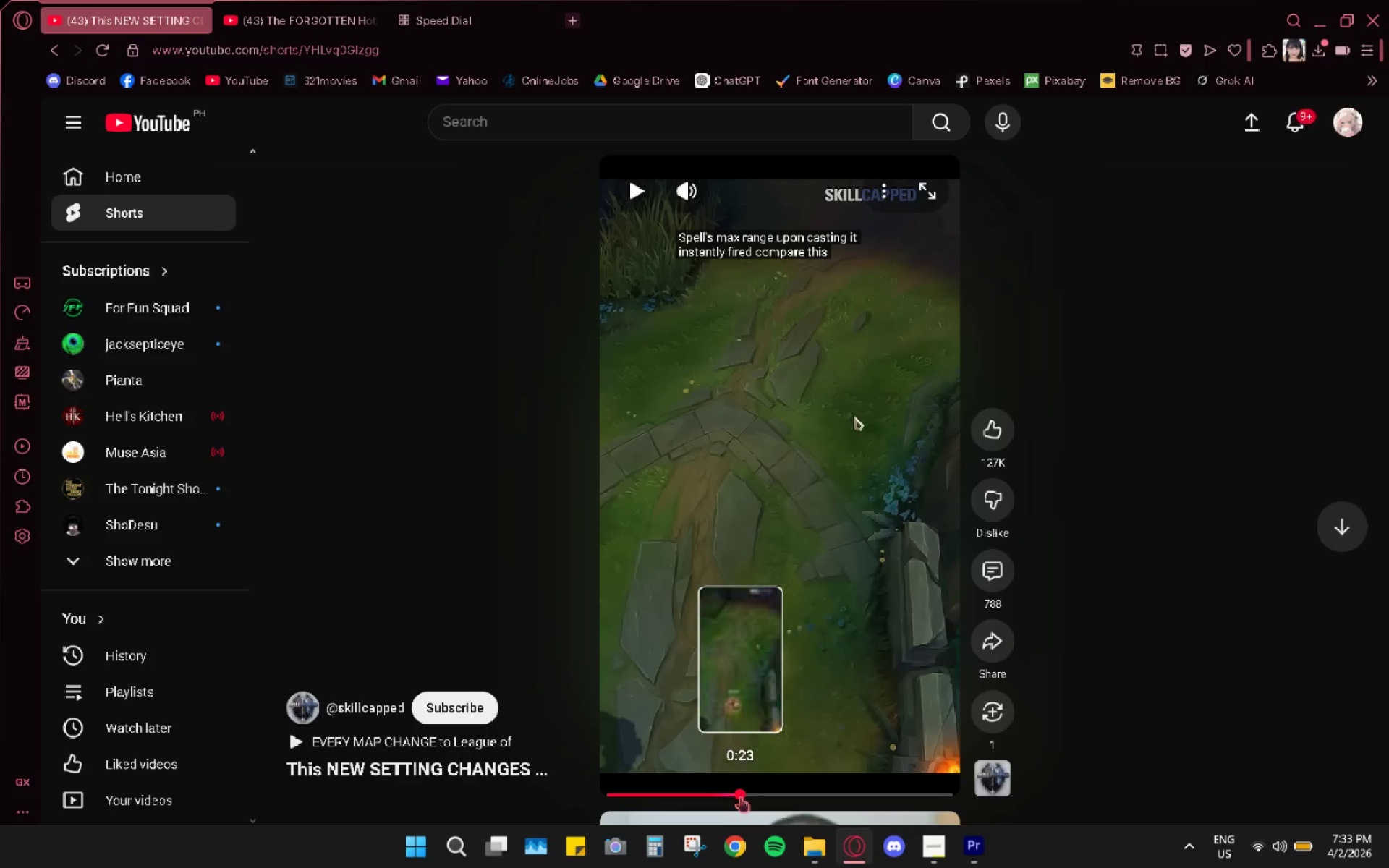 
left_click_drag(start_coordinate=[736, 796], to_coordinate=[721, 797])
 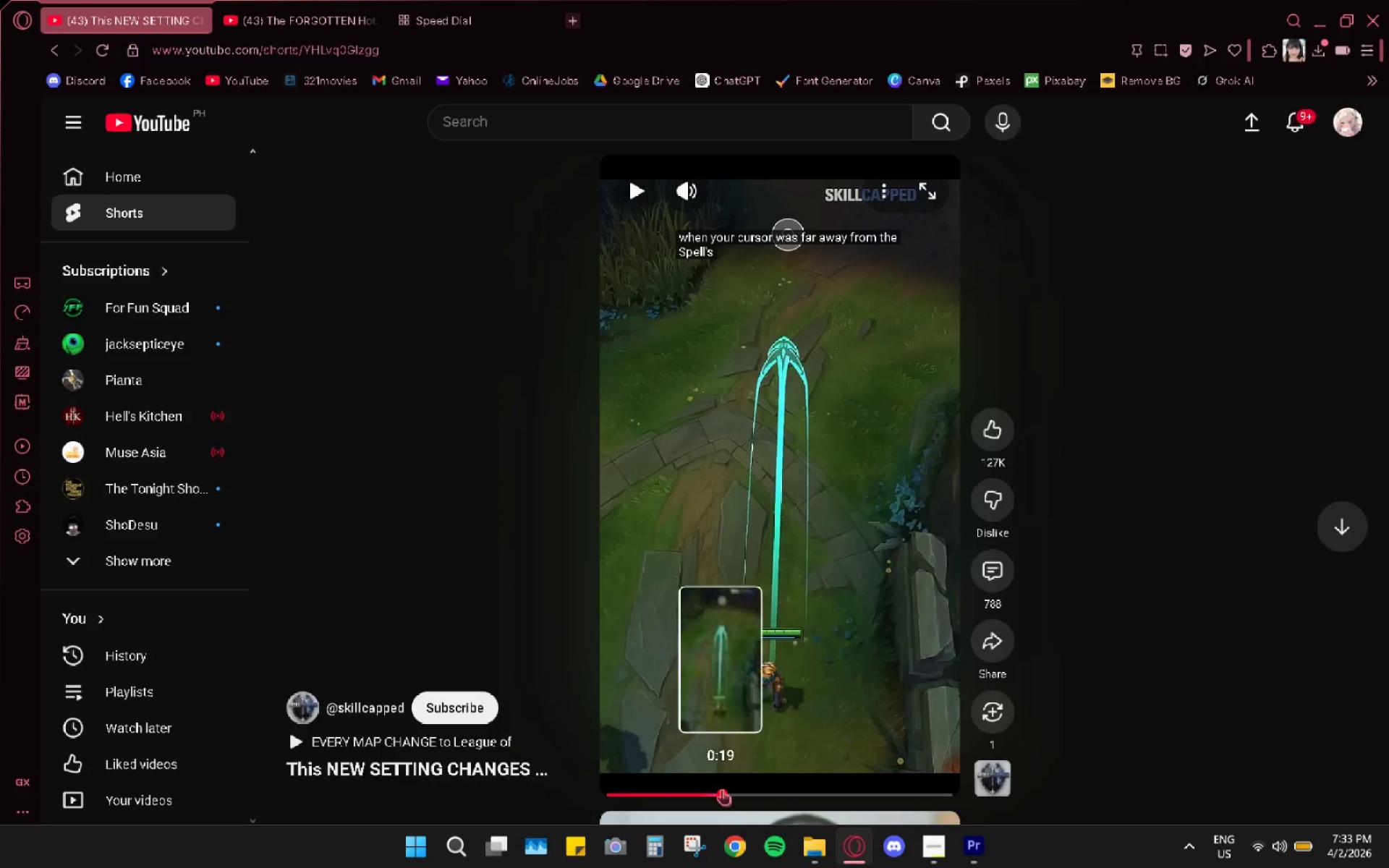 
key(Space)
 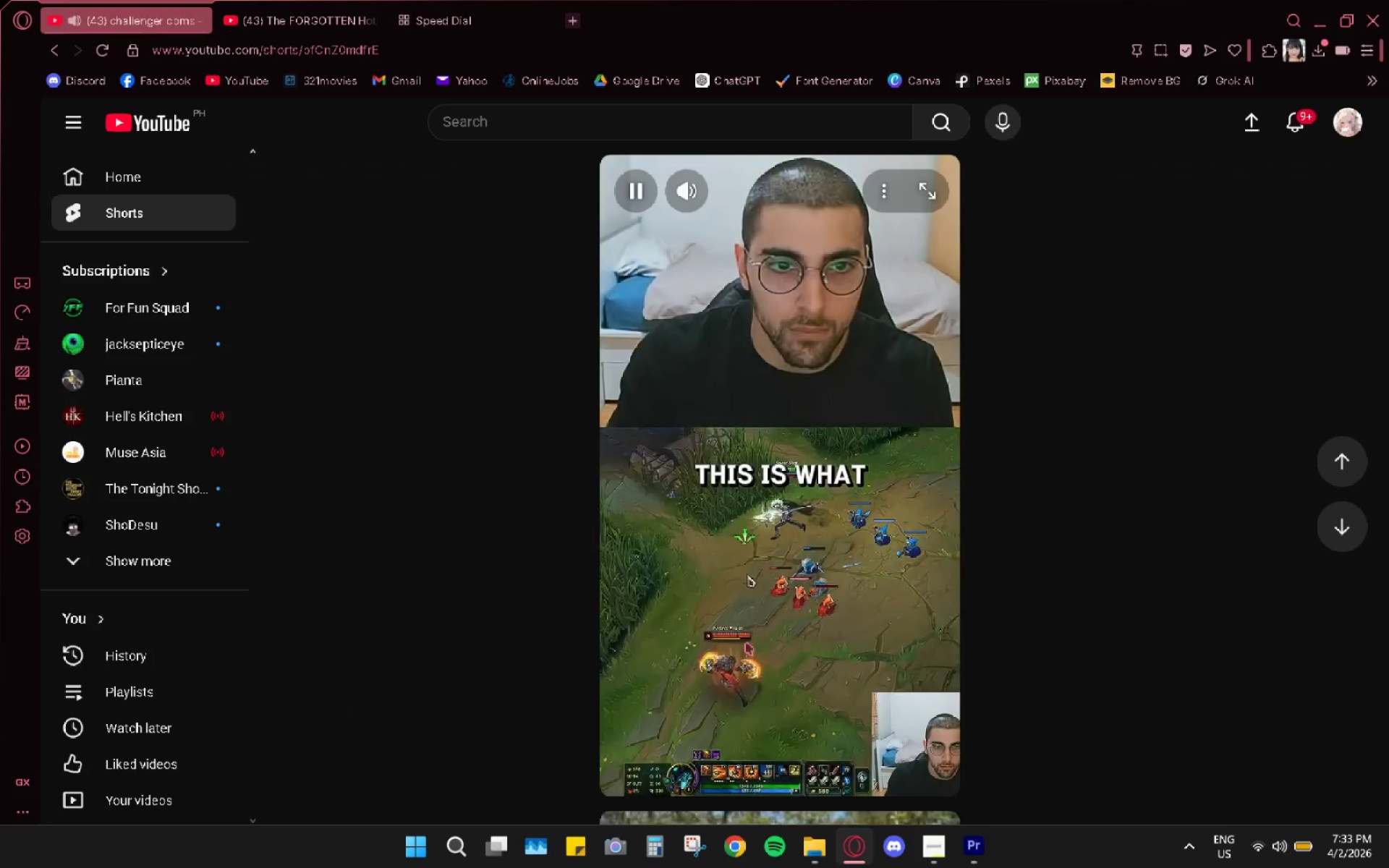 
scroll: coordinate [800, 538], scroll_direction: up, amount: 8.0
 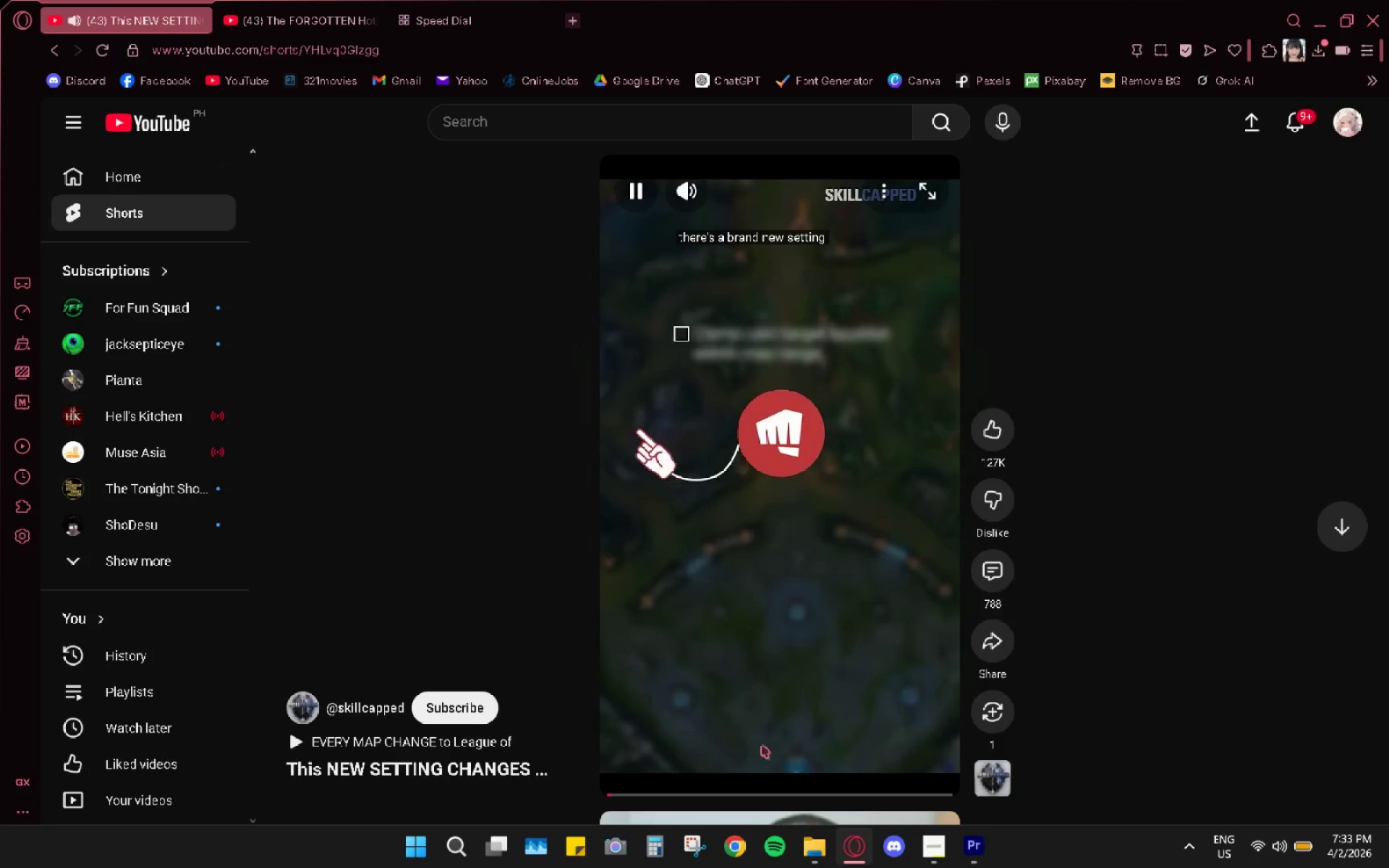 
left_click_drag(start_coordinate=[787, 798], to_coordinate=[791, 801])
 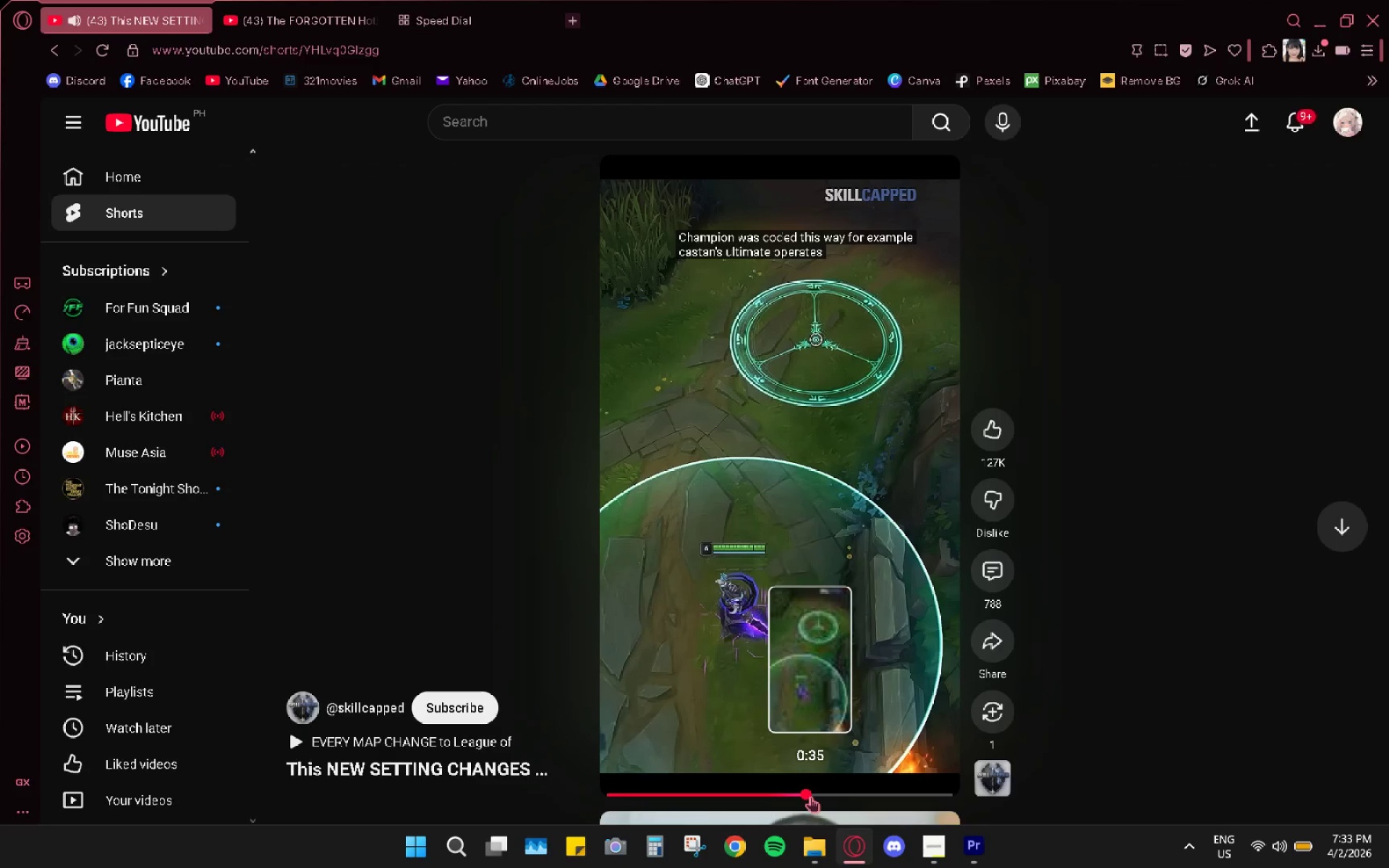 
wait(8.34)
 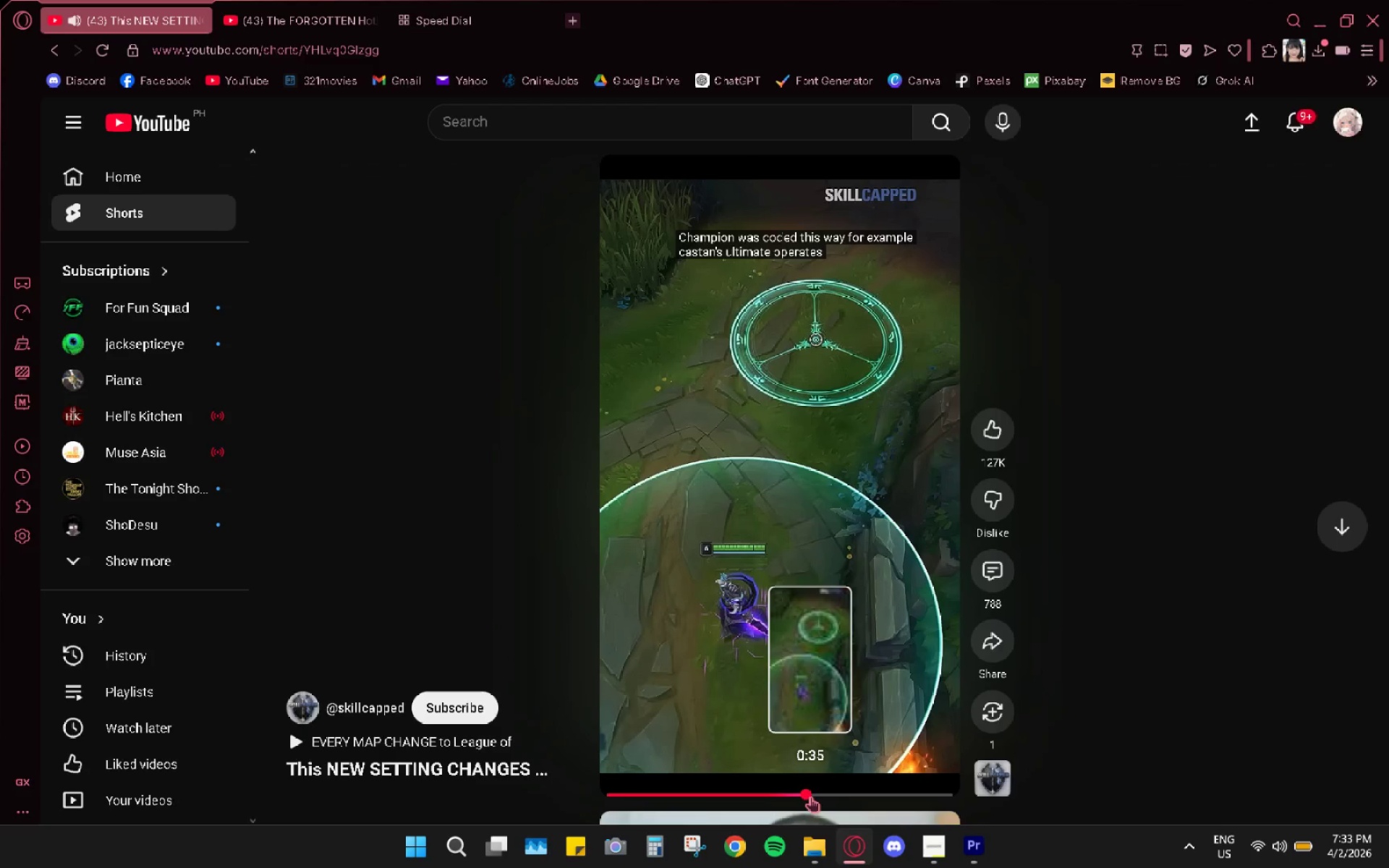 
key(Space)
 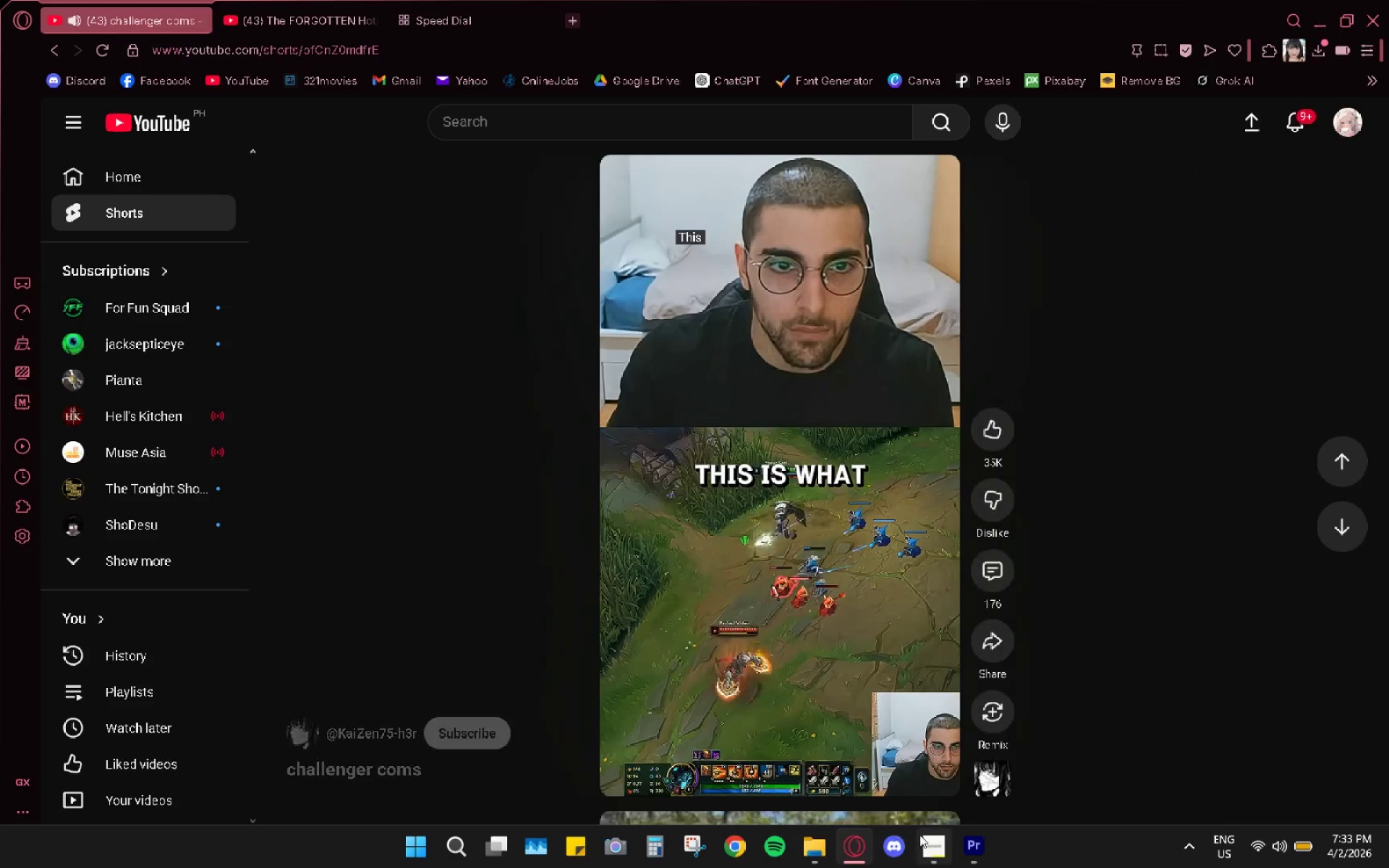 
left_click_drag(start_coordinate=[865, 661], to_coordinate=[865, 652])
 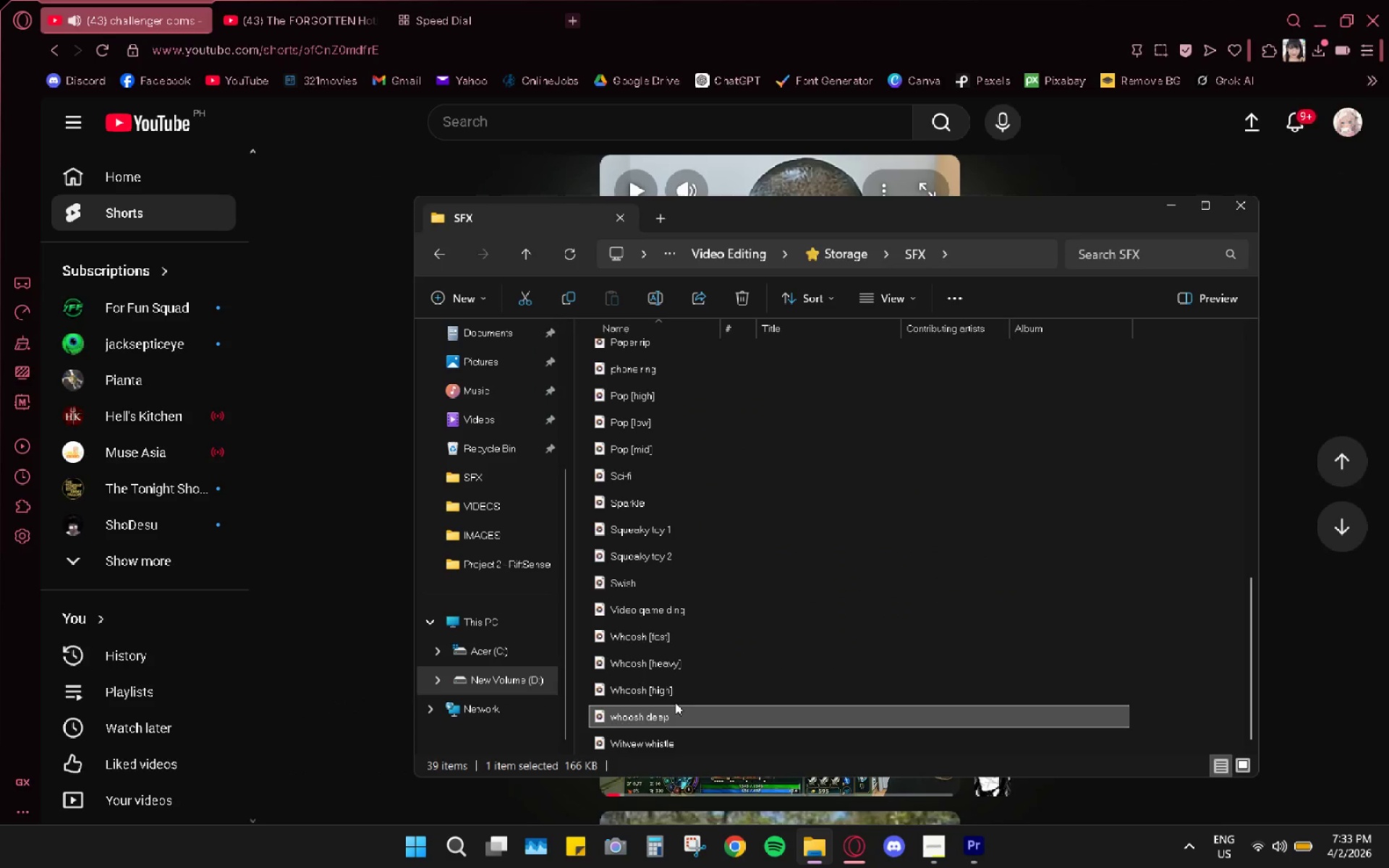 
double_click([671, 690])
 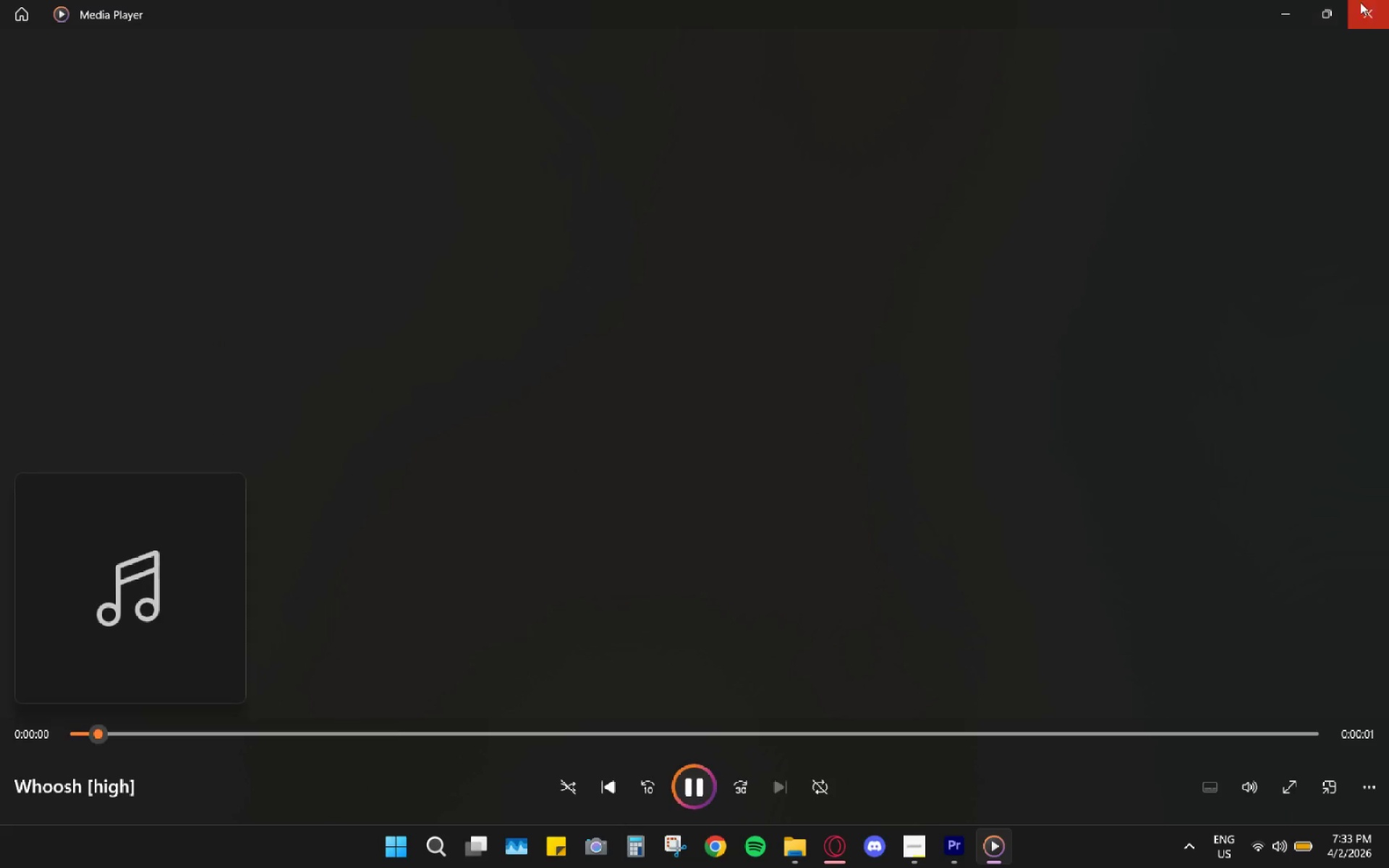 
left_click([1378, 7])
 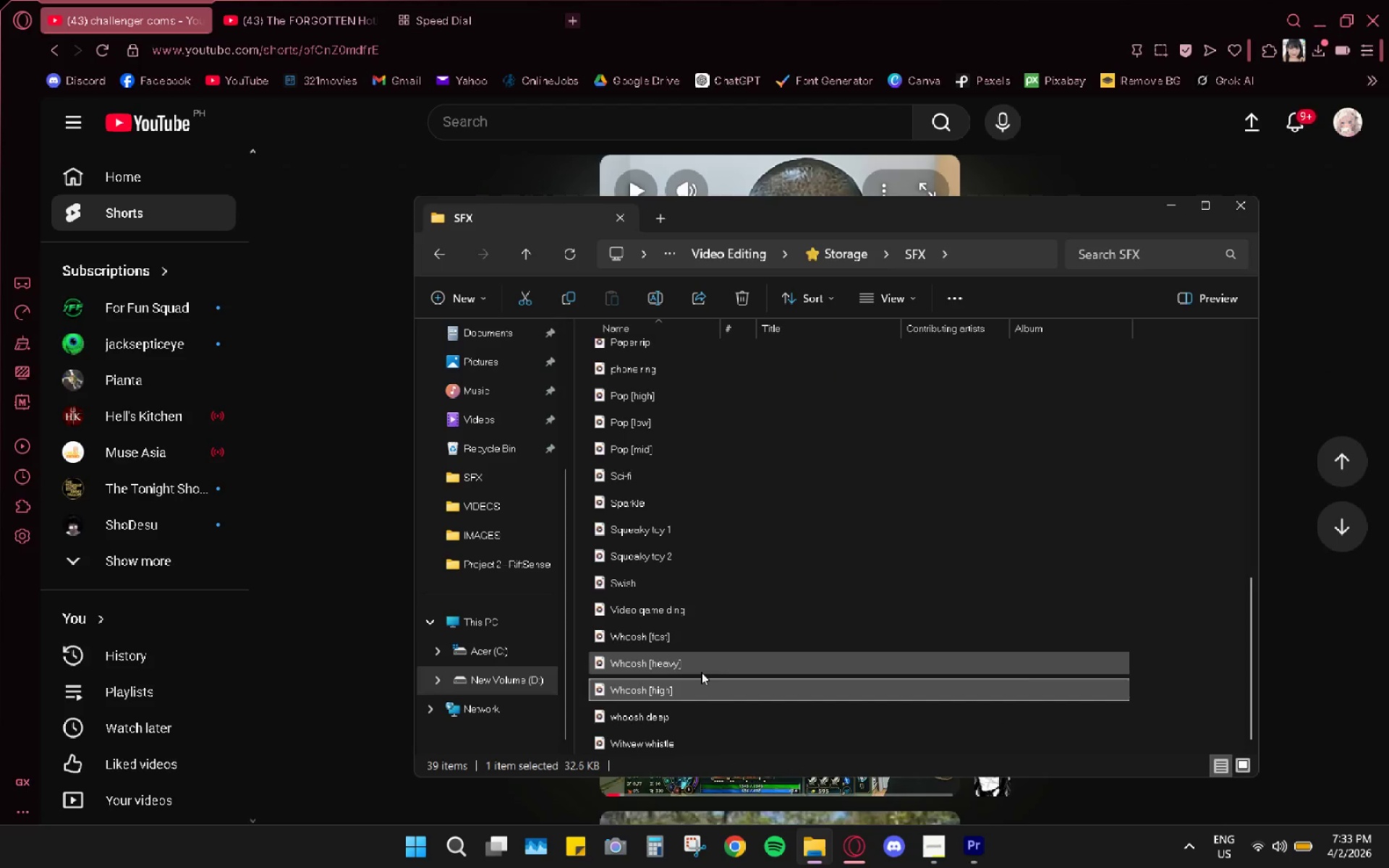 
double_click([666, 671])
 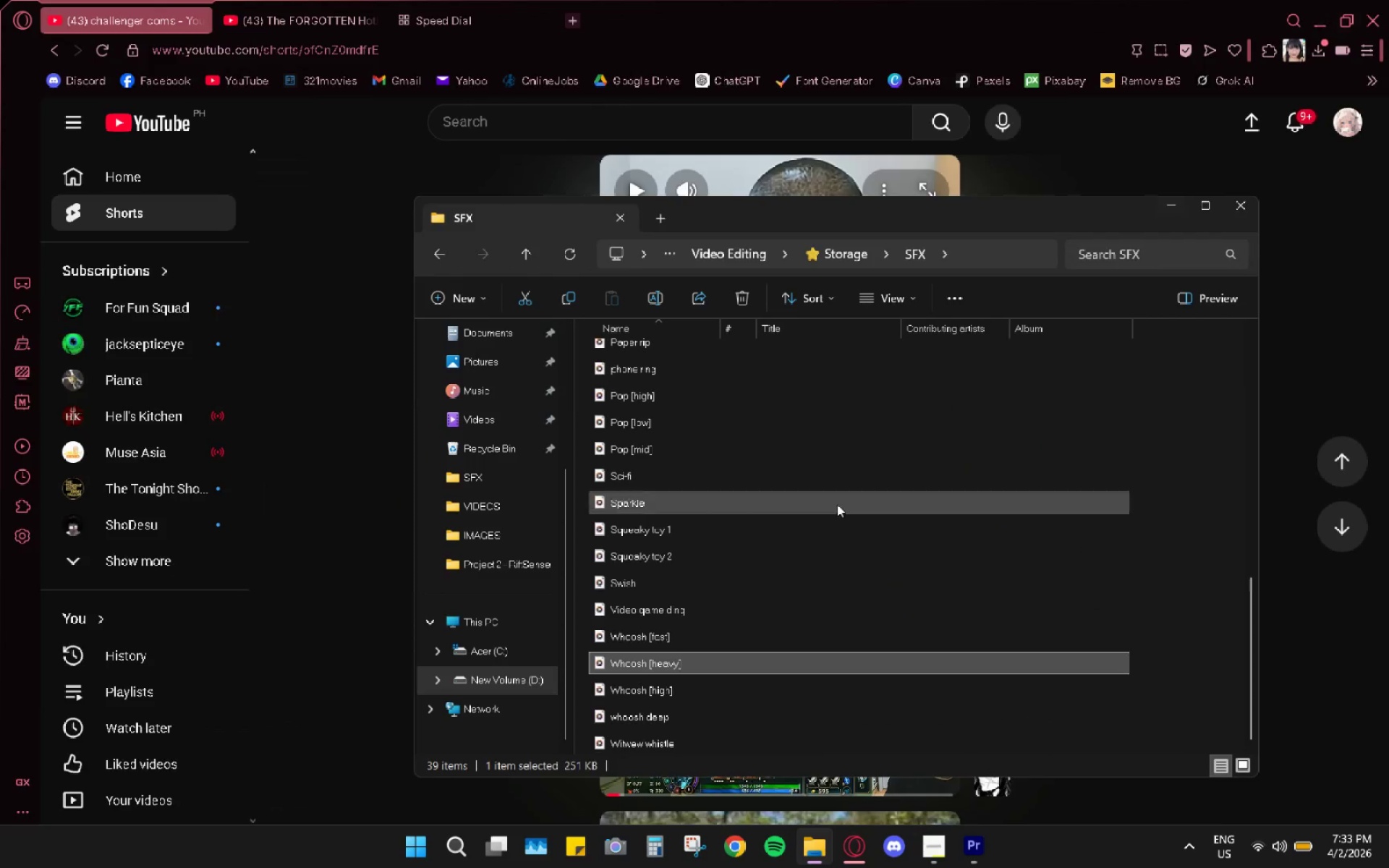 
double_click([682, 679])
 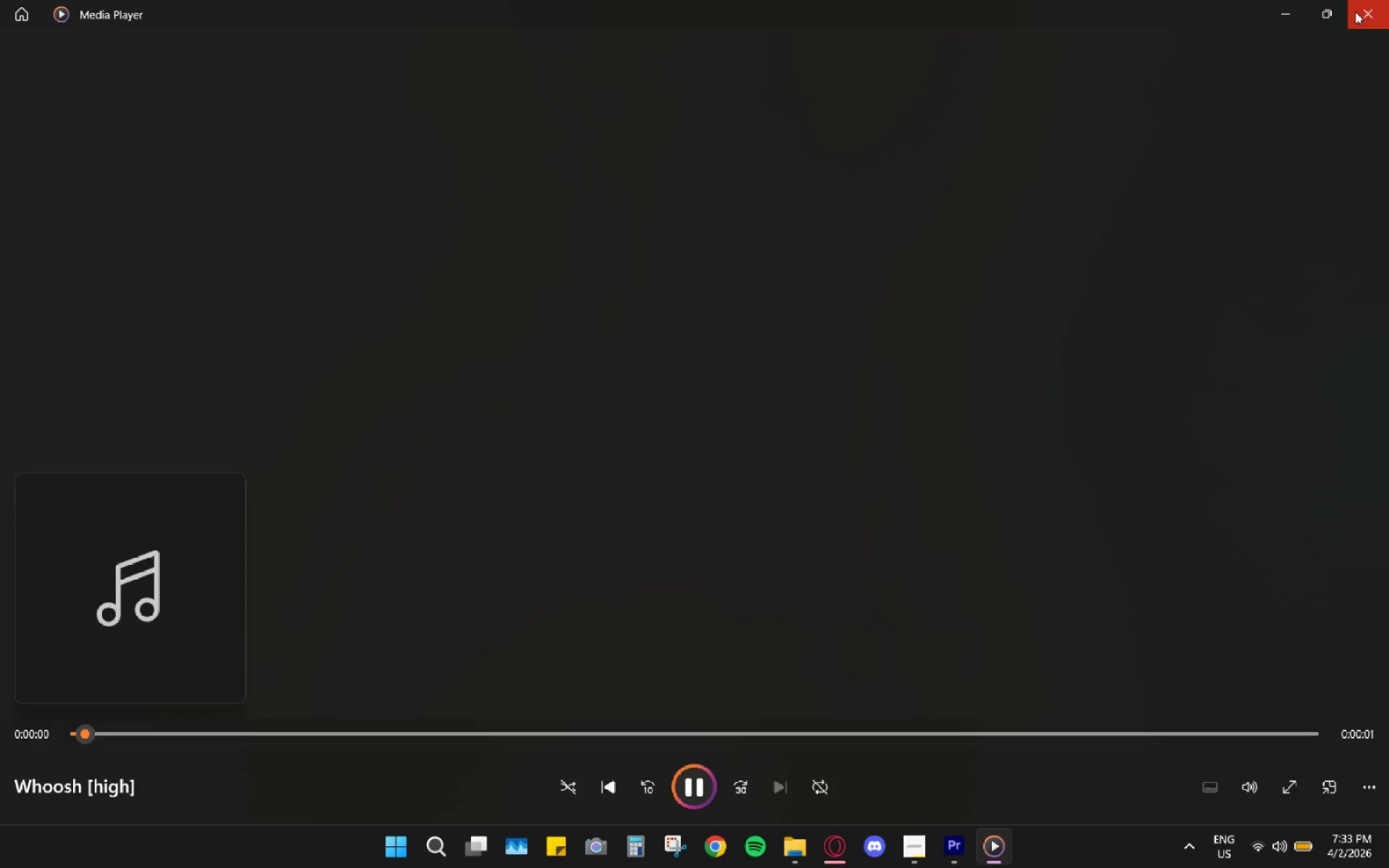 
left_click([1355, 12])
 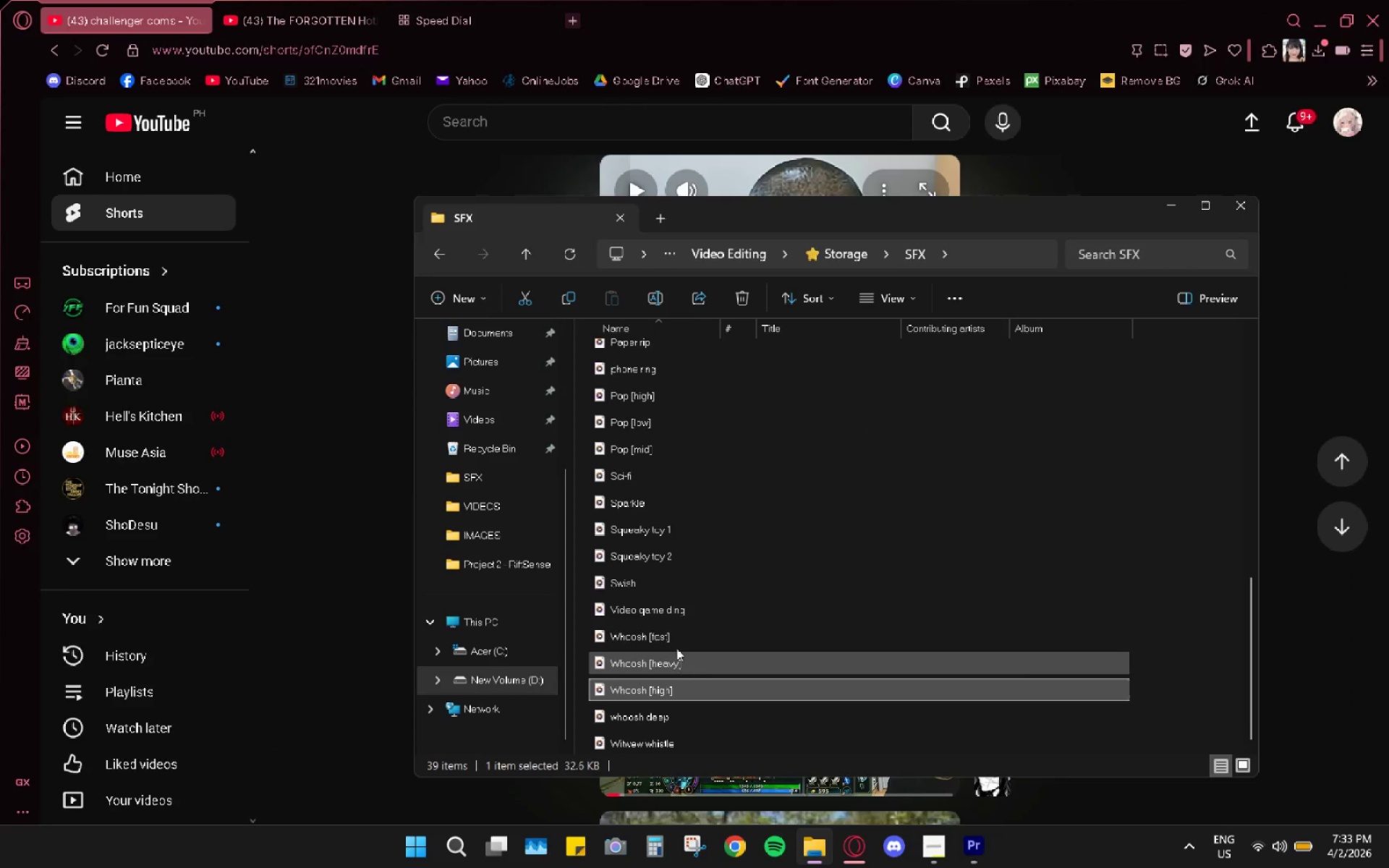 
double_click([676, 640])
 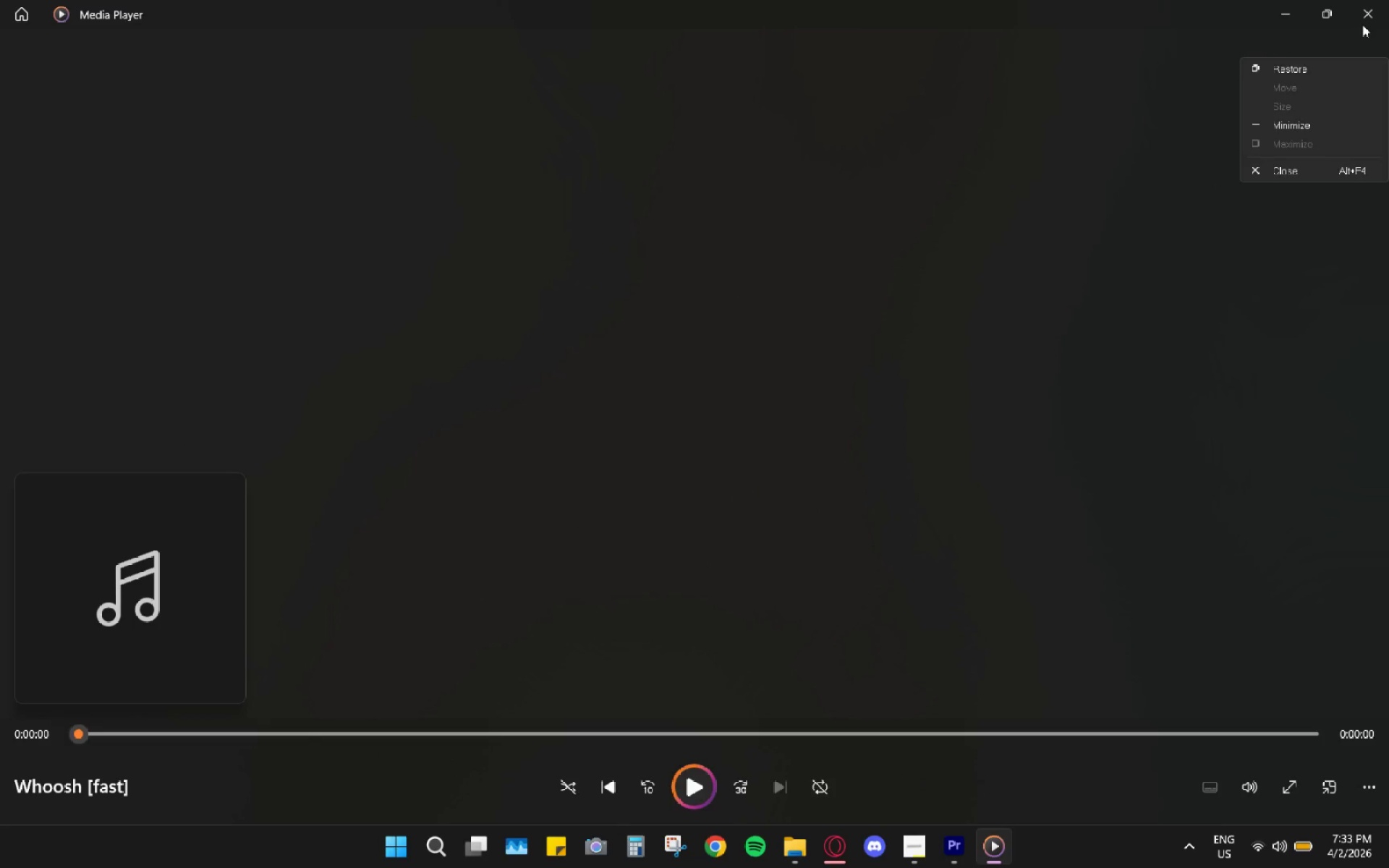 
left_click([1364, 14])
 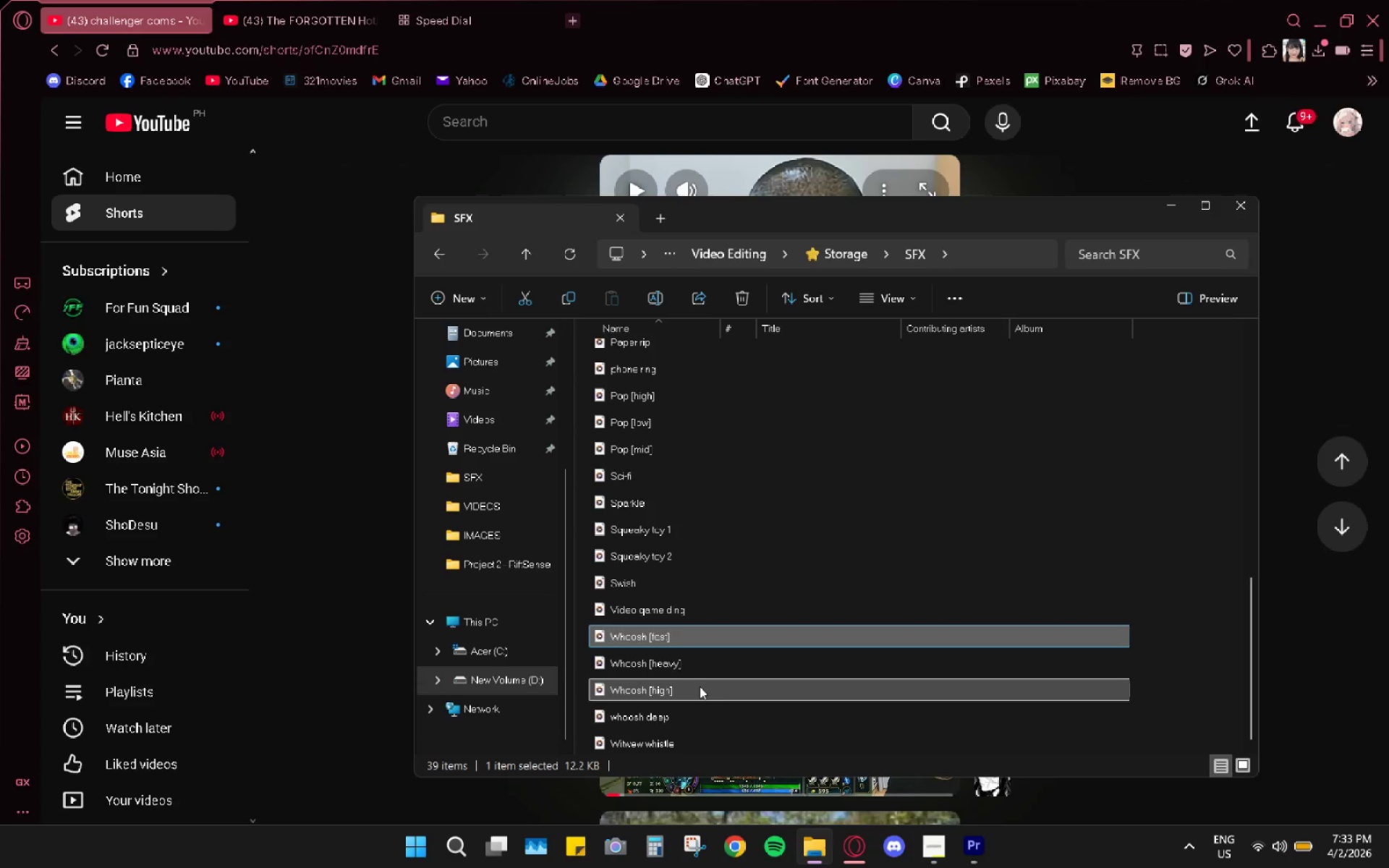 
double_click([700, 686])
 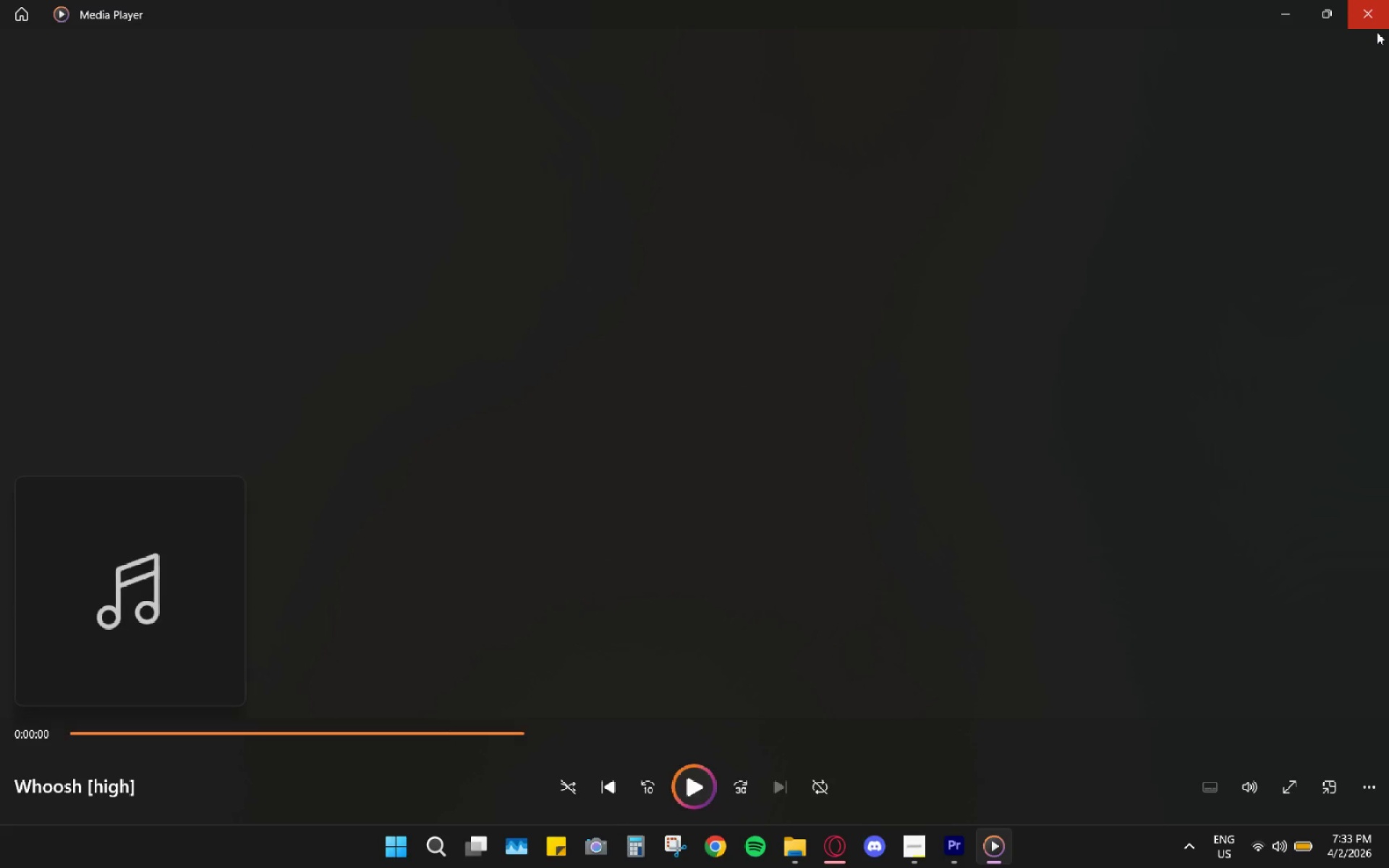 
left_click([1377, 32])
 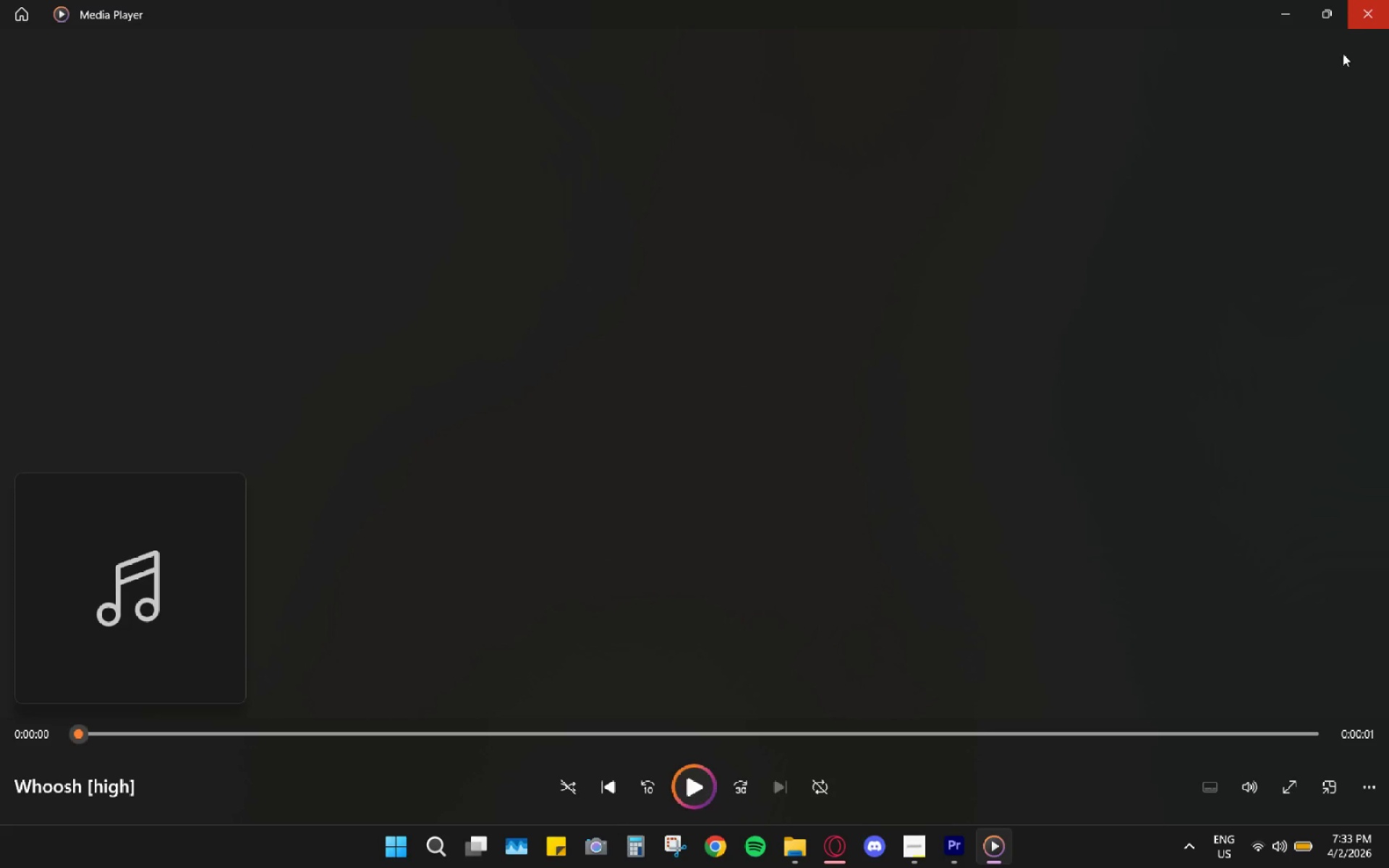 
left_click([1375, 19])
 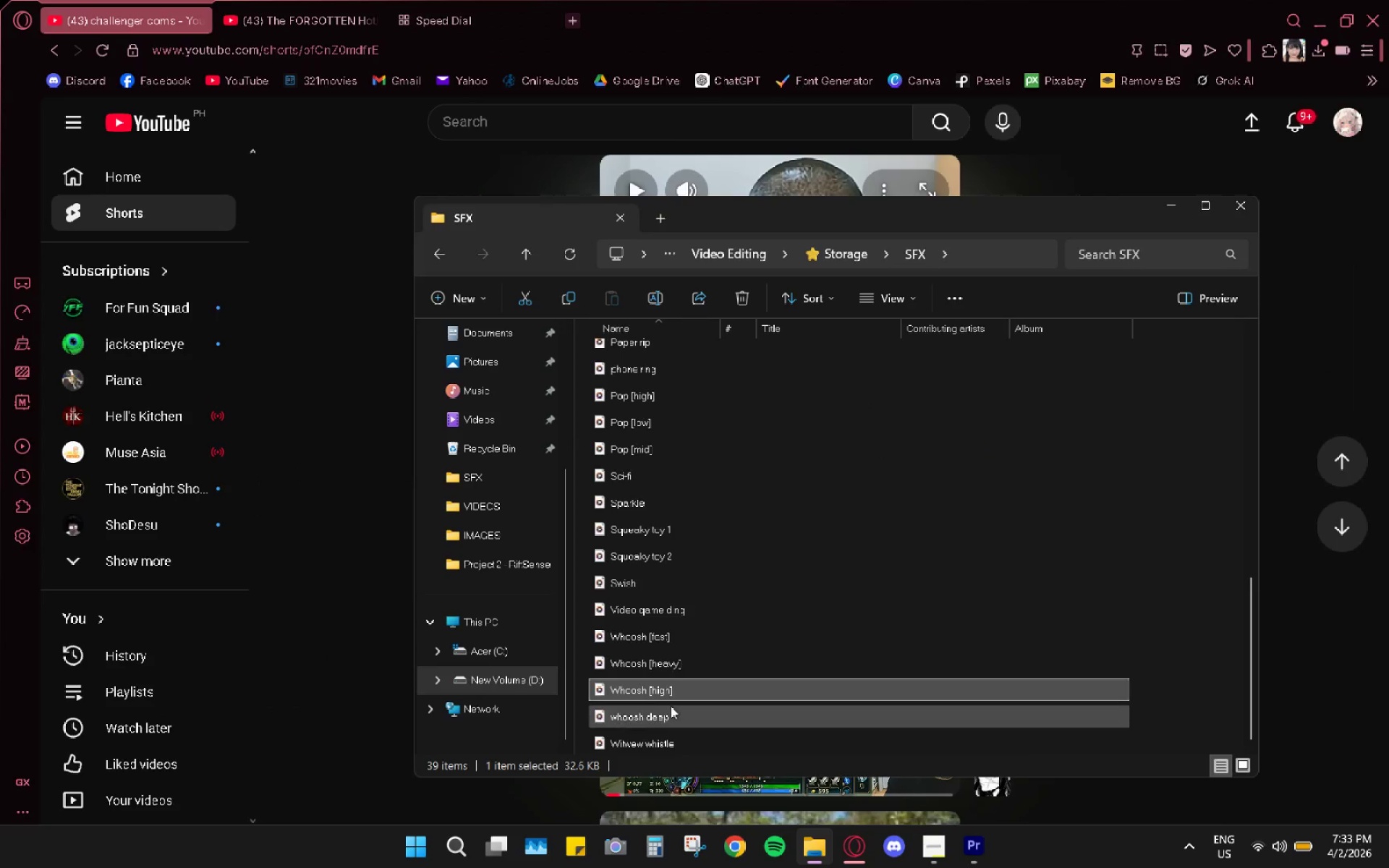 
left_click([687, 686])
 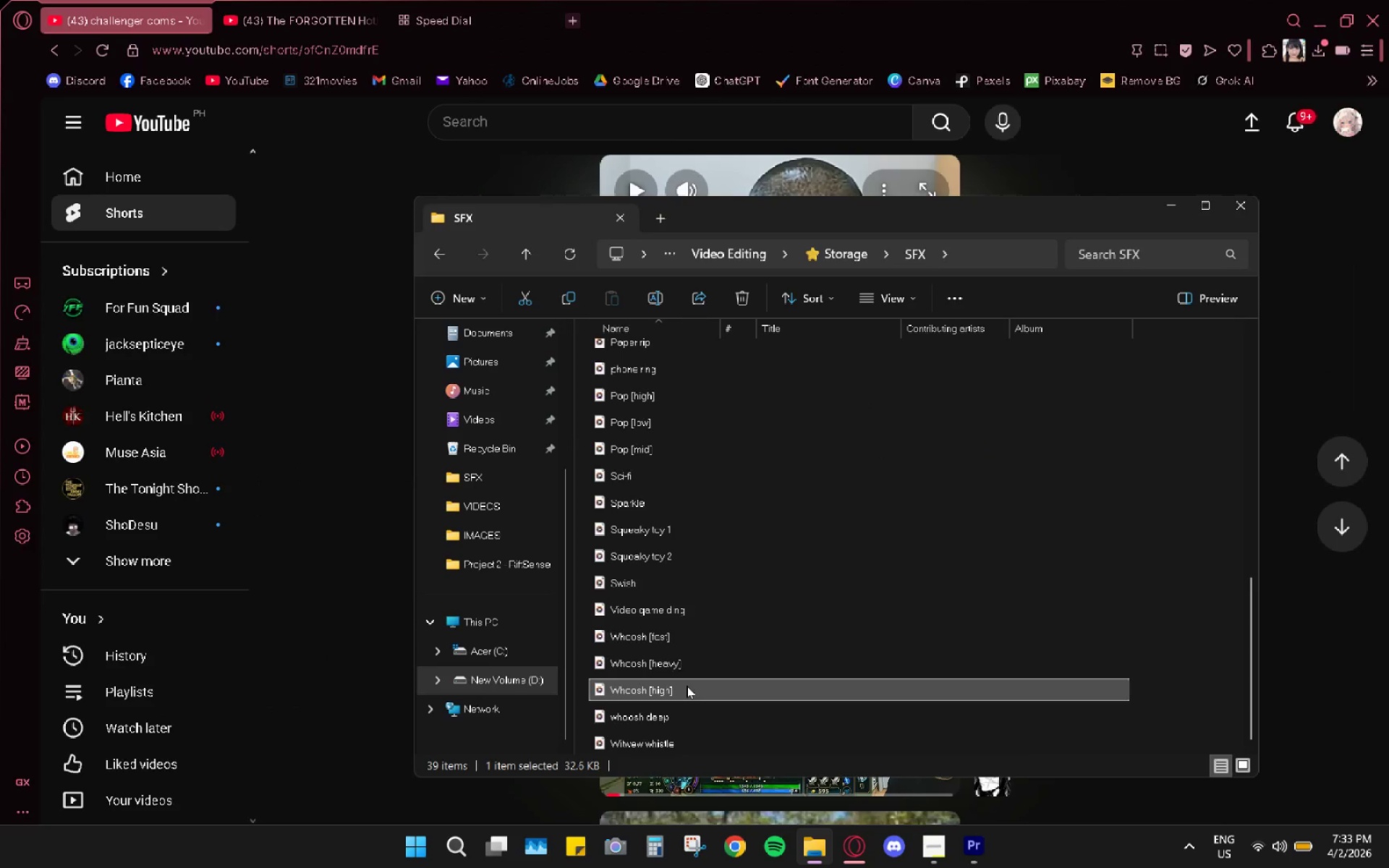 
key(Control+X)
 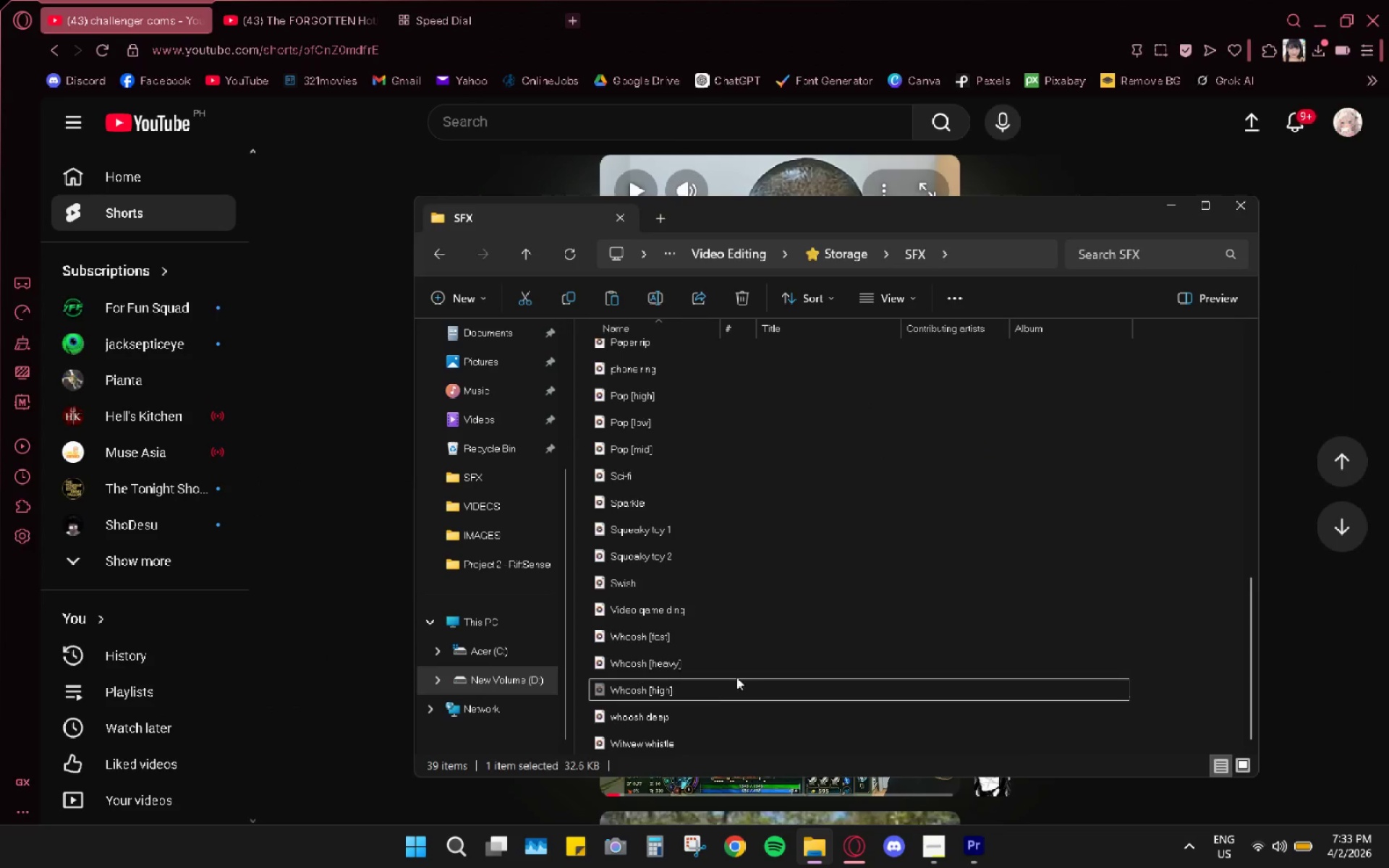 
double_click([712, 691])
 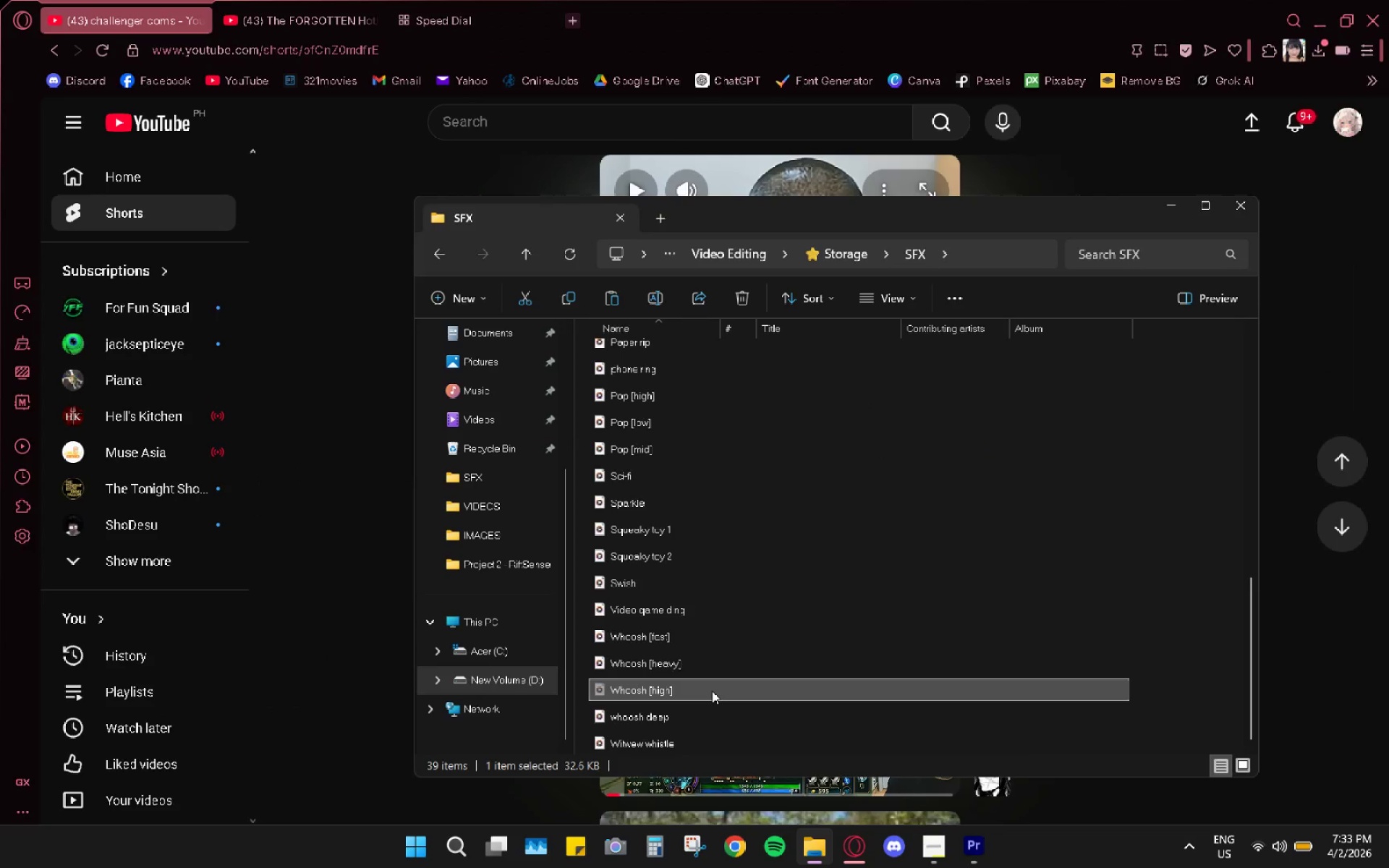 
key(Control+C)
 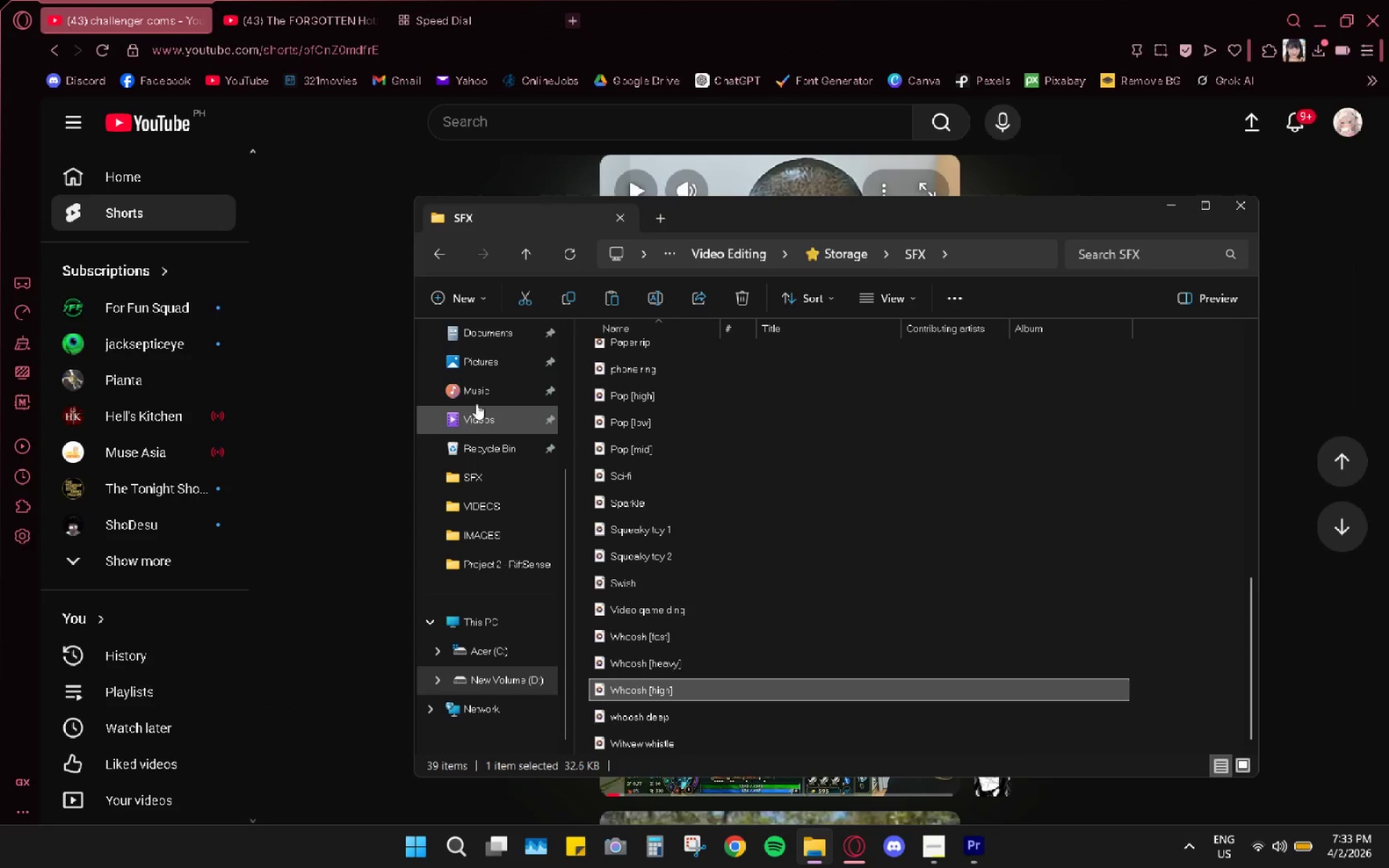 
left_click([480, 488])
 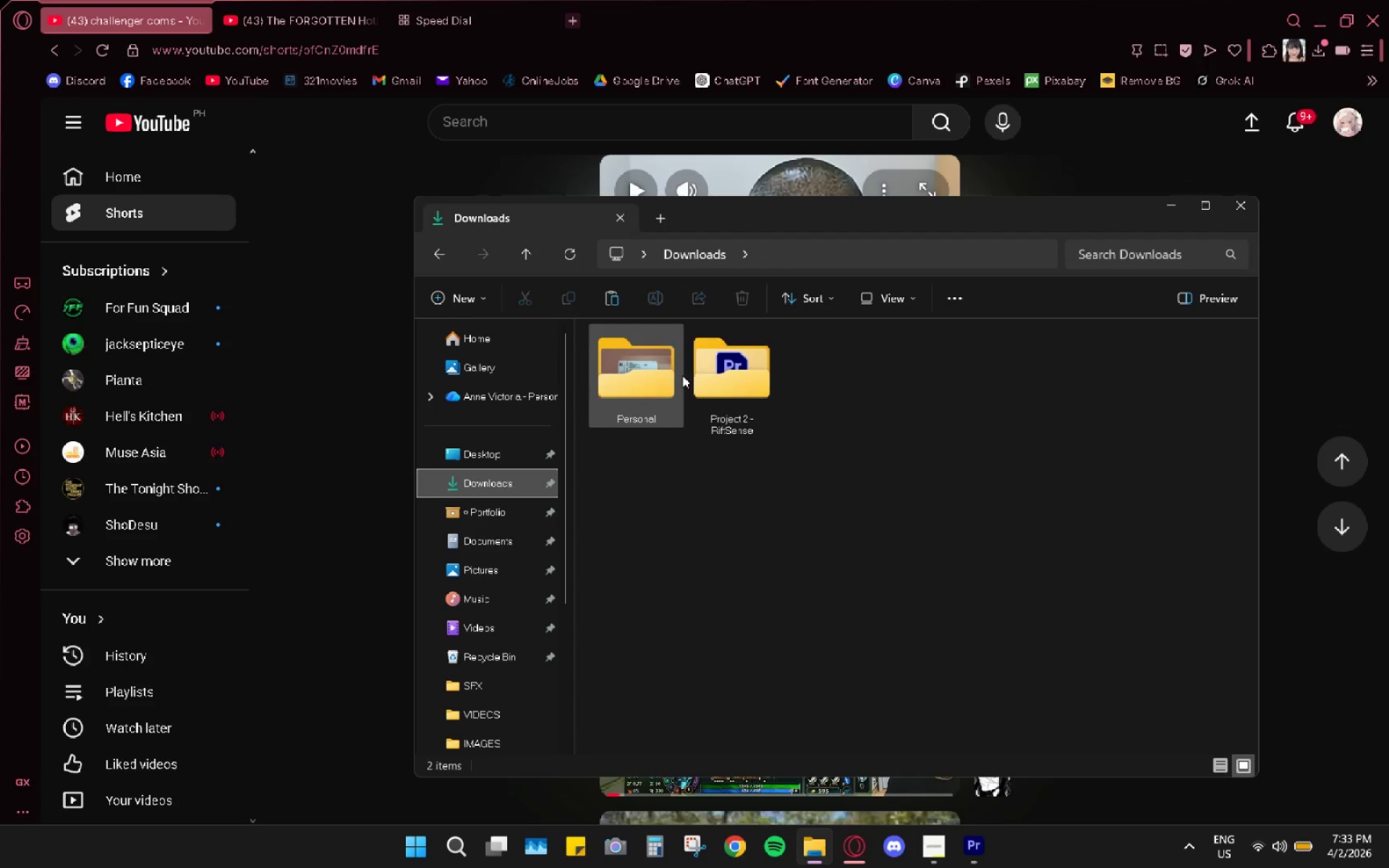 
scroll: coordinate [479, 448], scroll_direction: up, amount: 4.0
 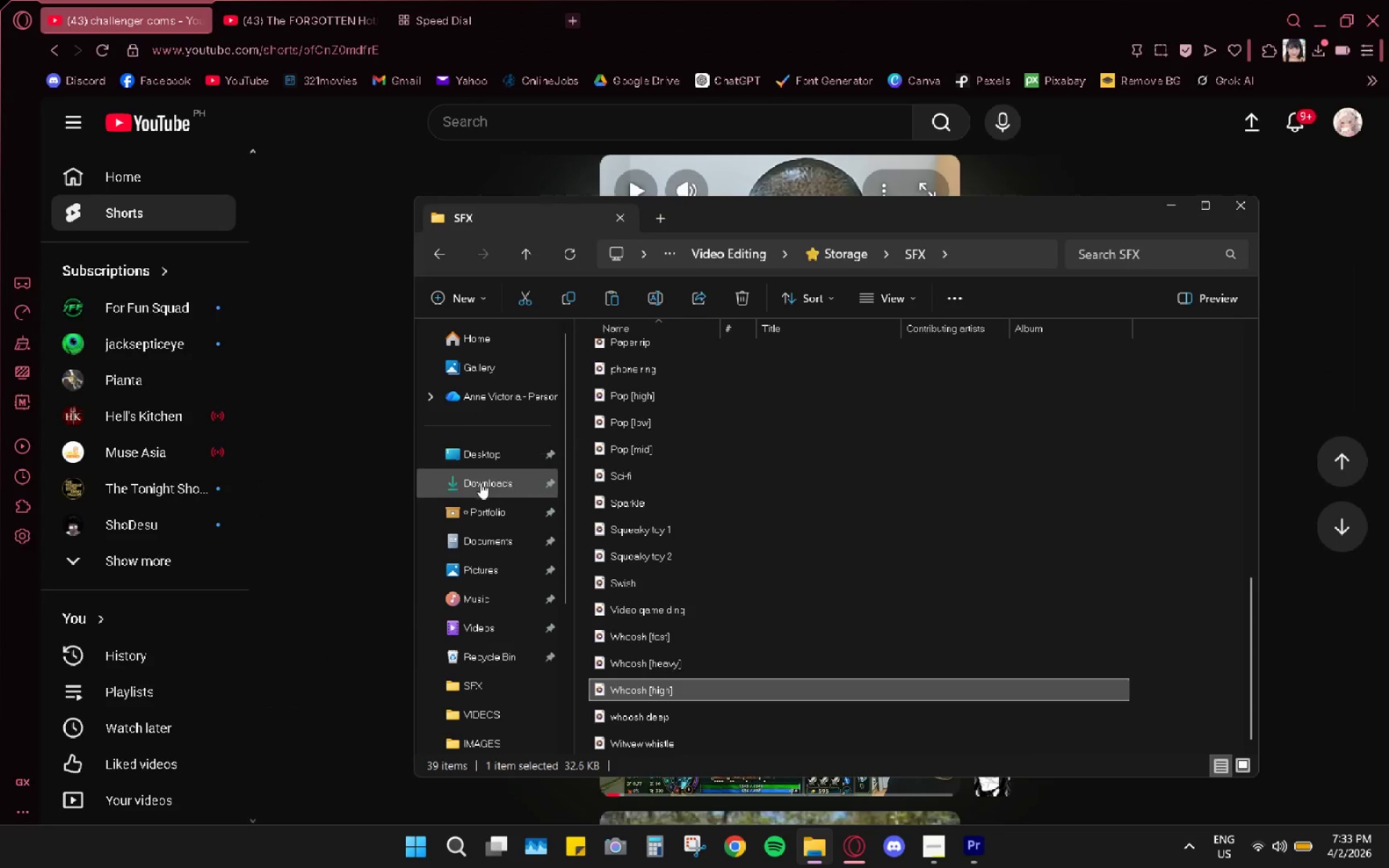 
double_click([705, 367])
 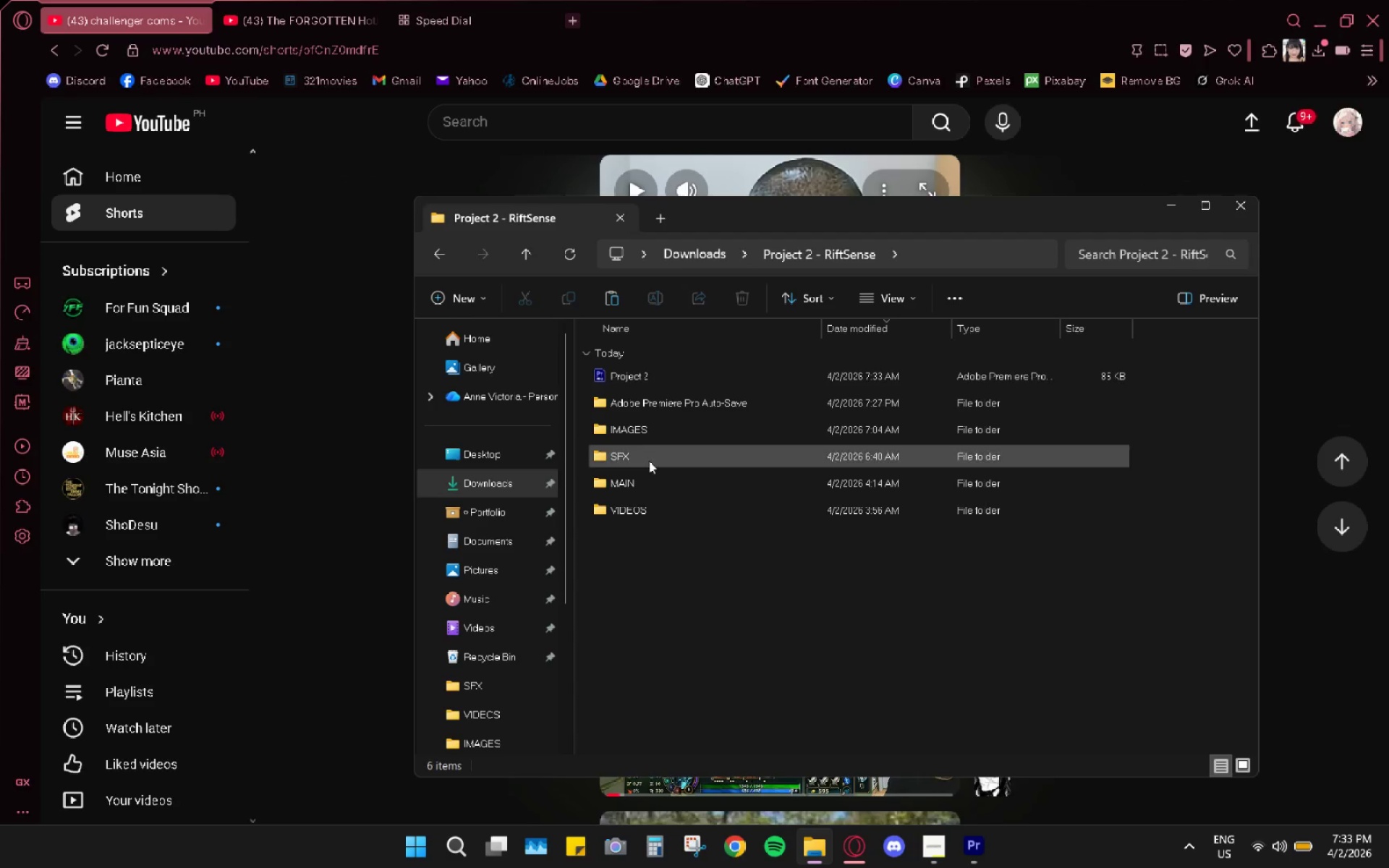 
double_click([647, 463])
 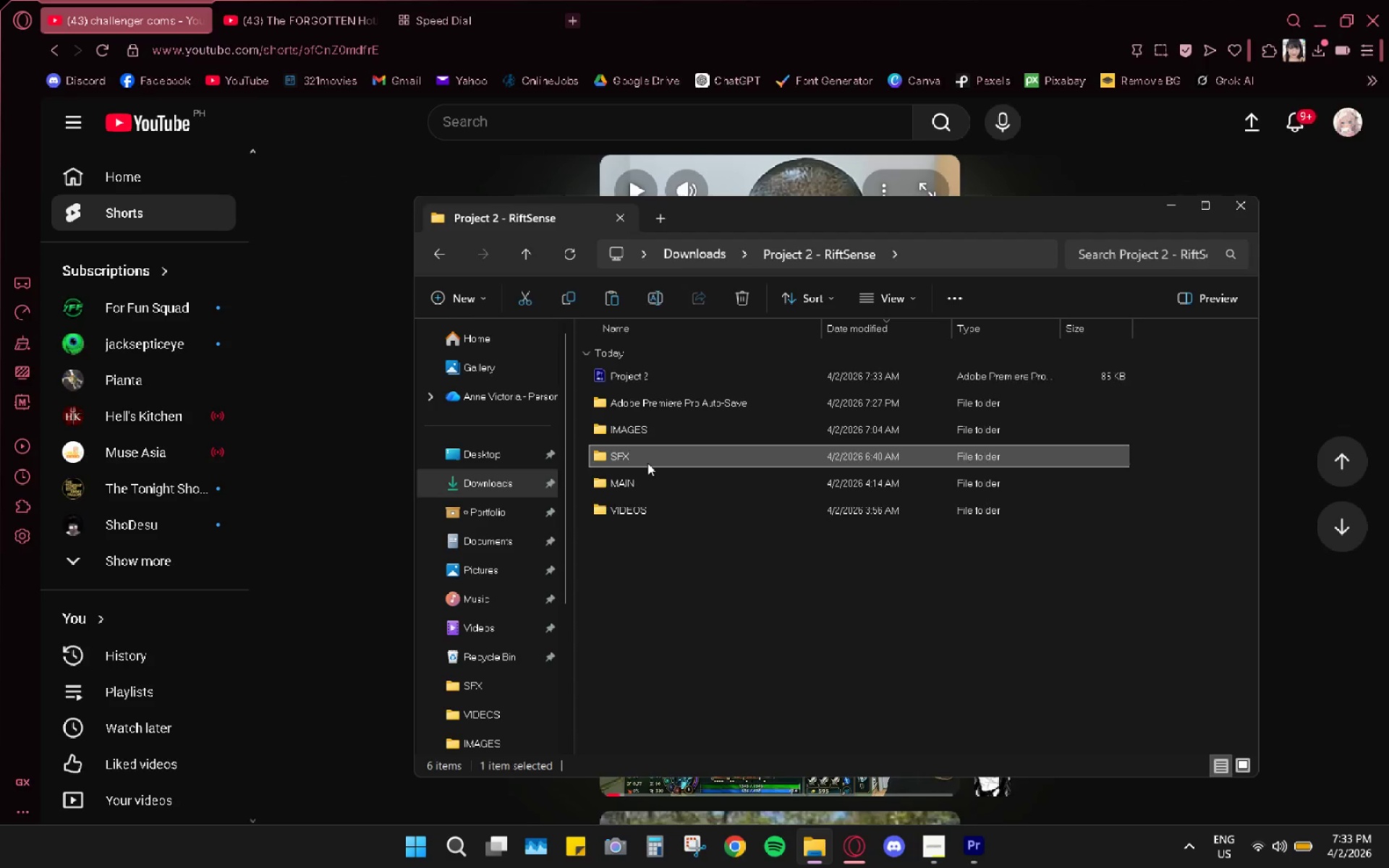 
key(Control+V)
 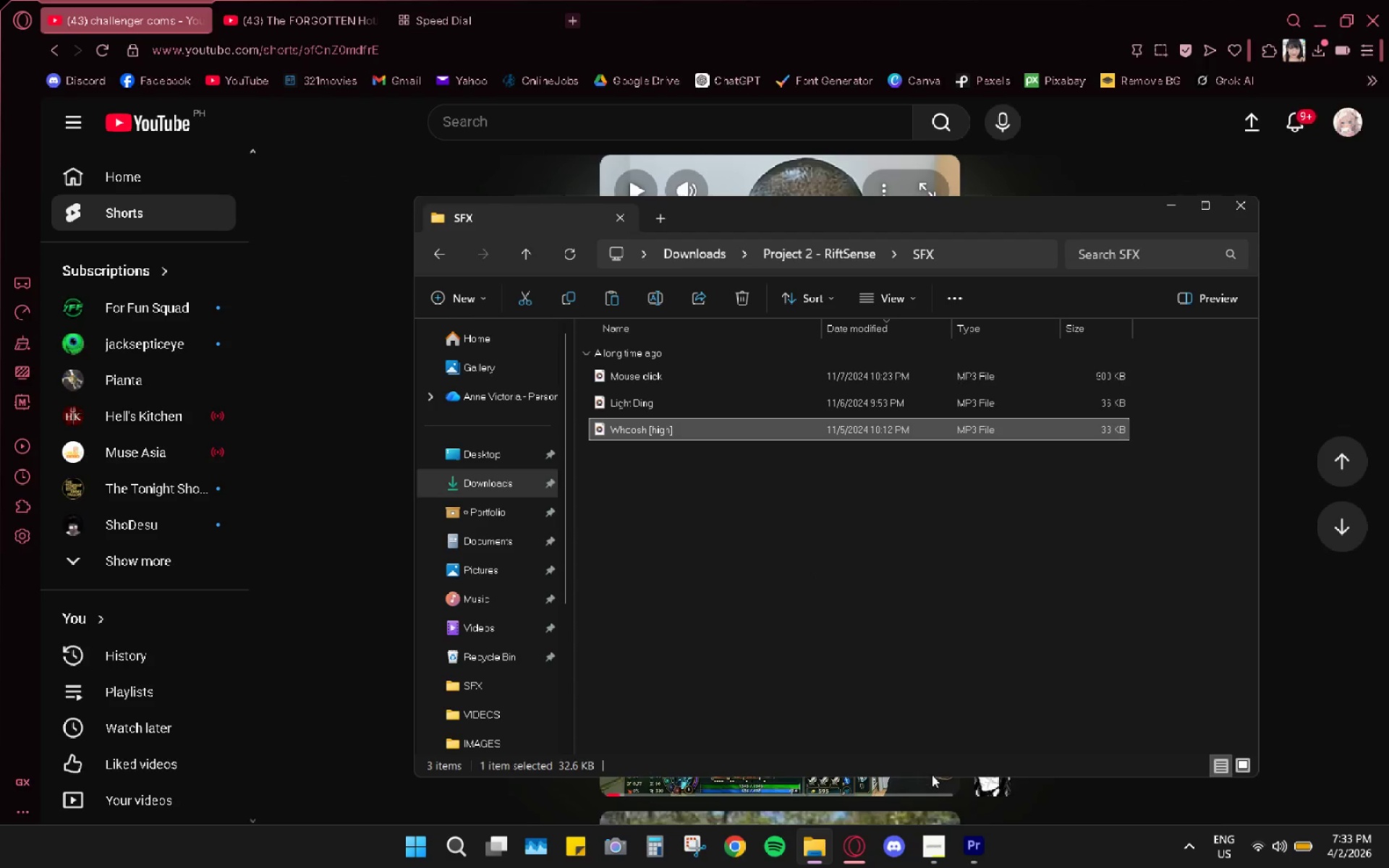 
left_click([964, 844])
 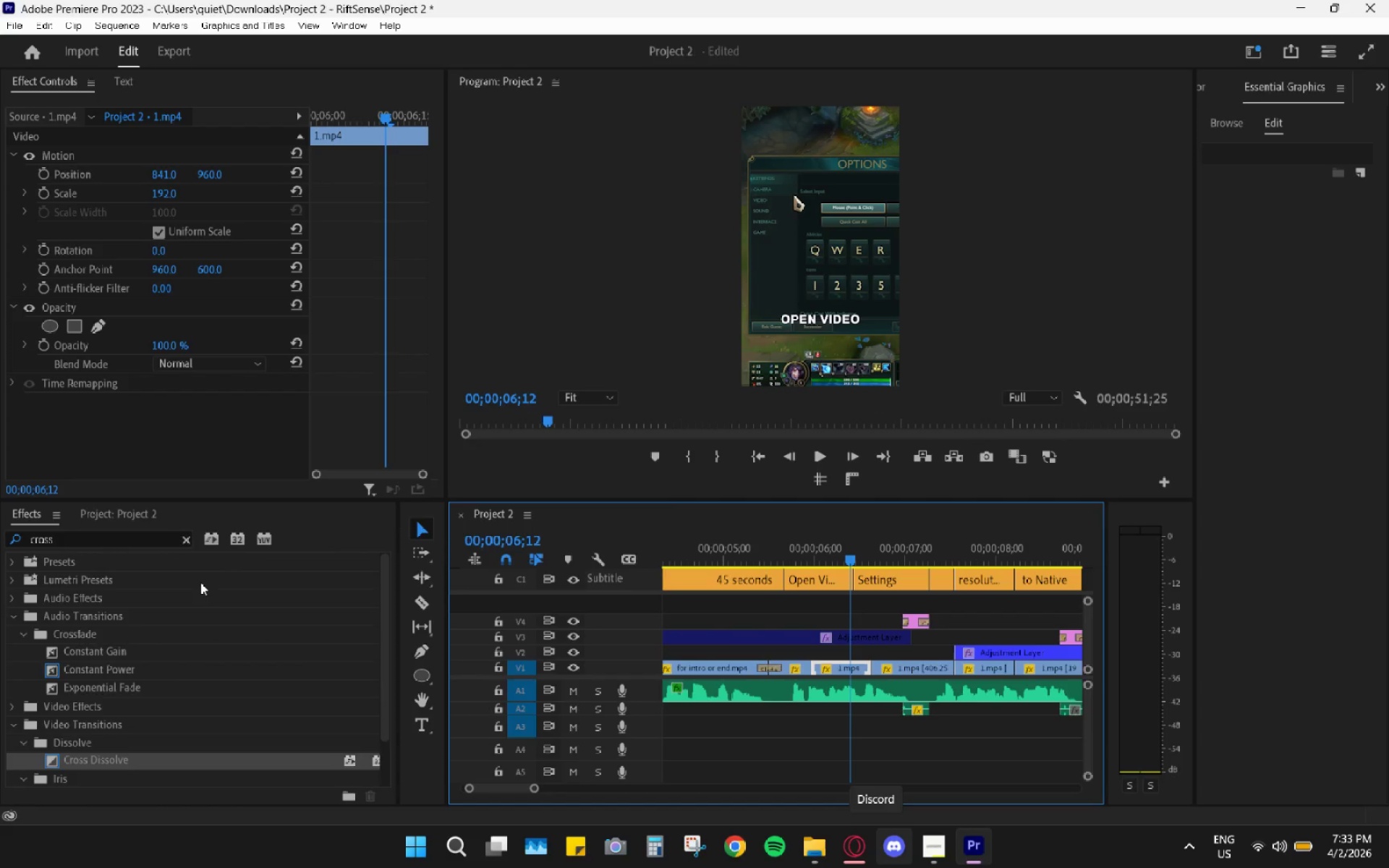 
left_click([151, 522])
 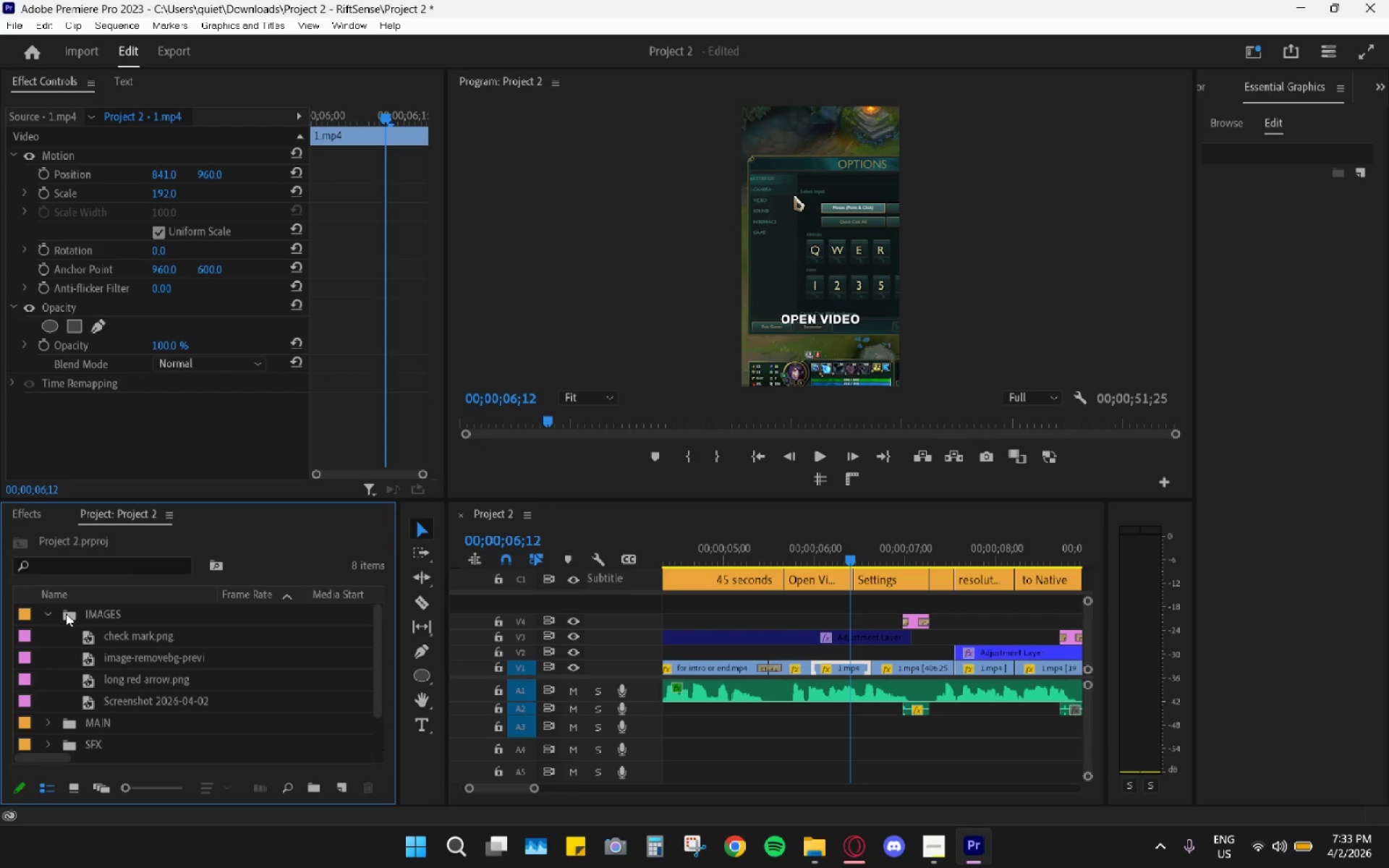 
left_click([51, 613])
 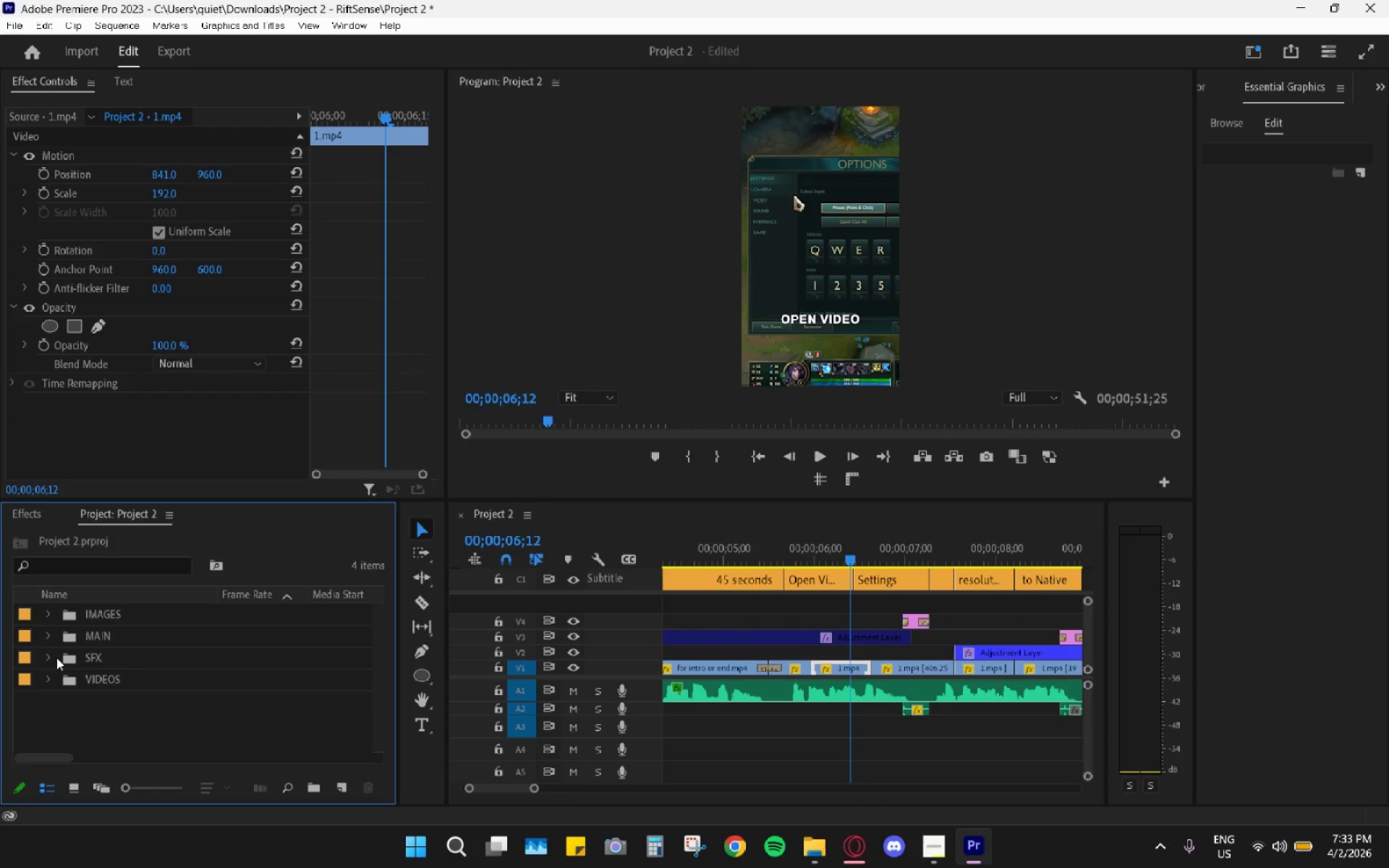 
left_click([56, 660])
 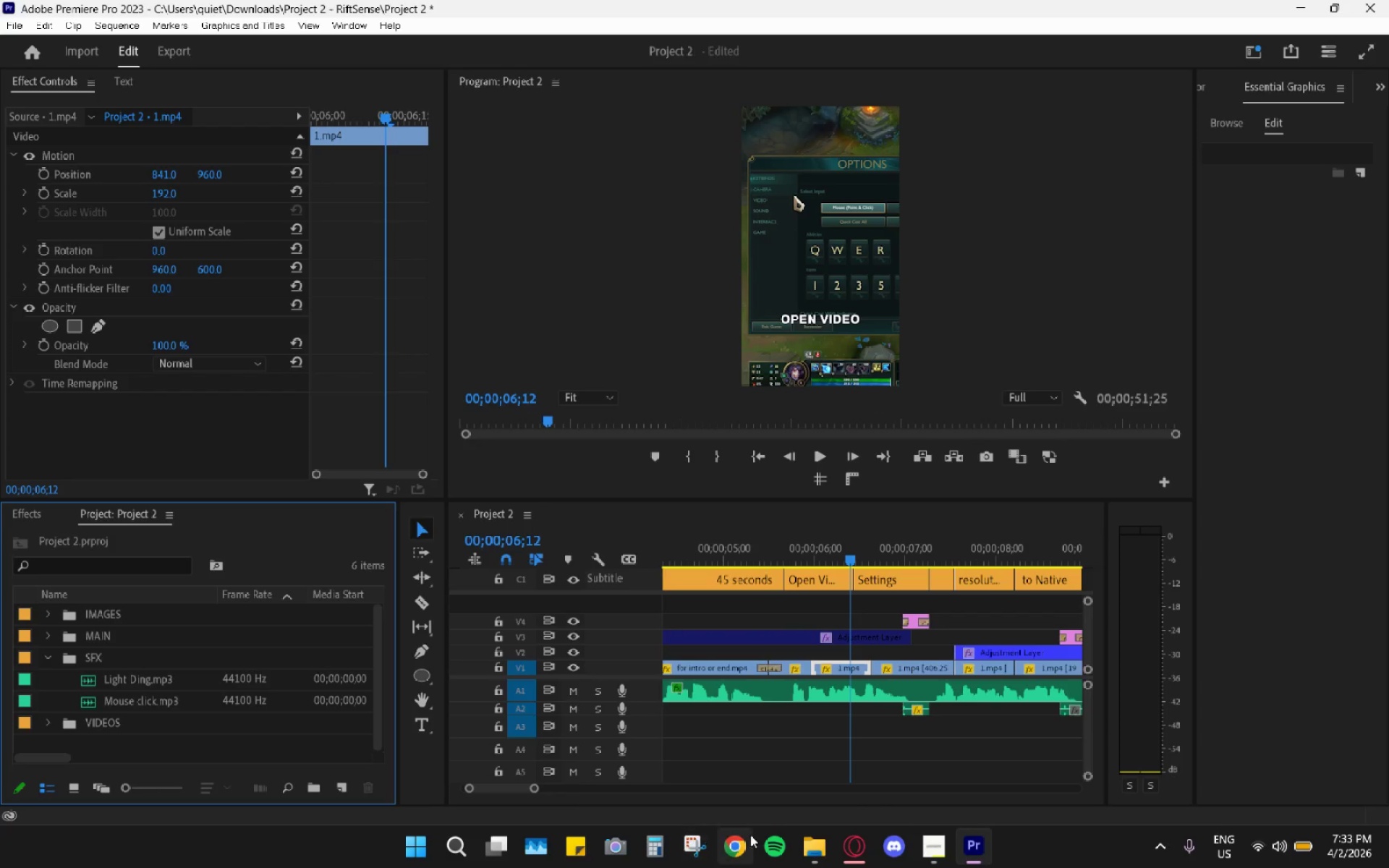 
left_click([816, 844])
 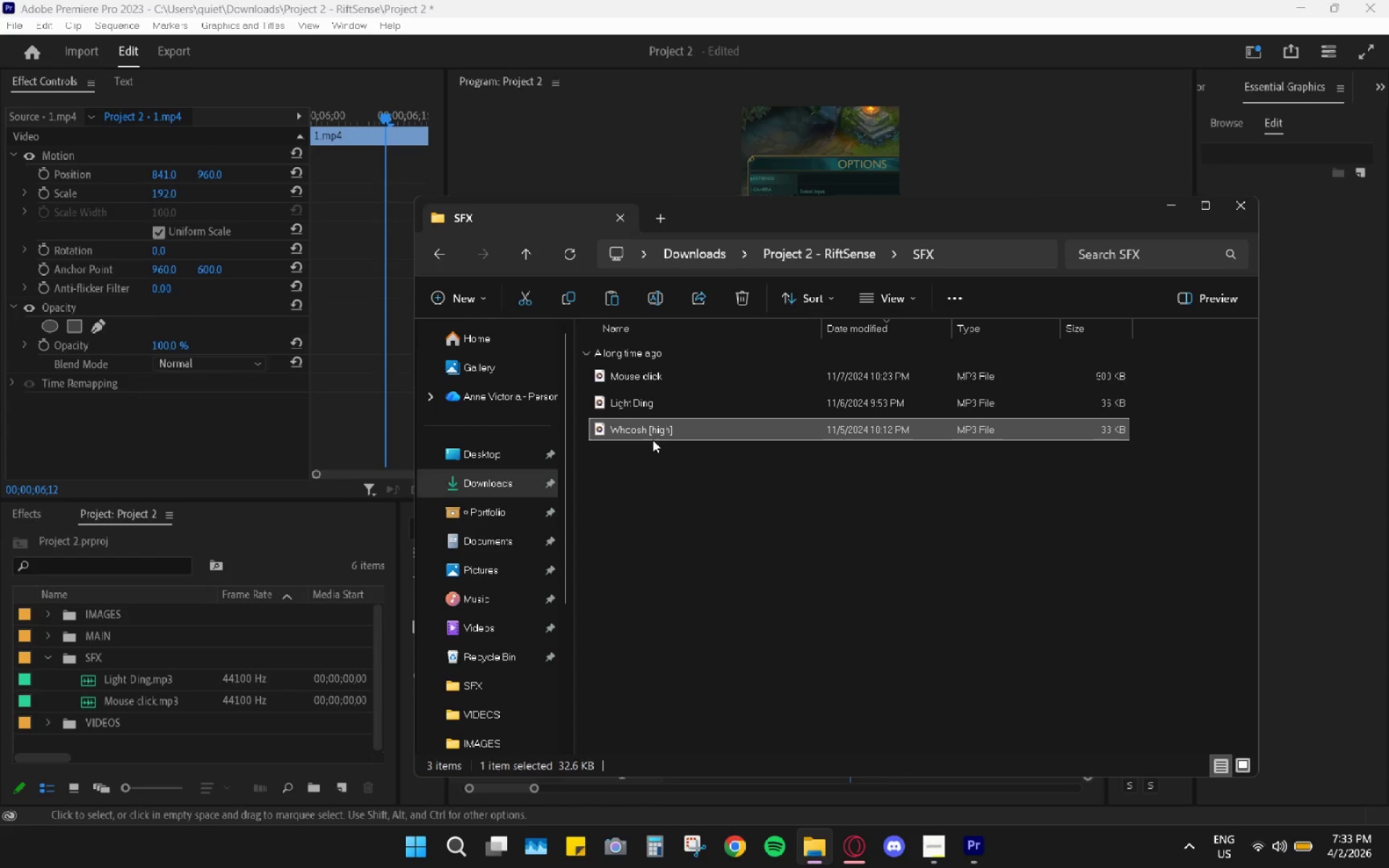 
left_click_drag(start_coordinate=[652, 431], to_coordinate=[73, 660])
 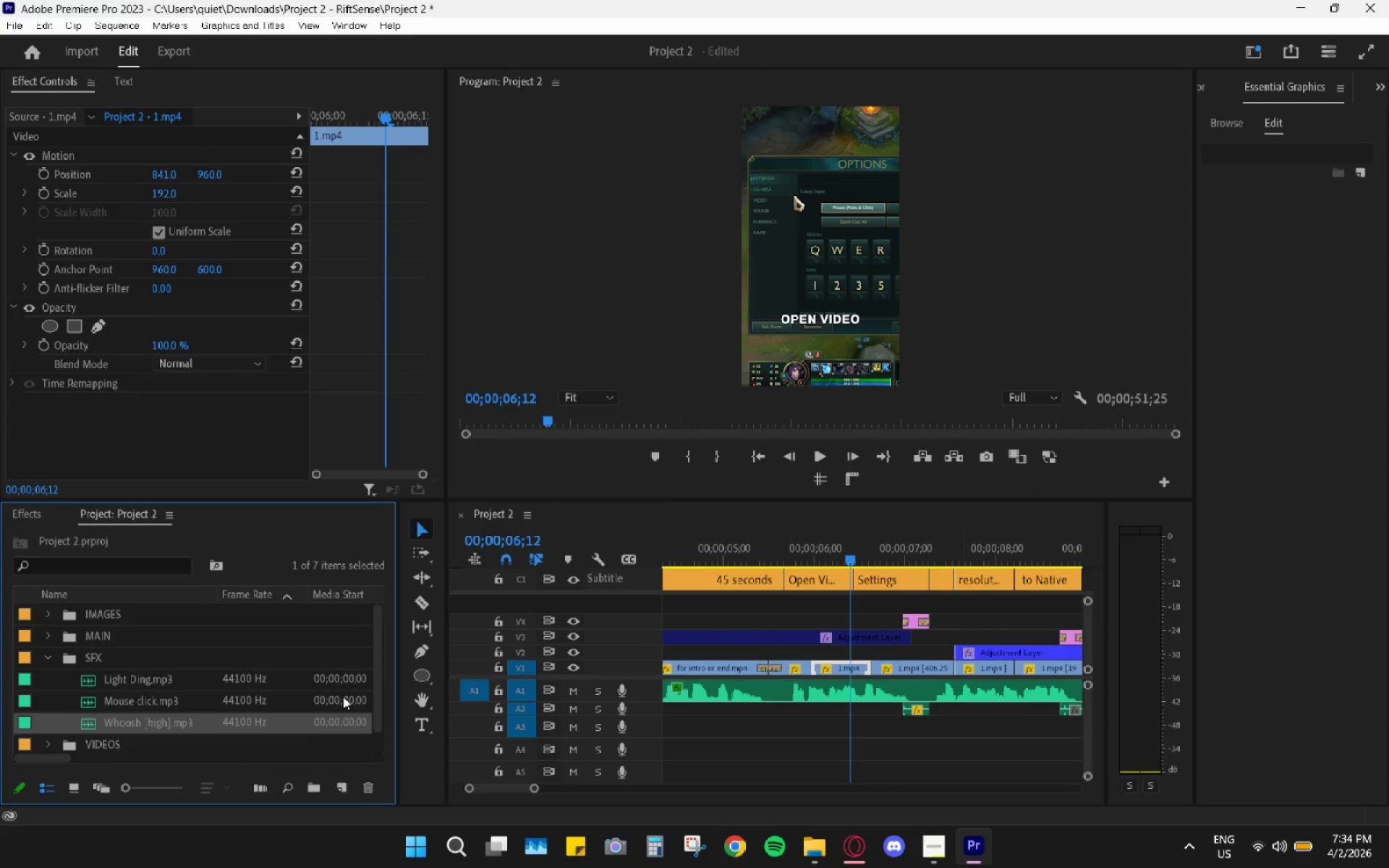 
left_click_drag(start_coordinate=[139, 730], to_coordinate=[809, 728])
 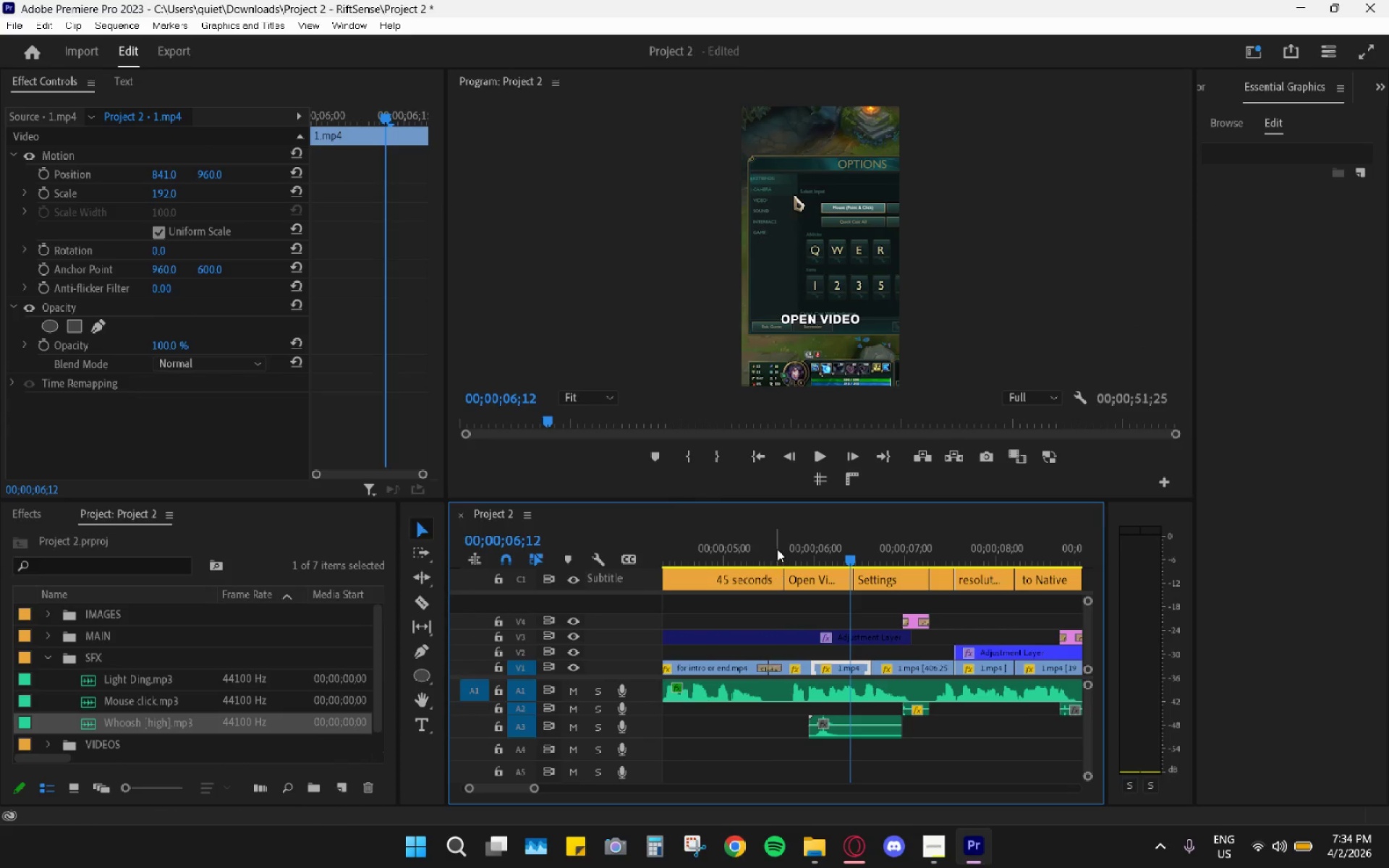 
left_click_drag(start_coordinate=[770, 548], to_coordinate=[749, 544])
 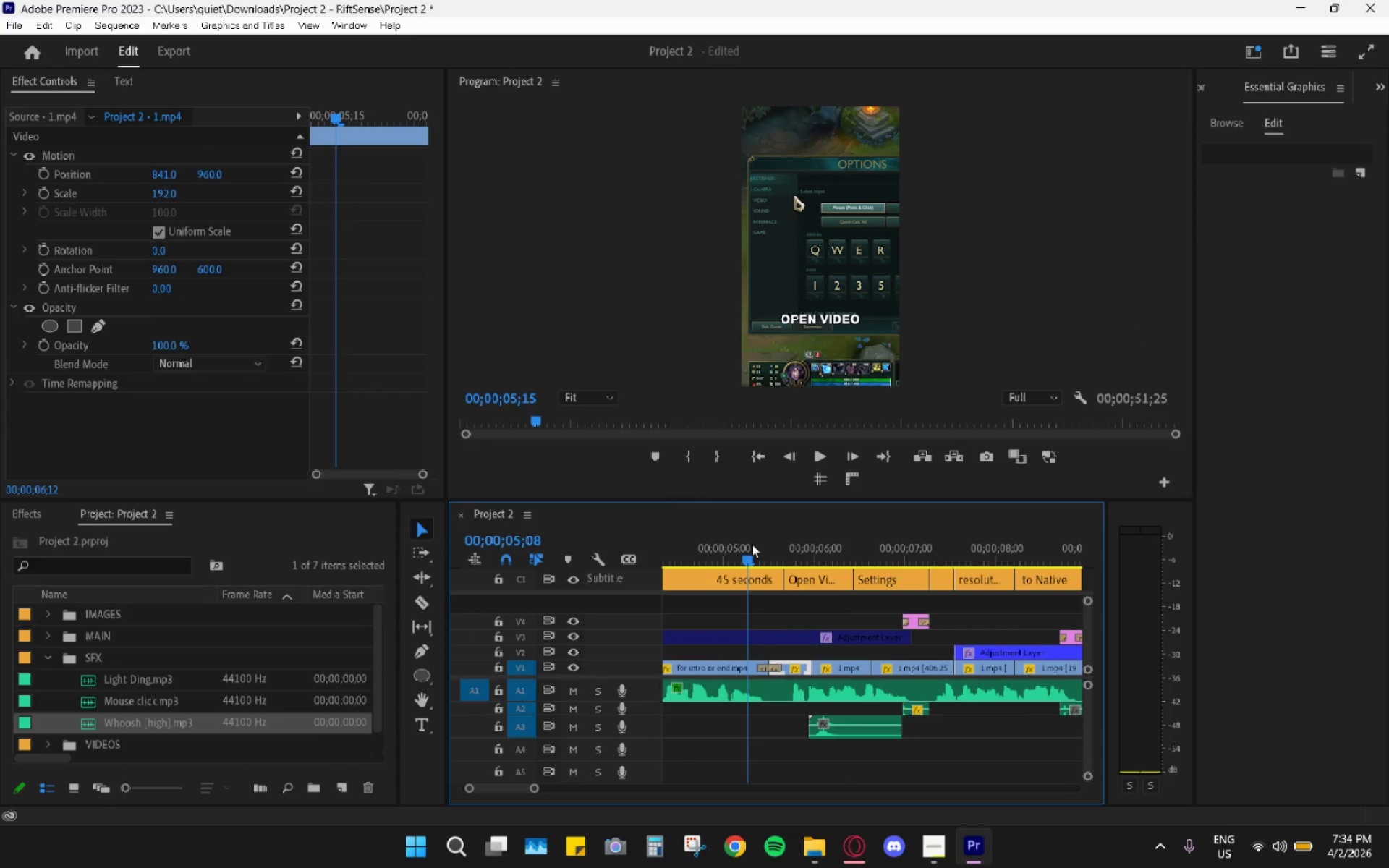 
key(Space)
 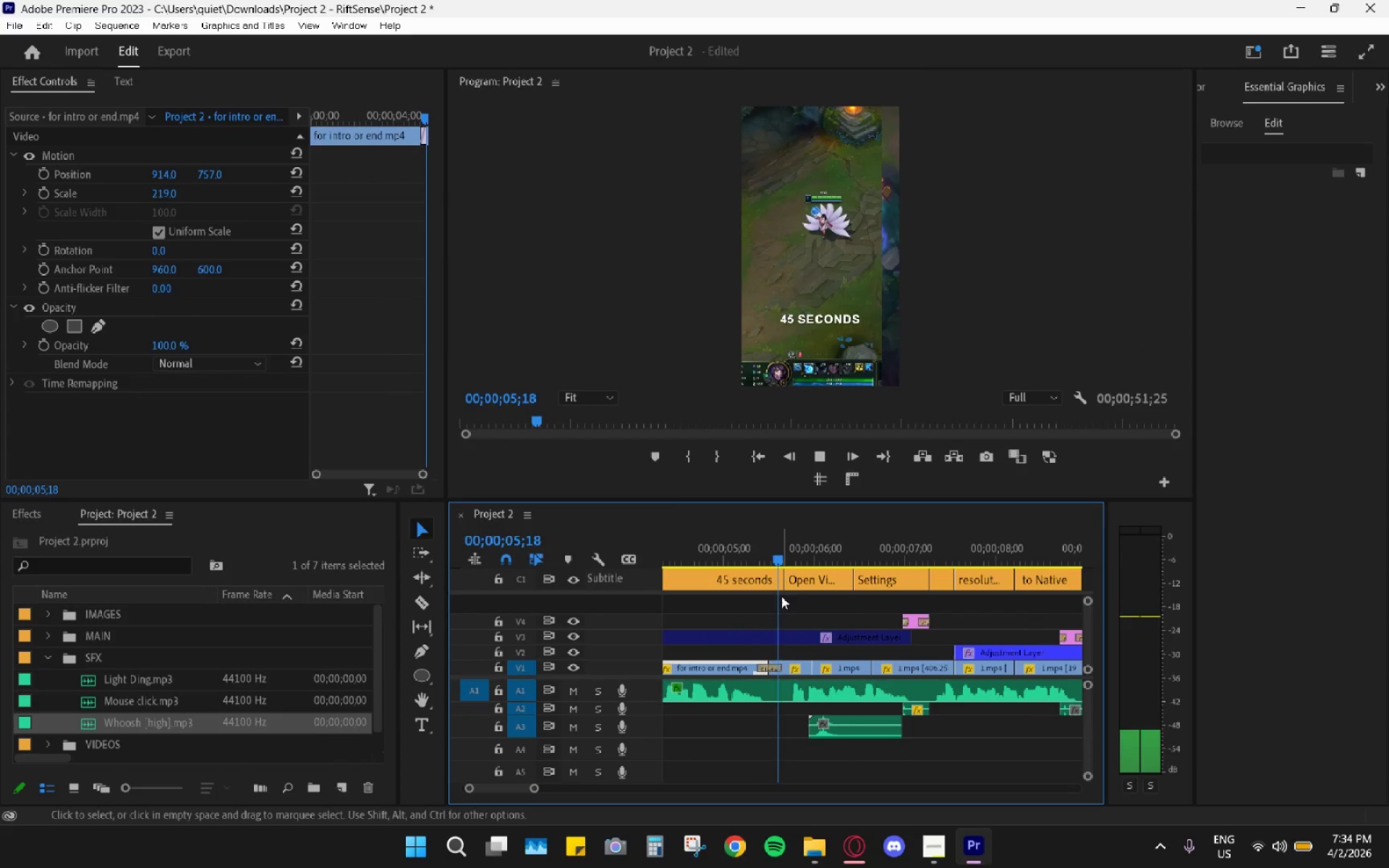 
key(Space)
 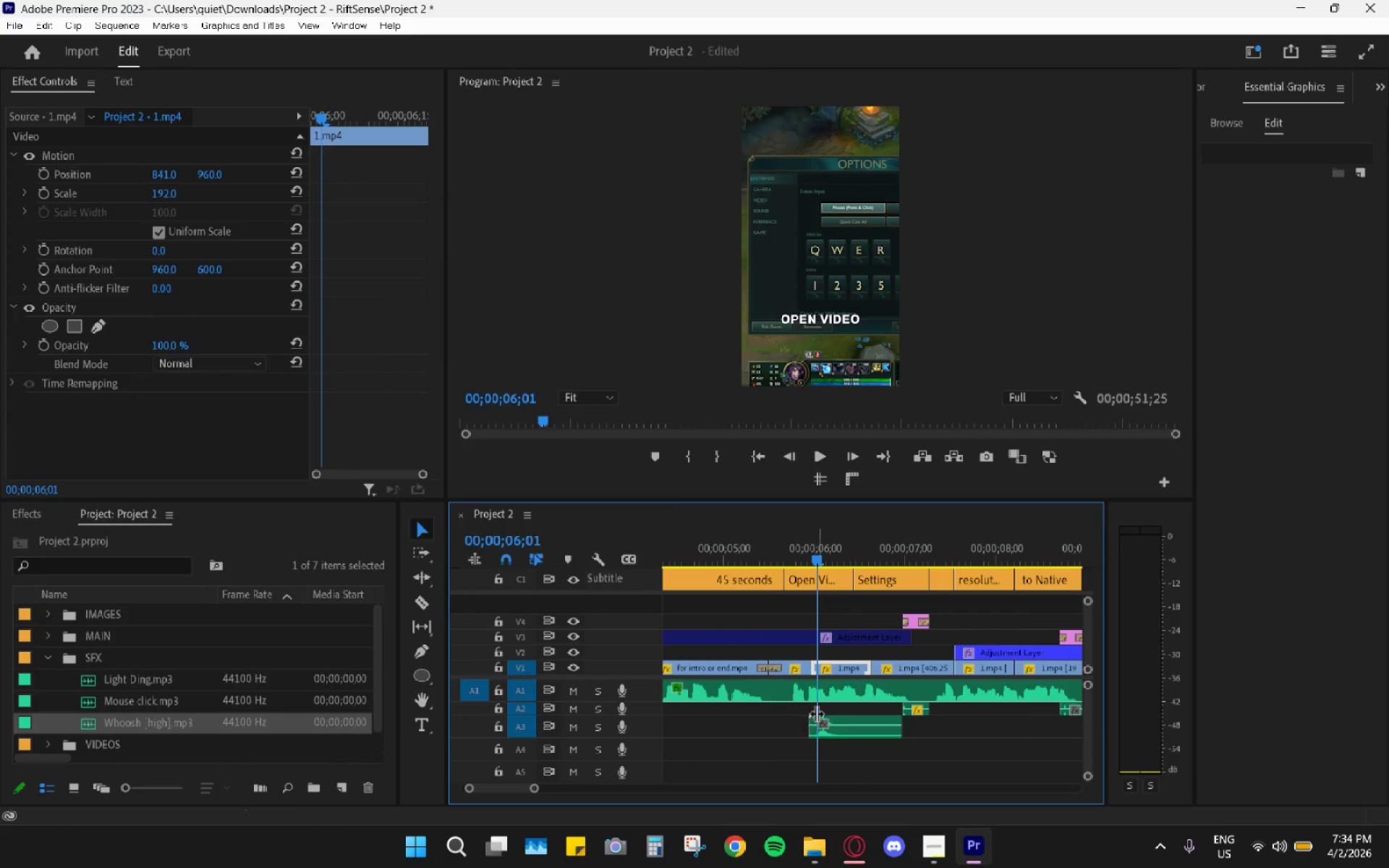 
left_click_drag(start_coordinate=[843, 724], to_coordinate=[776, 728])
 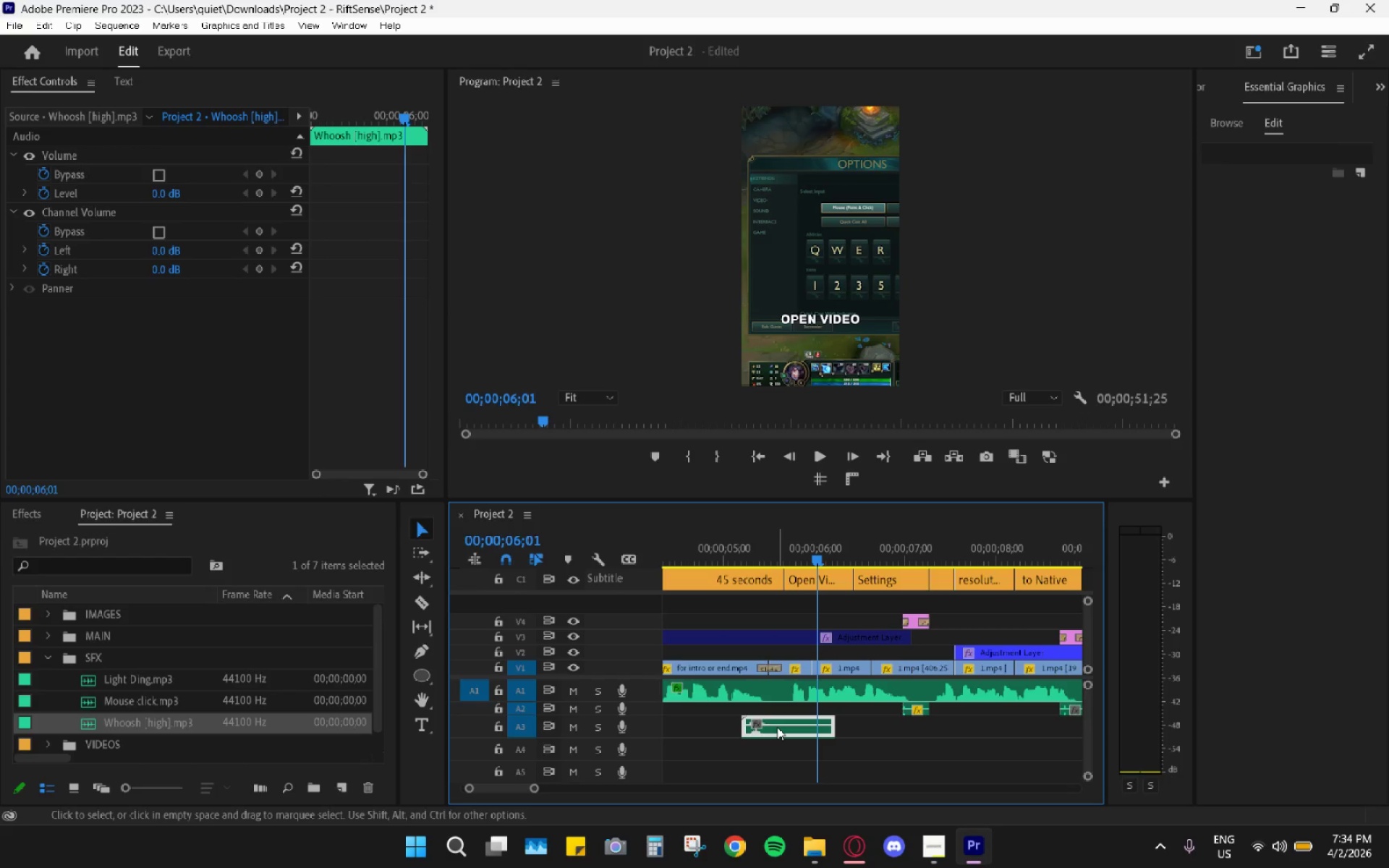 
hold_key(key=AltLeft, duration=0.66)
scroll: coordinate [777, 726], scroll_direction: up, amount: 9.0
 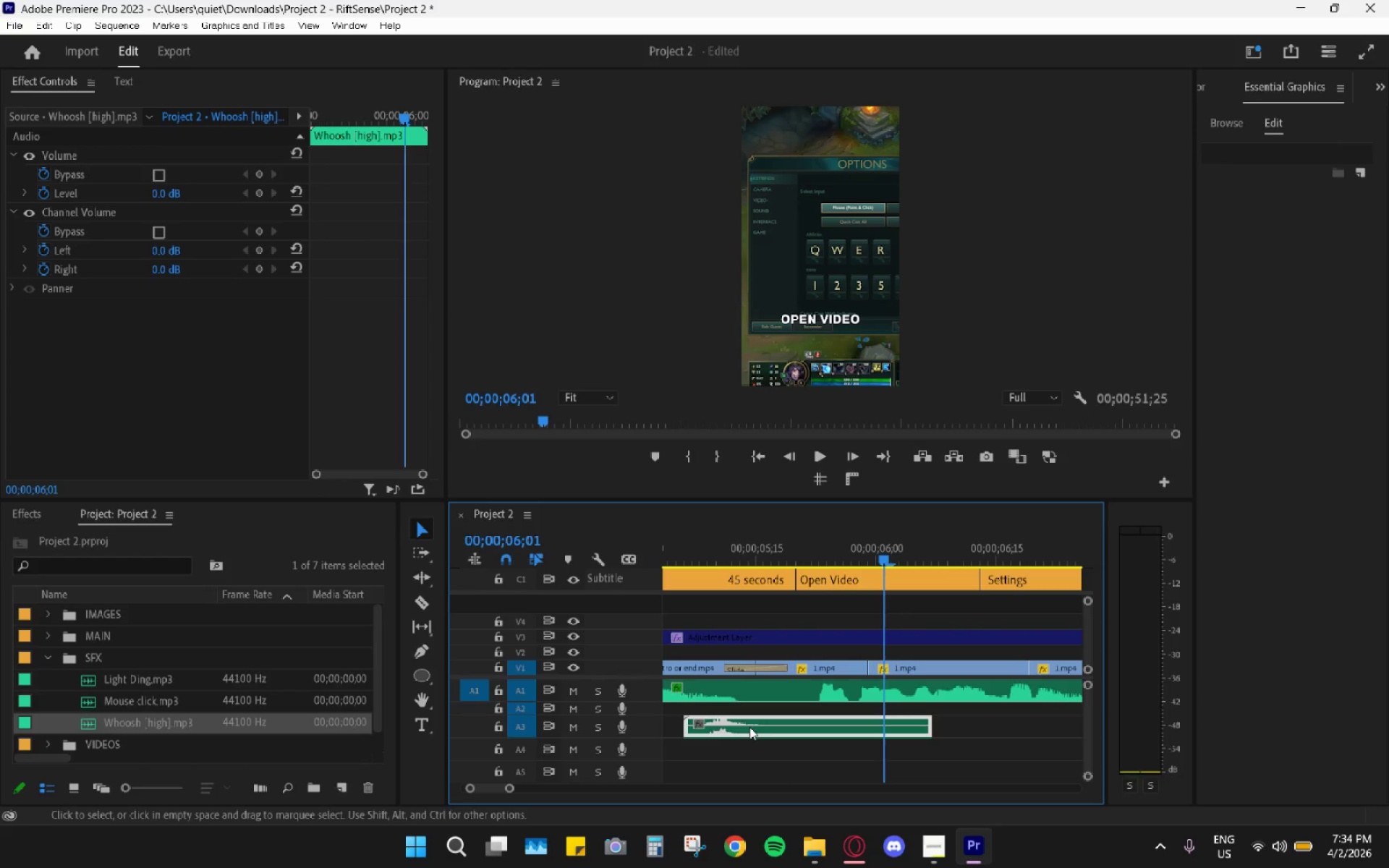 
left_click_drag(start_coordinate=[739, 729], to_coordinate=[781, 733])
 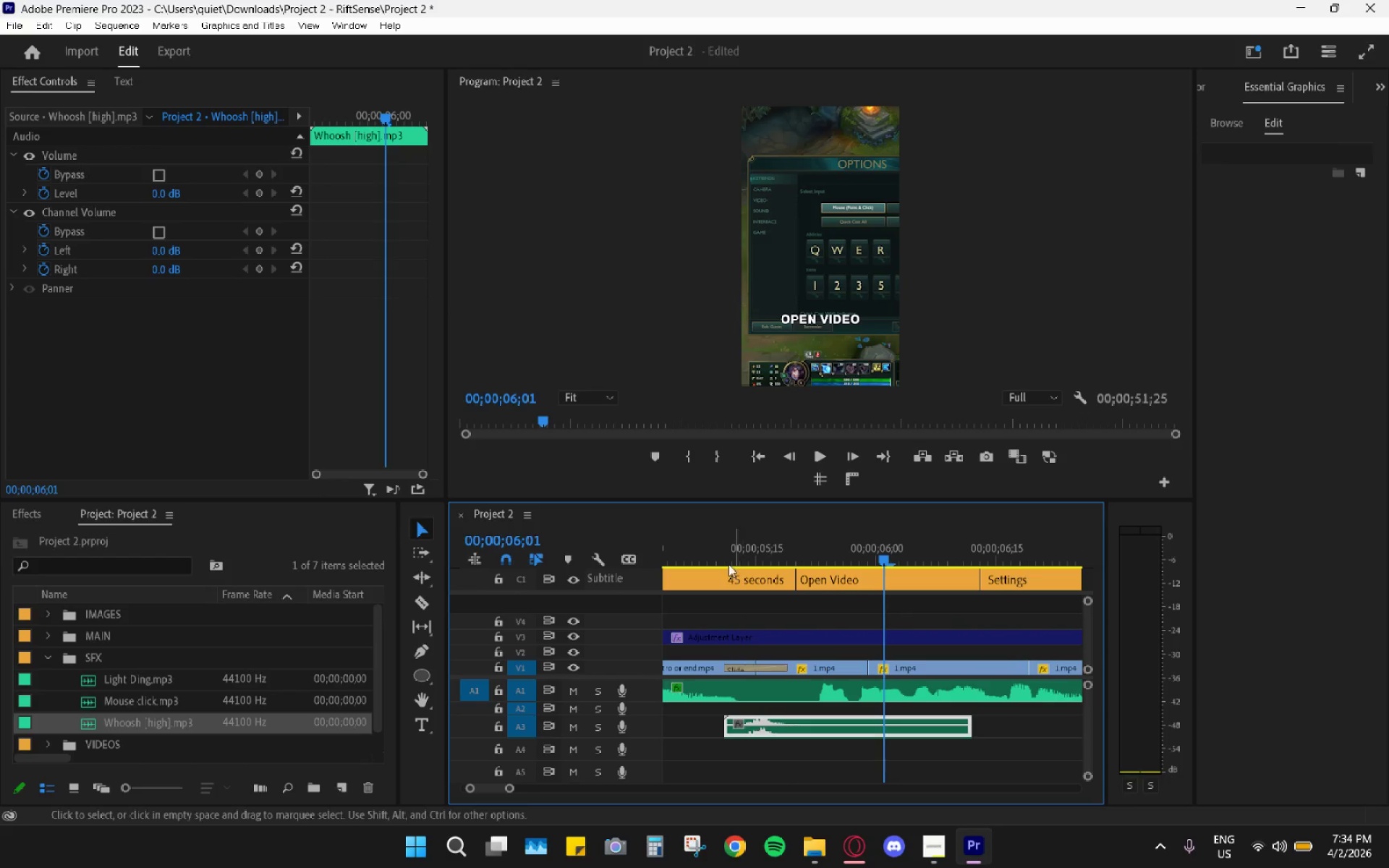 
key(Space)
 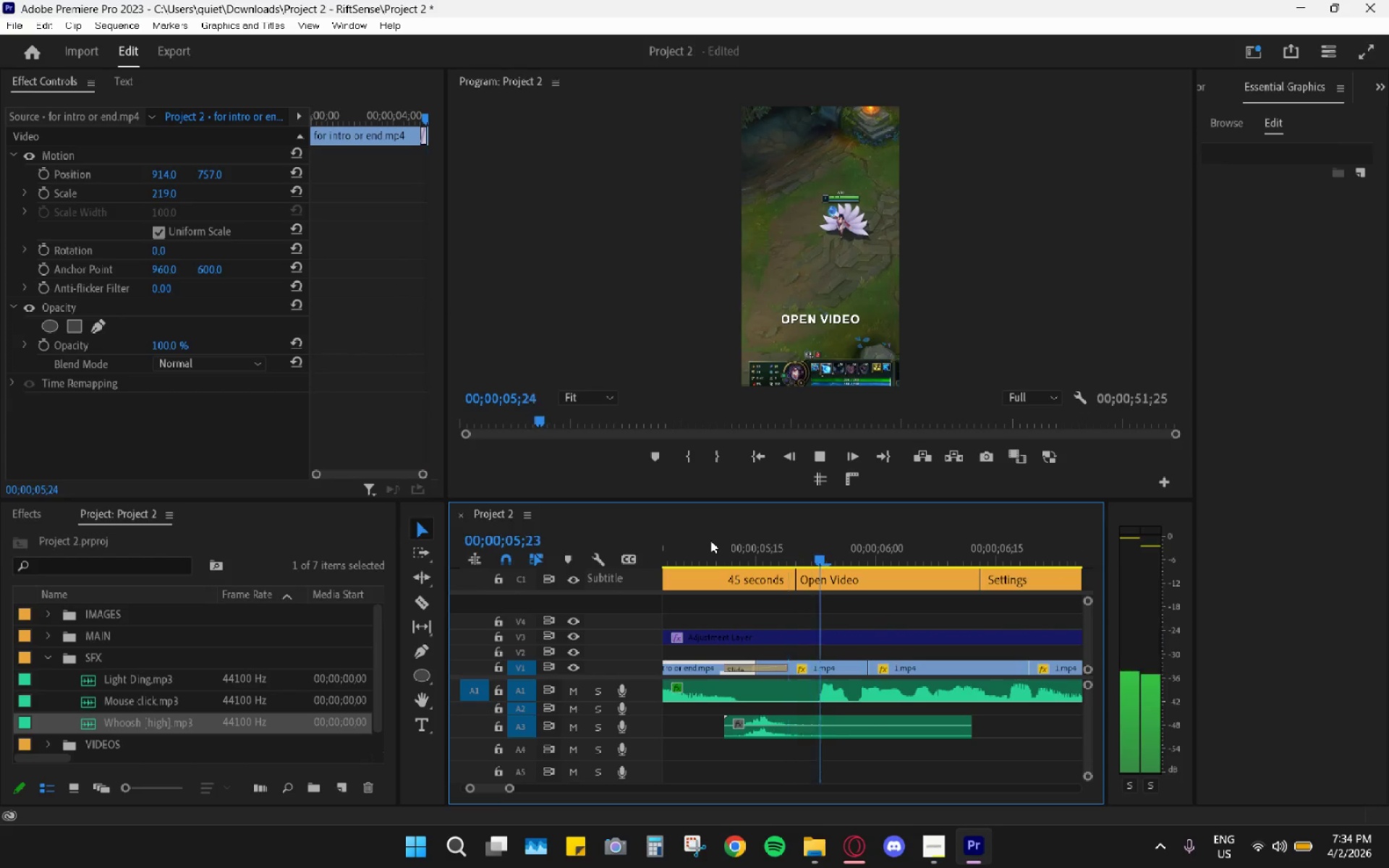 
left_click([710, 540])
 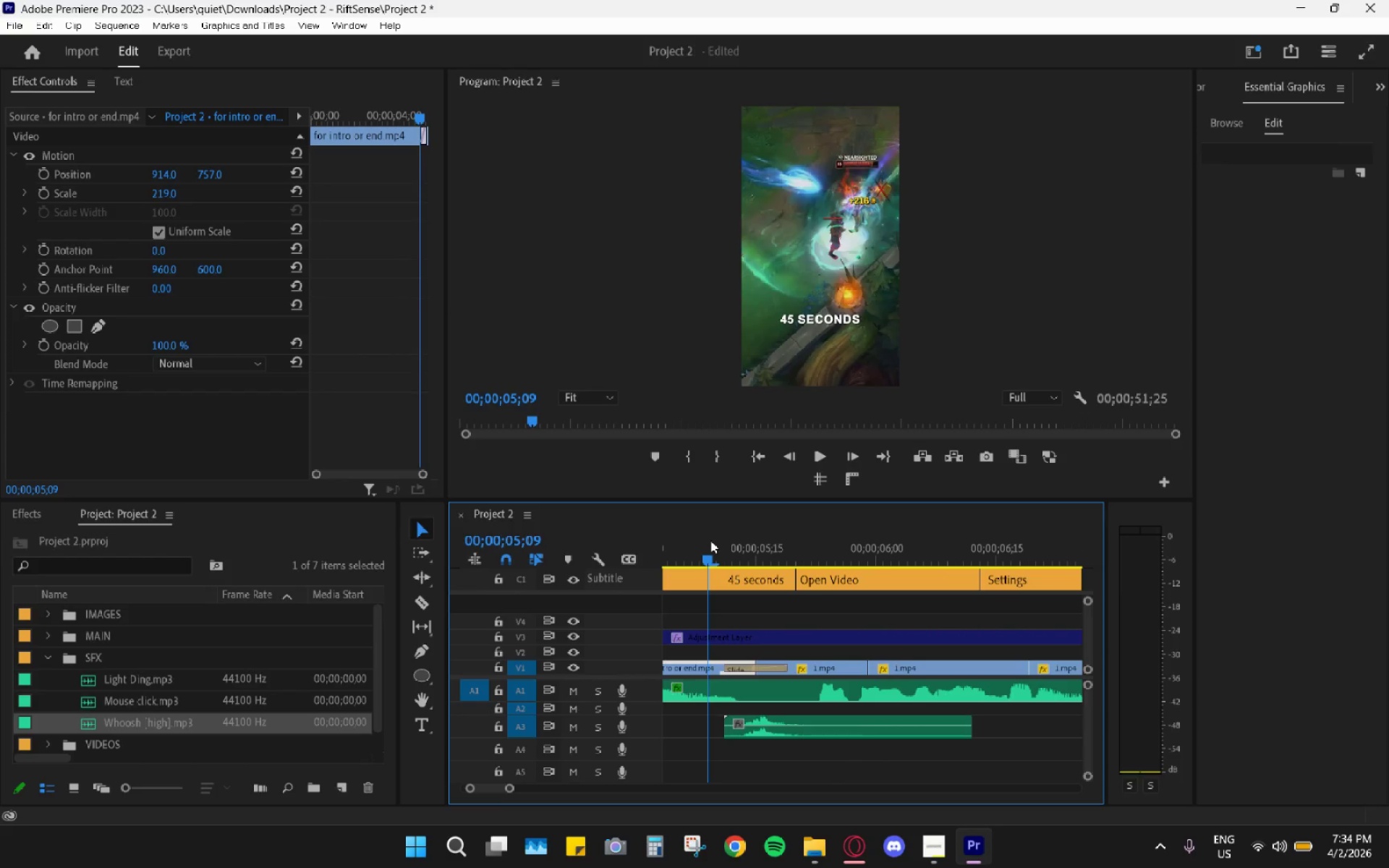 
key(Space)
 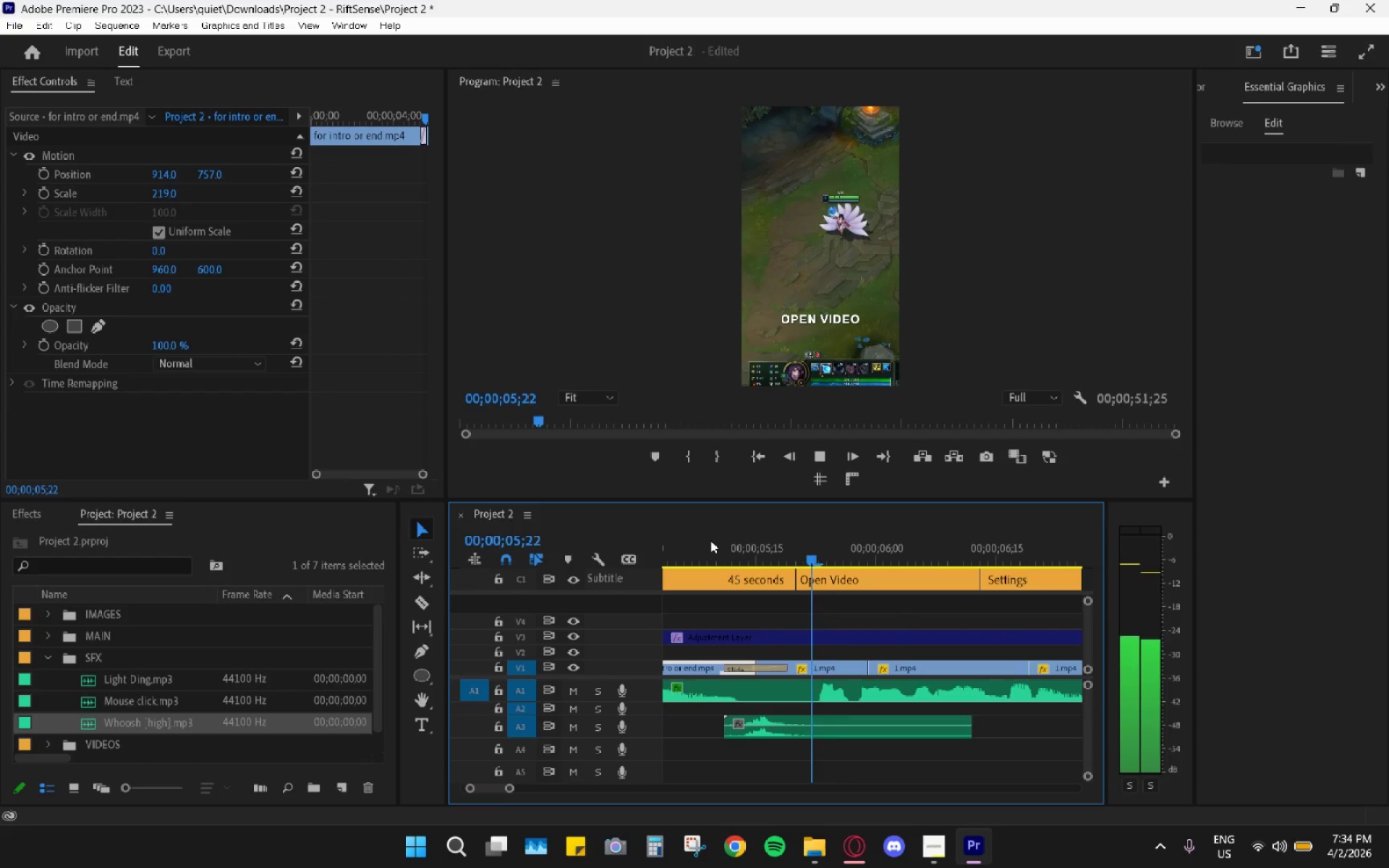 
left_click([710, 540])
 